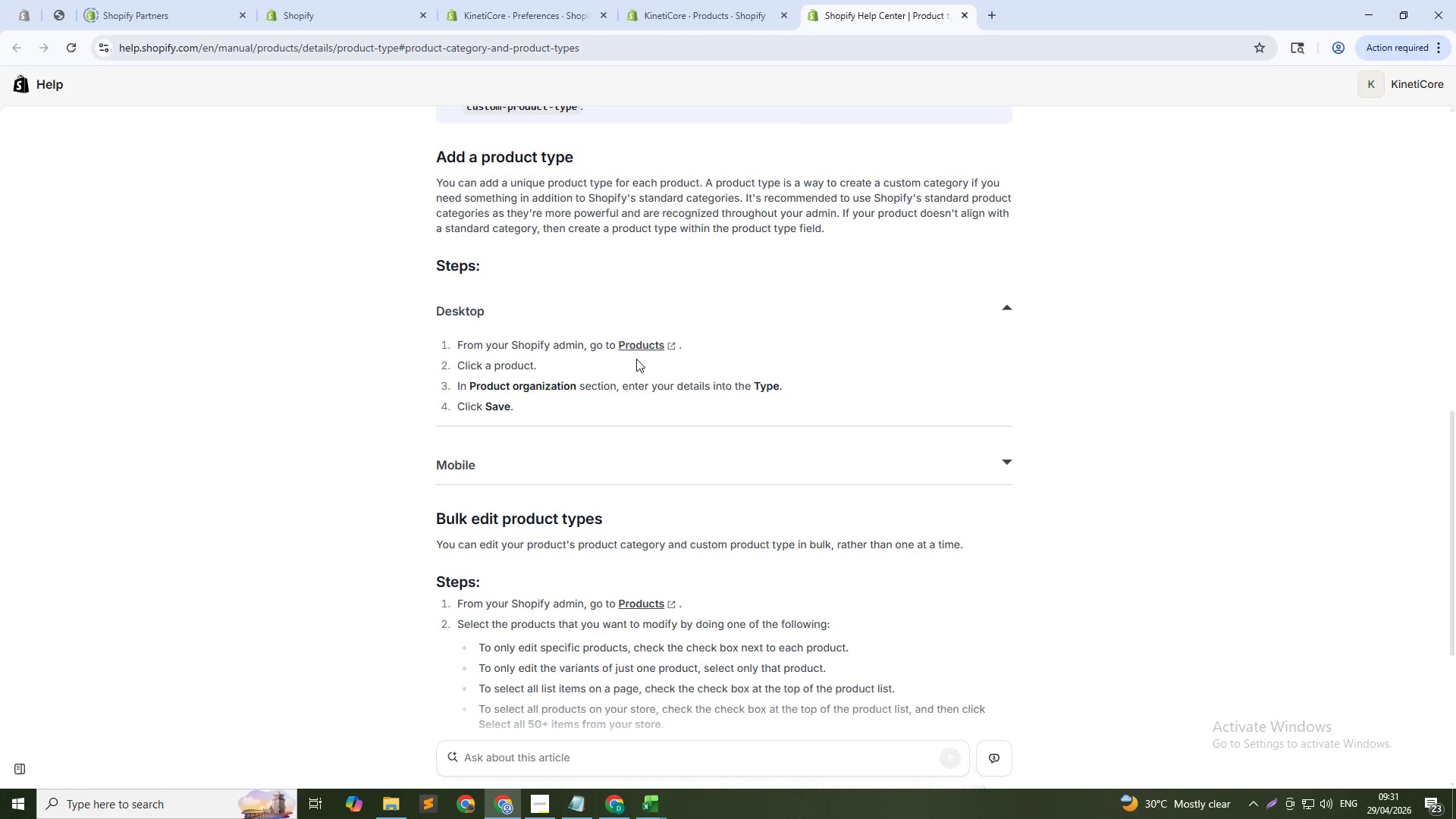 
left_click([645, 348])
 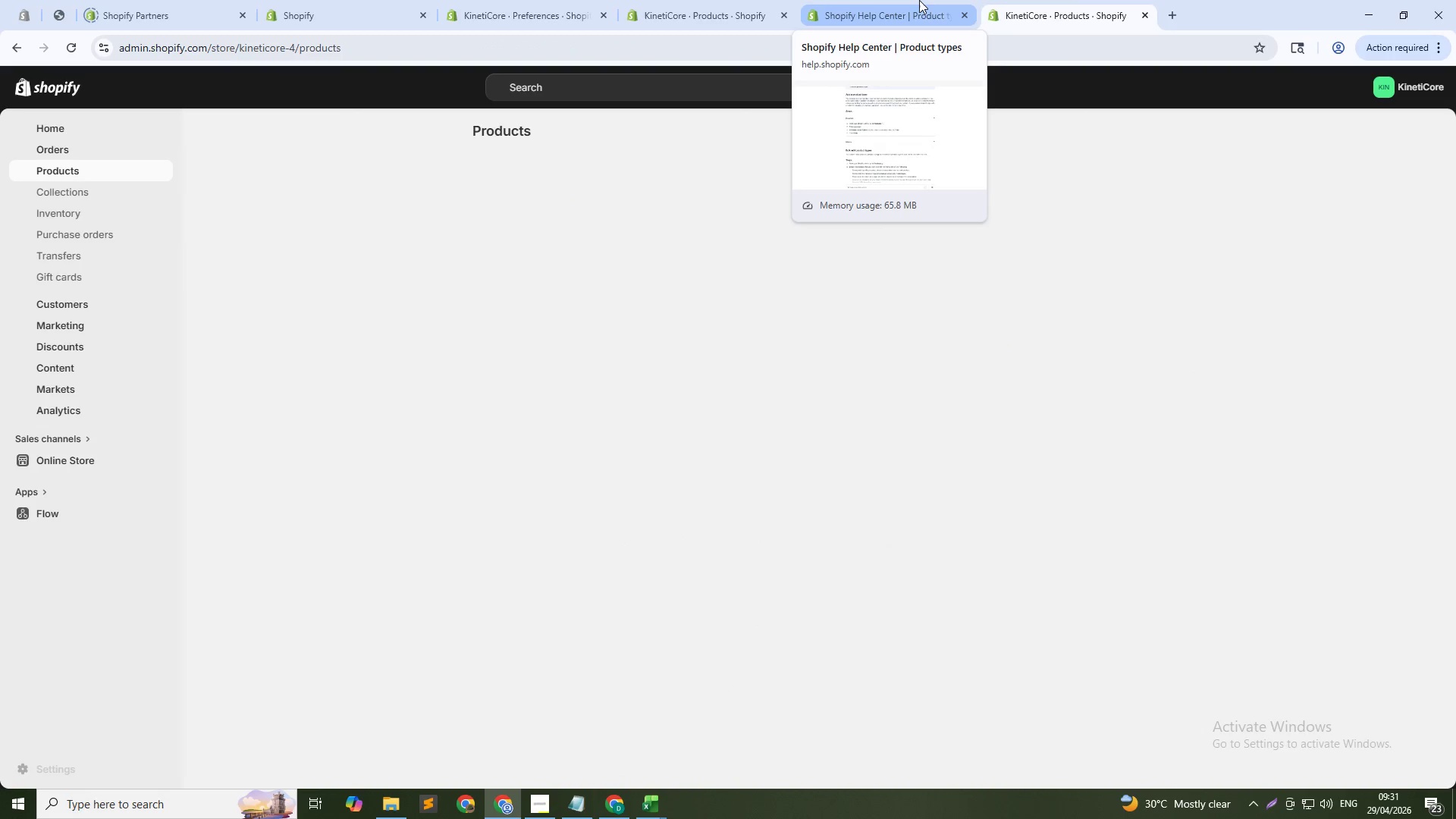 
wait(7.39)
 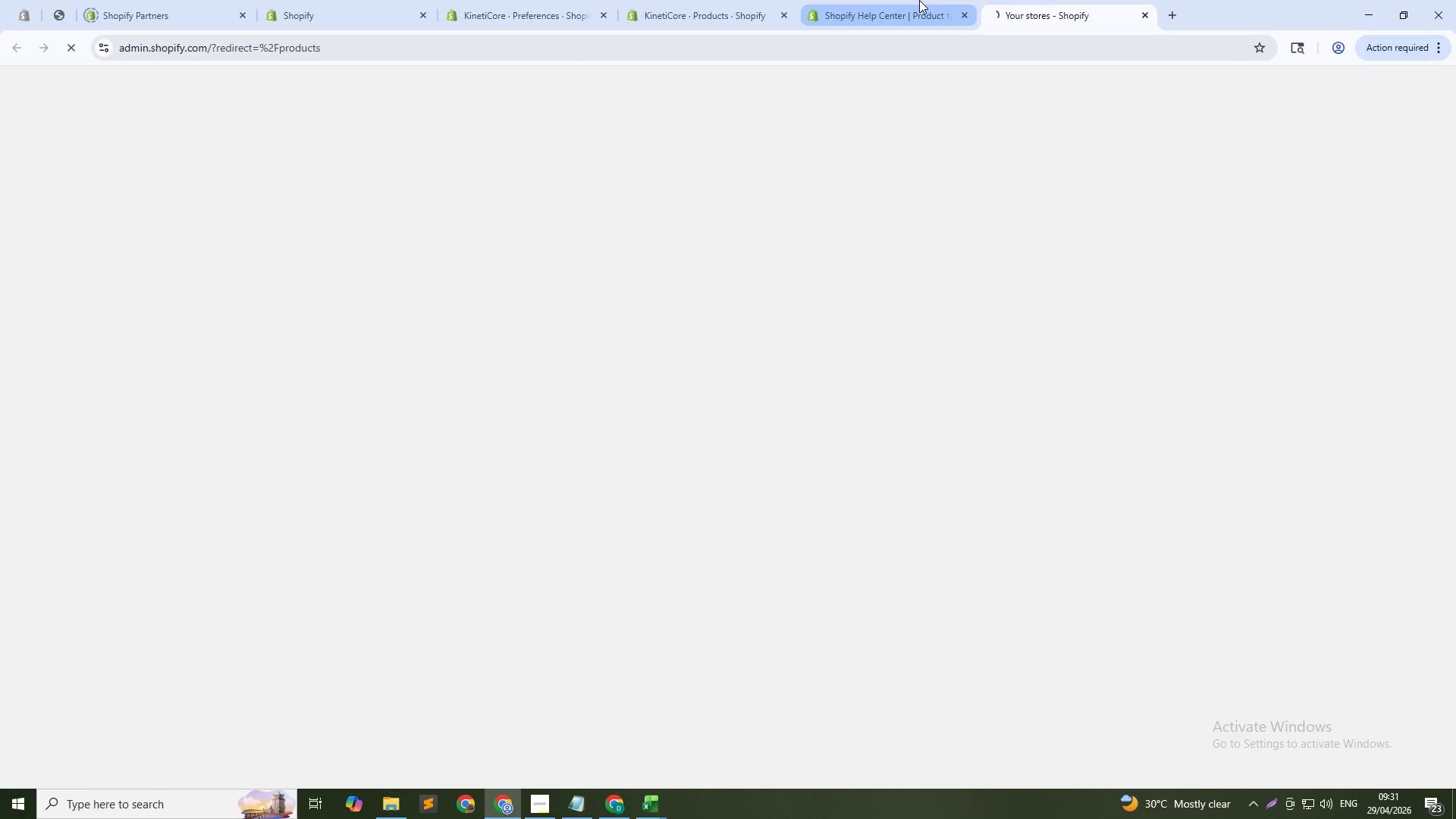 
left_click([1144, 19])
 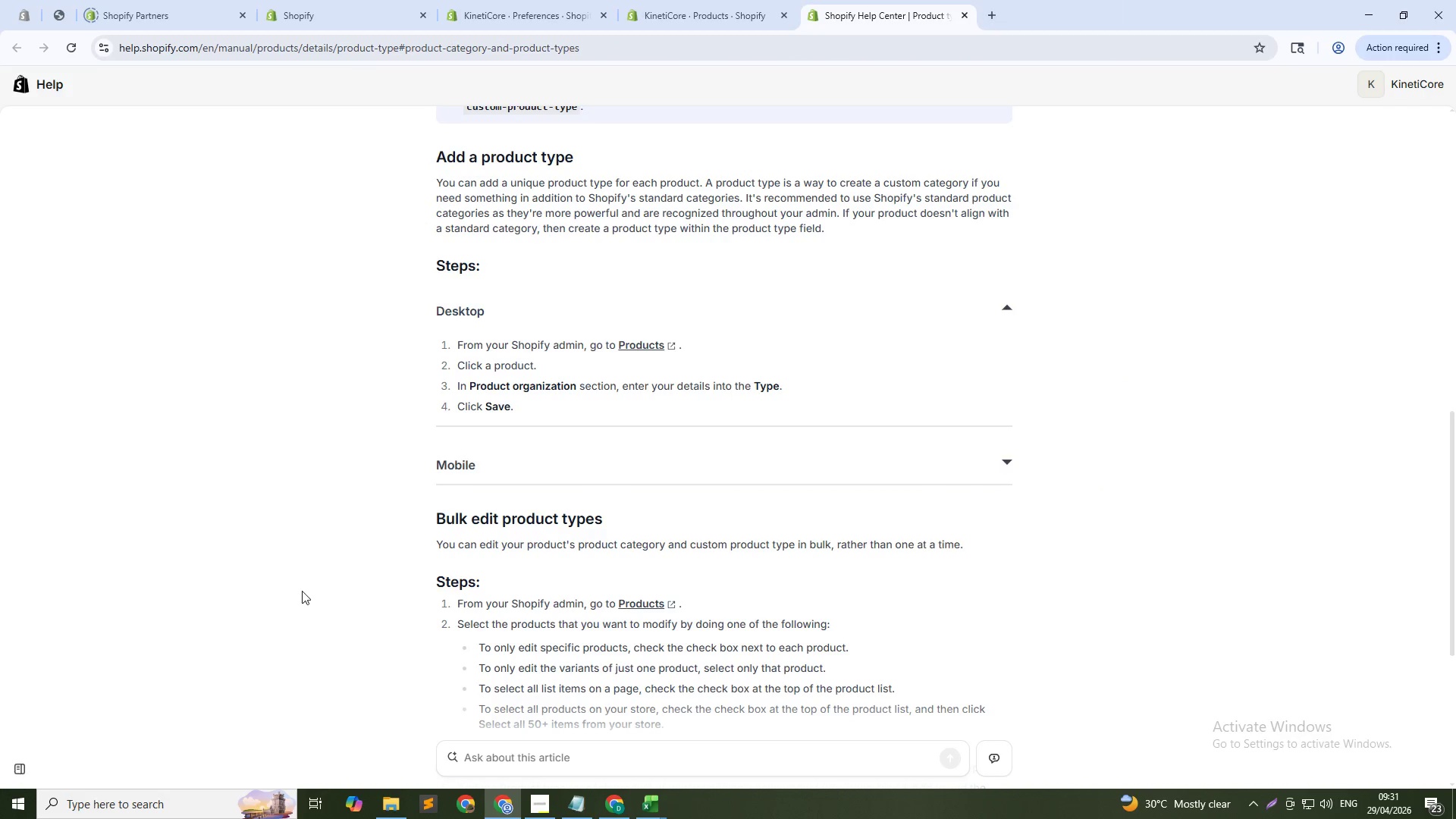 
scroll: coordinate [602, 533], scroll_direction: down, amount: 5.0
 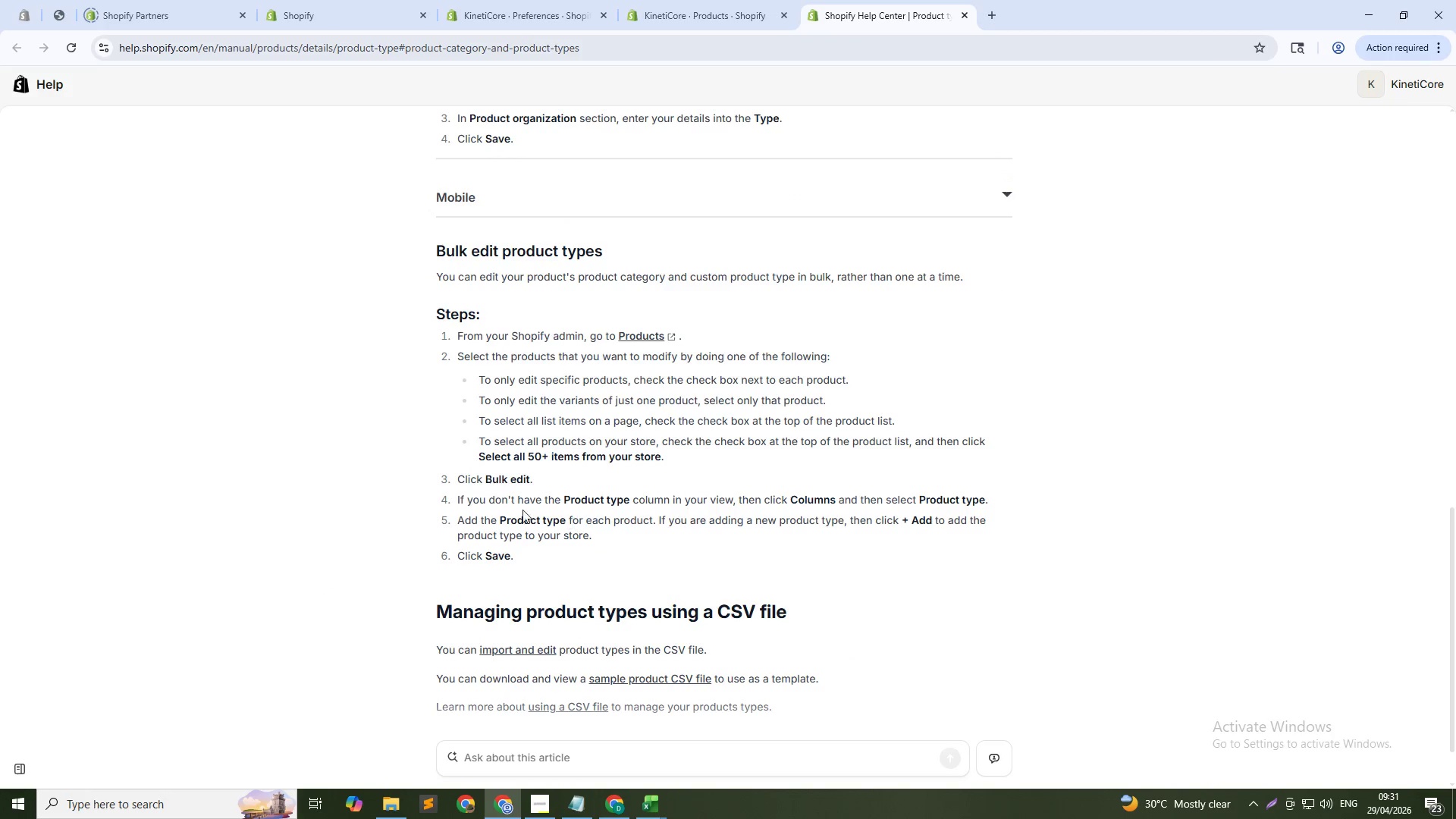 
scroll: coordinate [574, 422], scroll_direction: up, amount: 13.0
 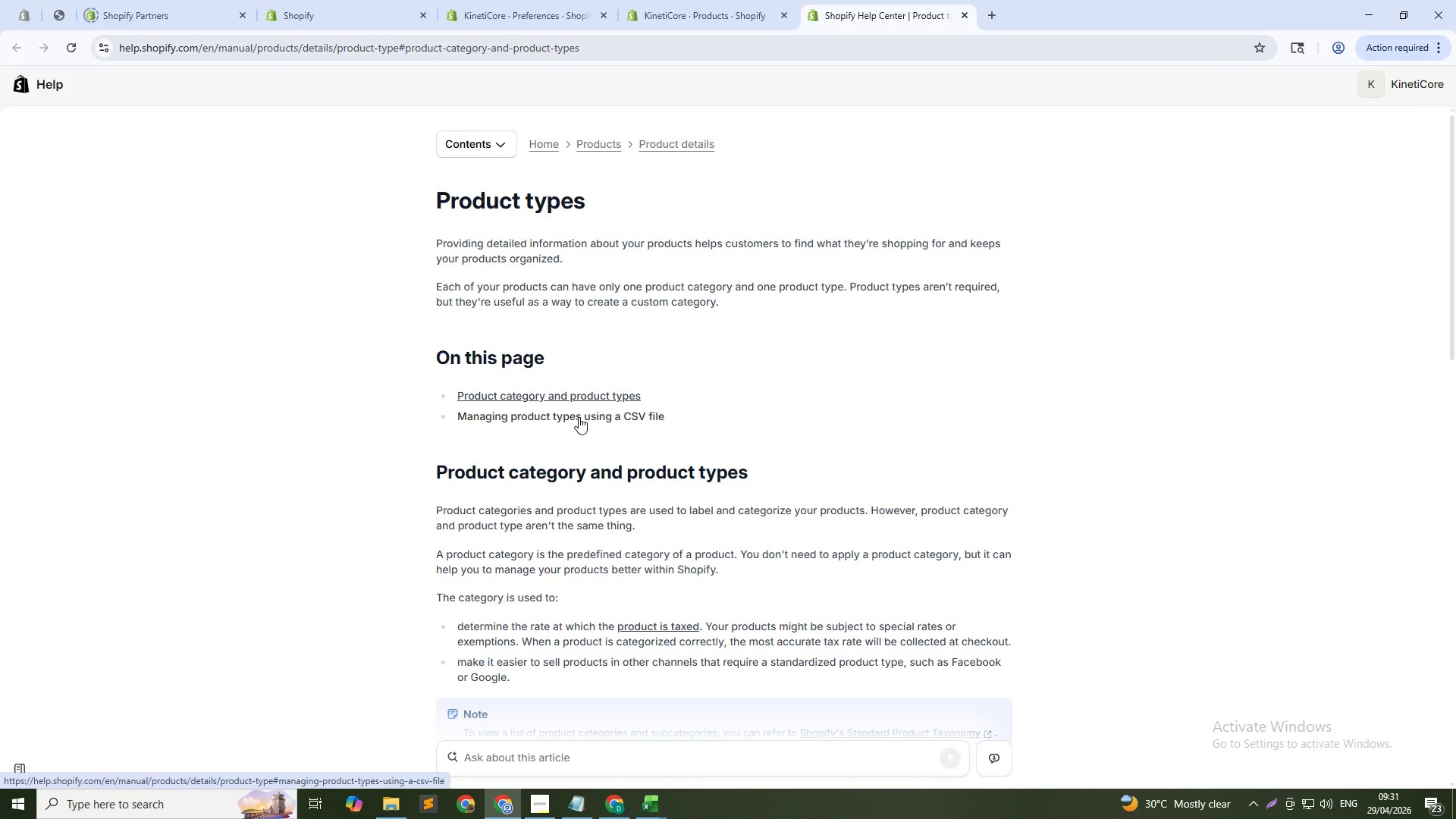 
left_click([579, 417])
 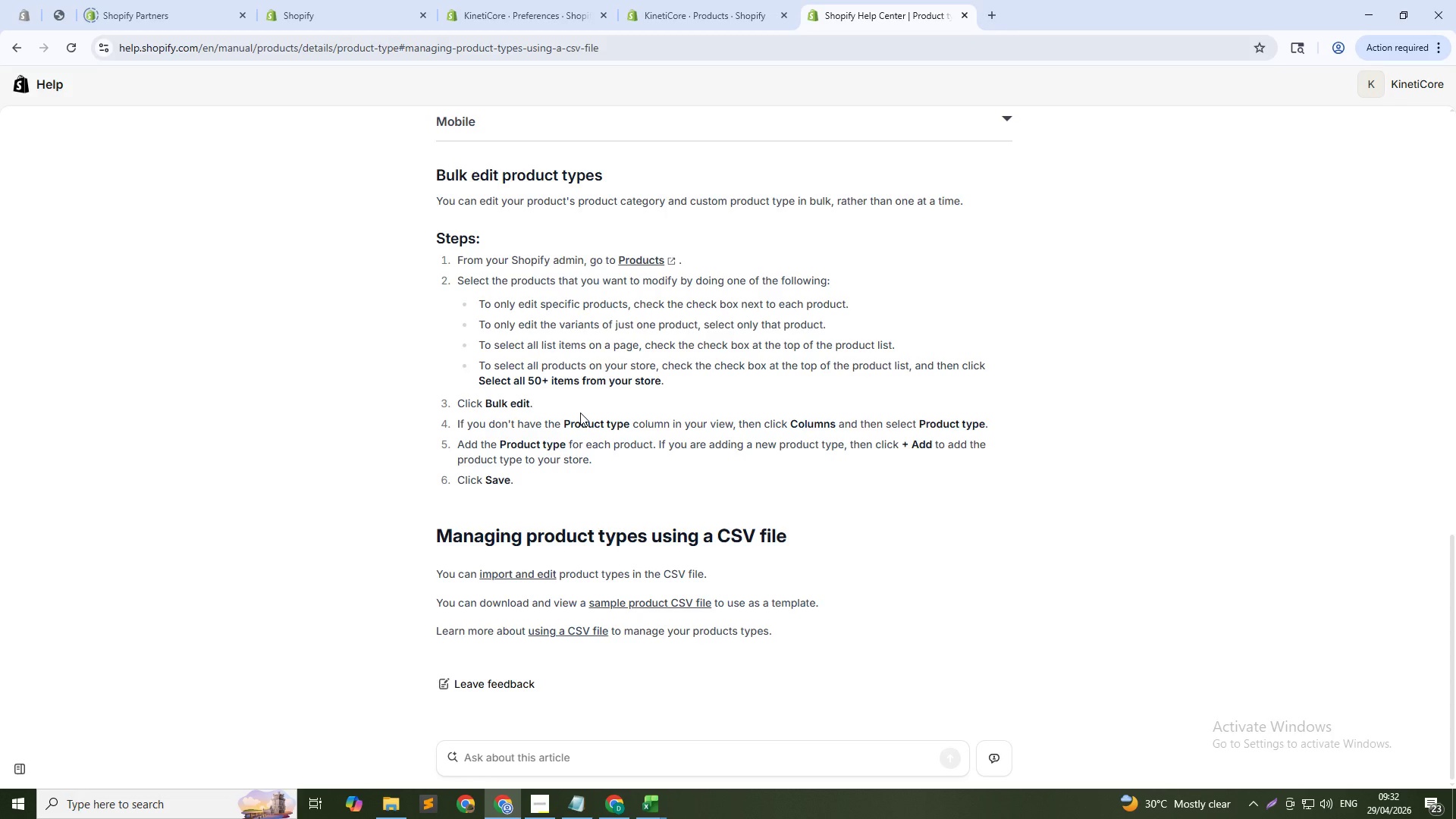 
scroll: coordinate [580, 413], scroll_direction: down, amount: 1.0
 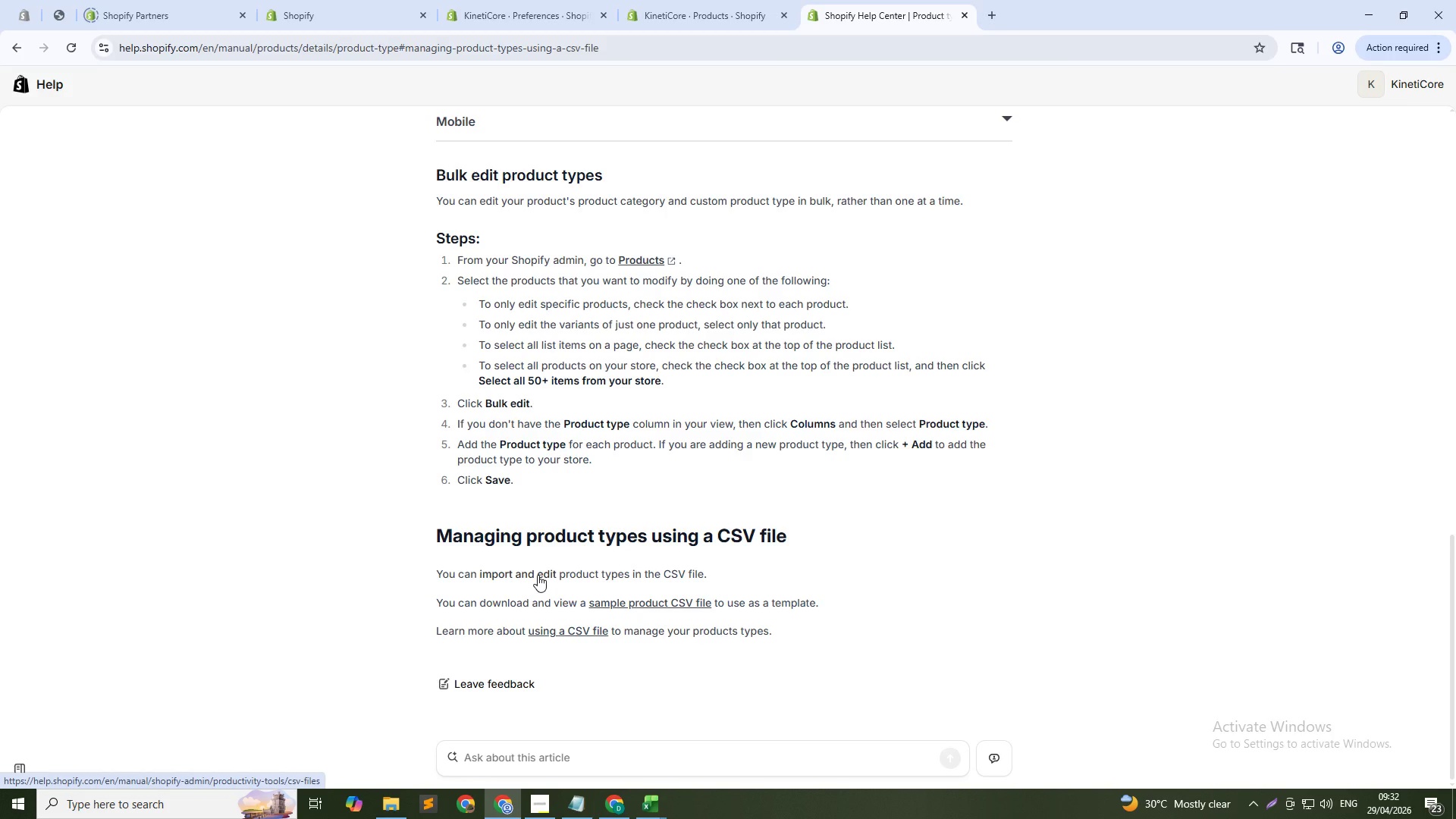 
left_click([538, 575])
 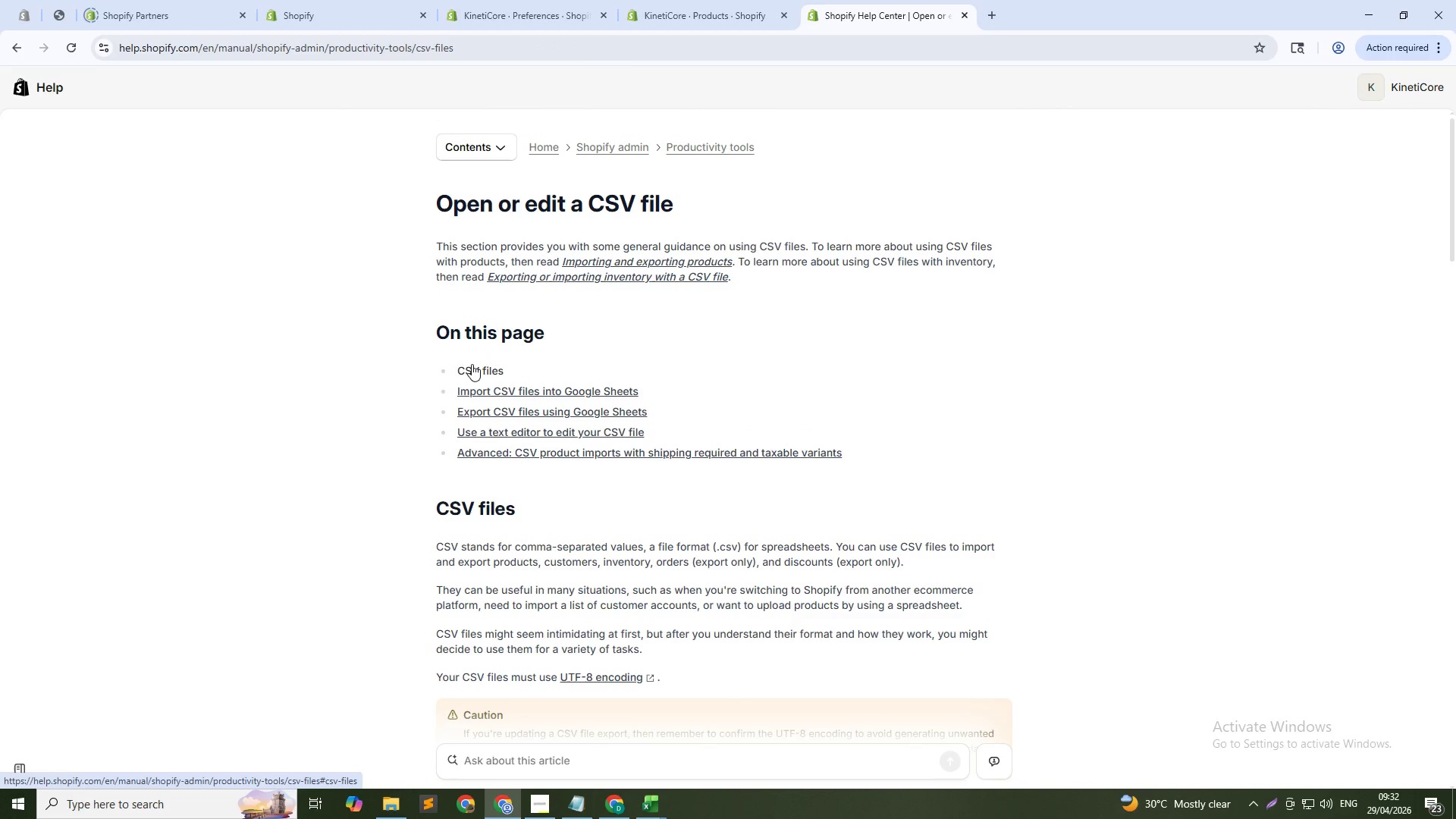 
wait(7.01)
 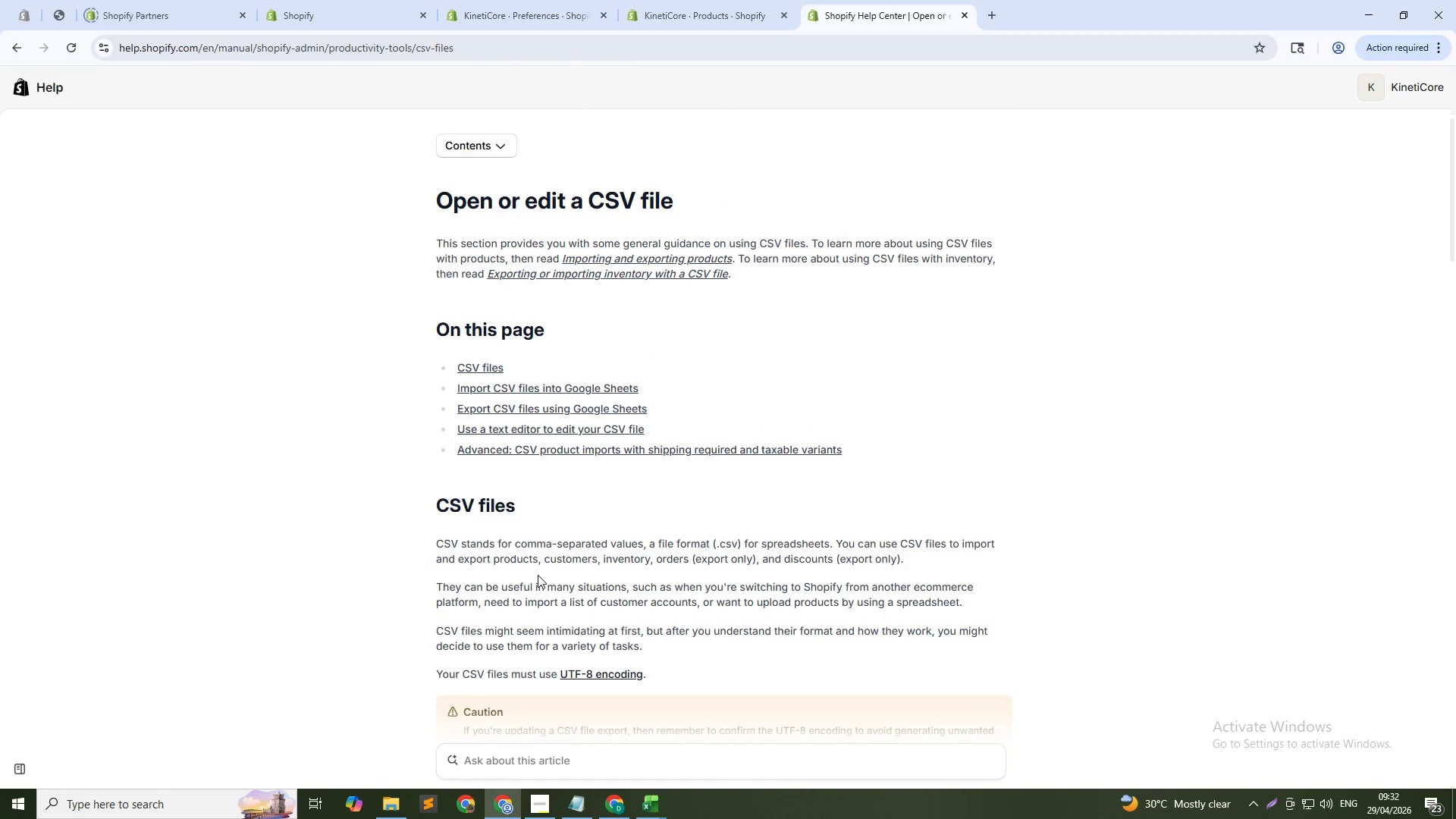 
left_click([482, 371])
 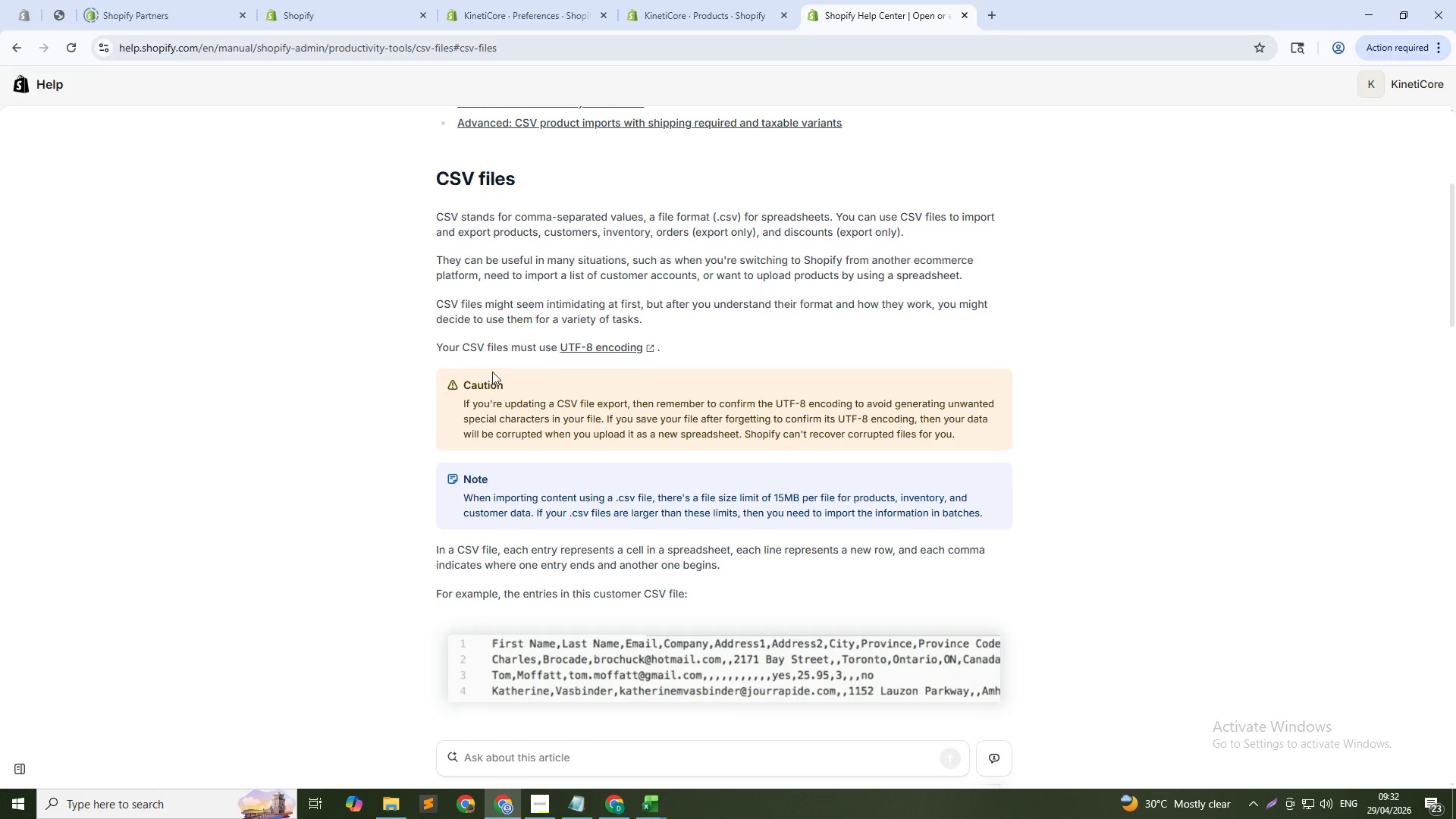 
scroll: coordinate [492, 372], scroll_direction: down, amount: 6.0
 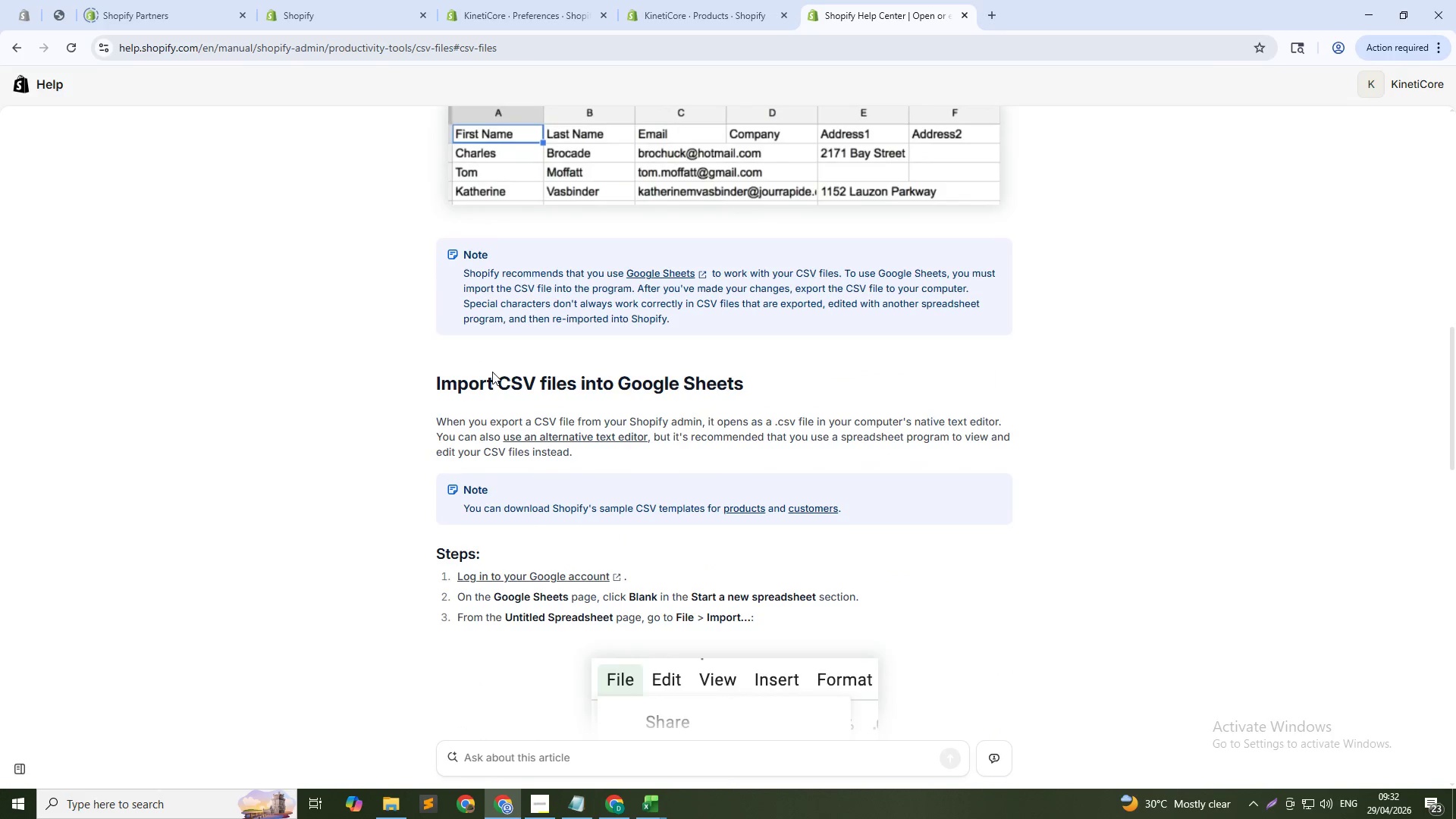 
scroll: coordinate [492, 352], scroll_direction: up, amount: 7.0
 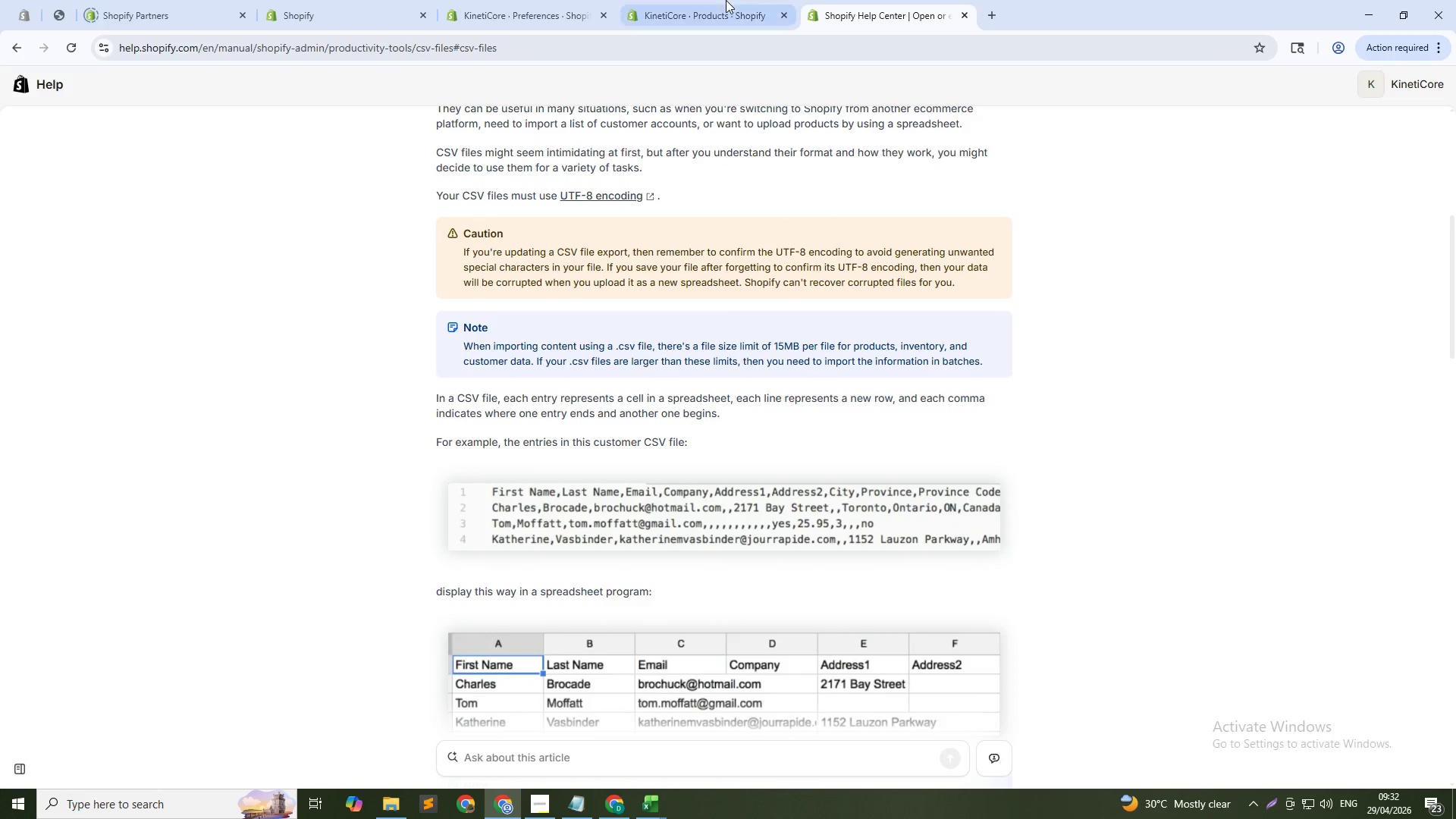 
left_click([726, 0])
 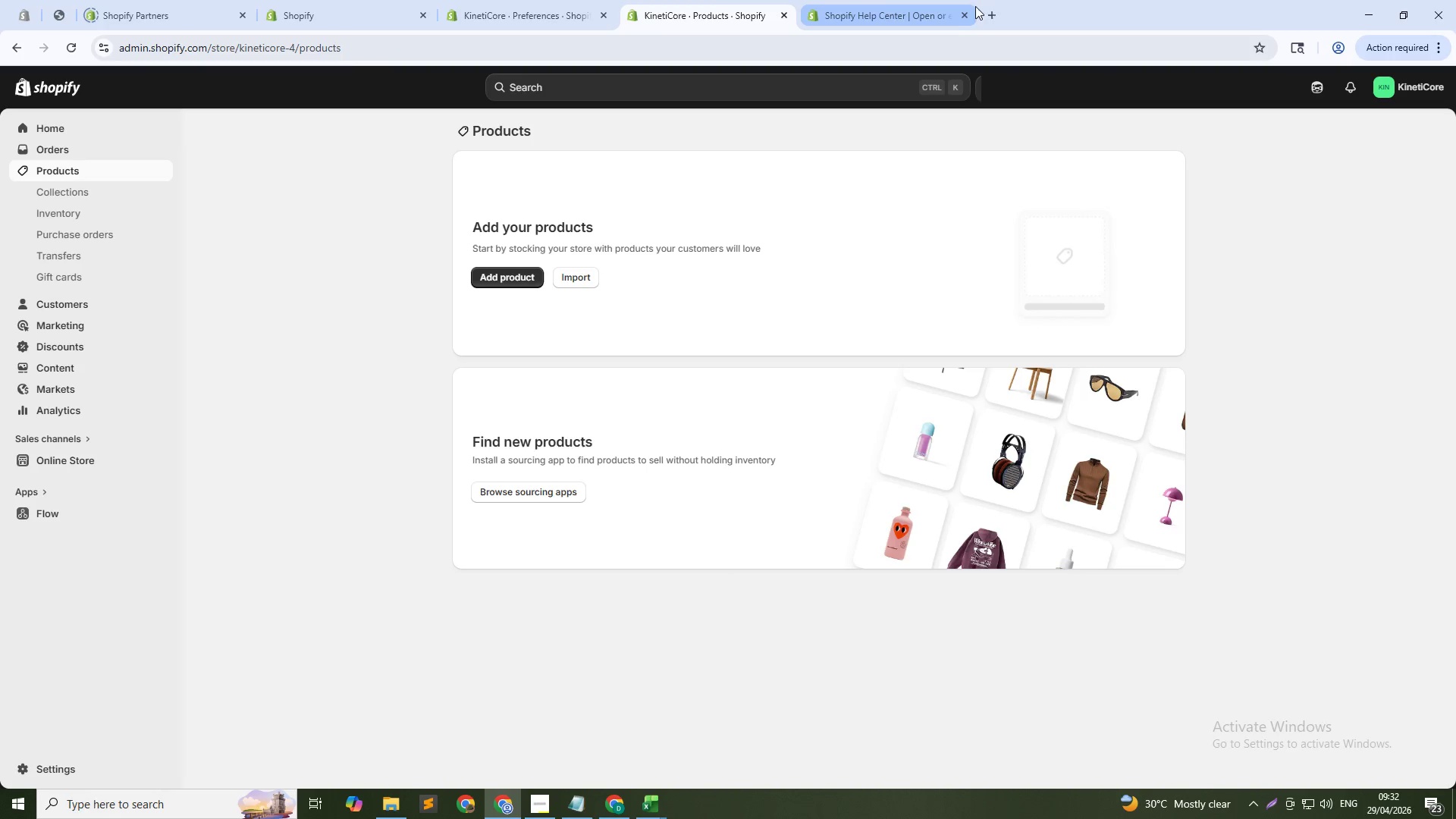 
left_click([965, 11])
 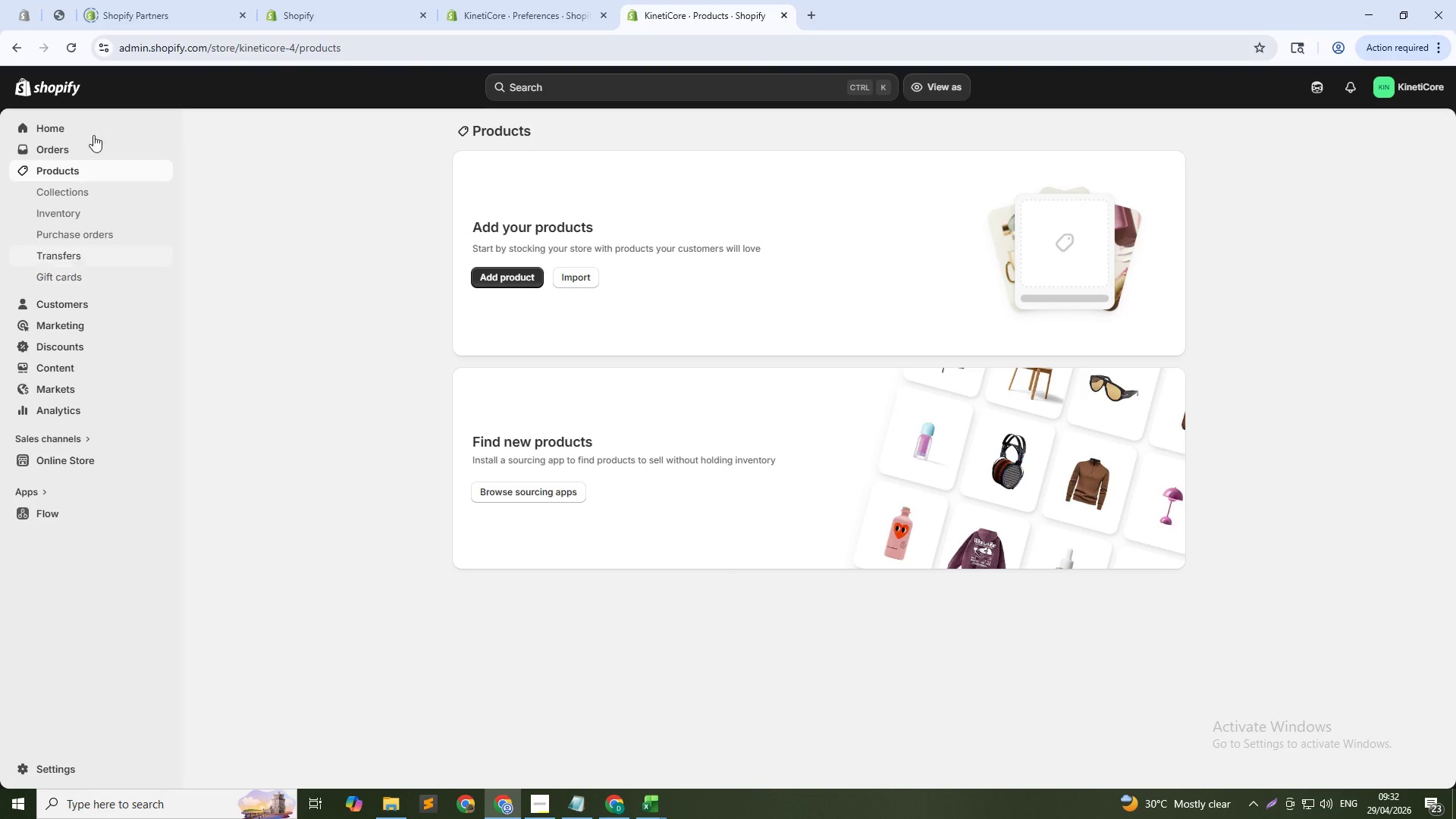 
left_click([59, 192])
 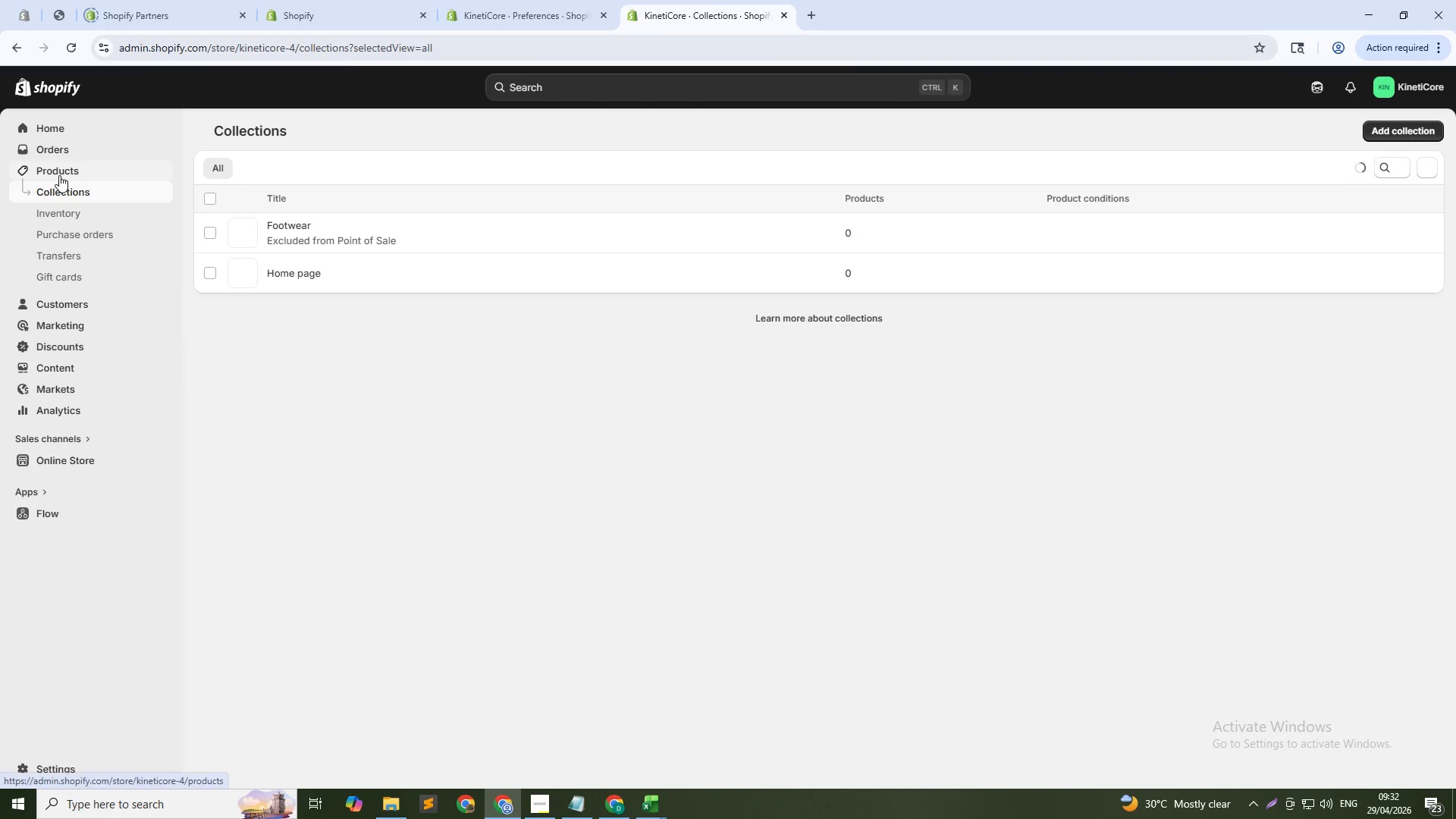 
left_click([59, 175])
 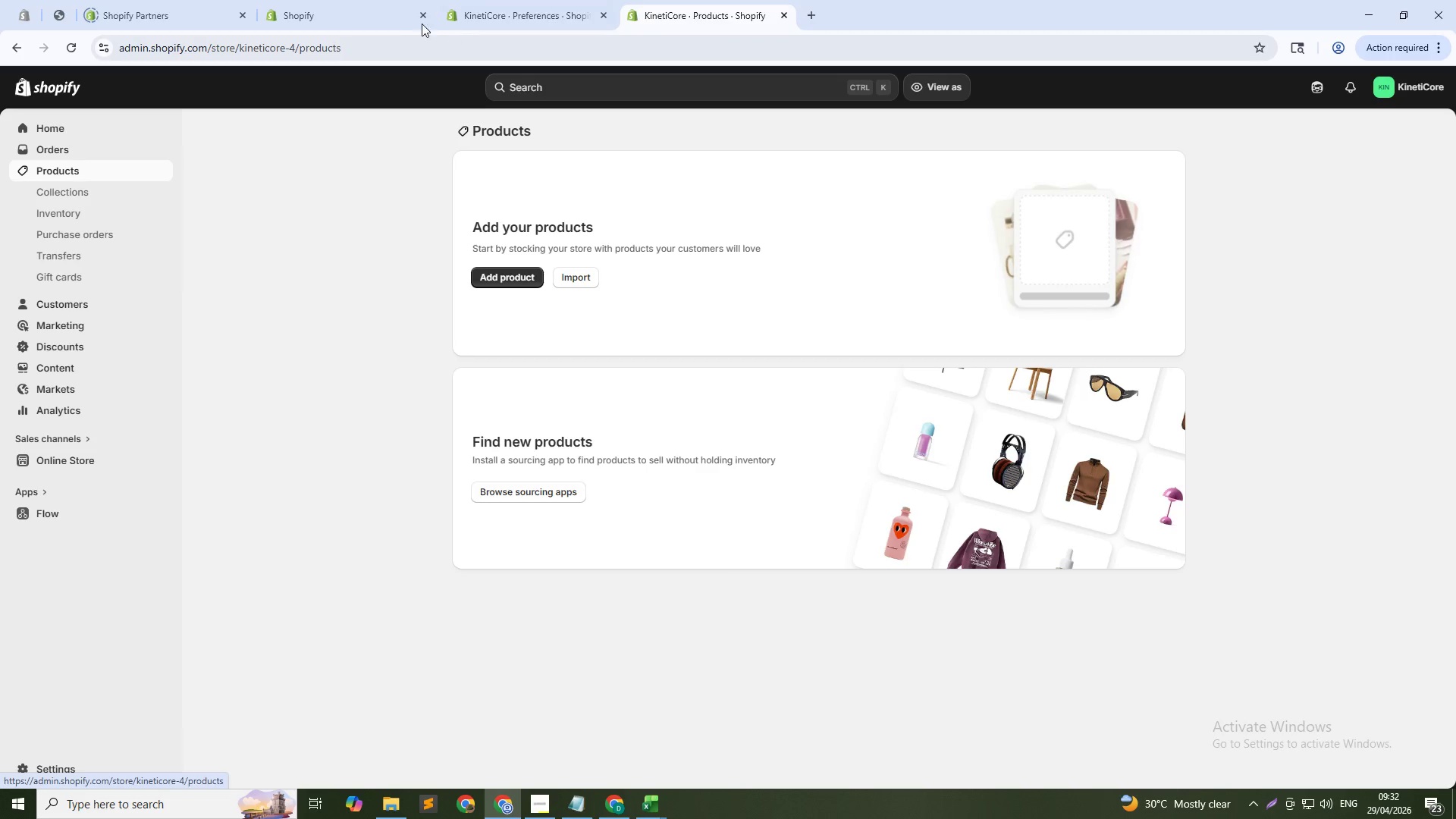 
left_click([377, 43])
 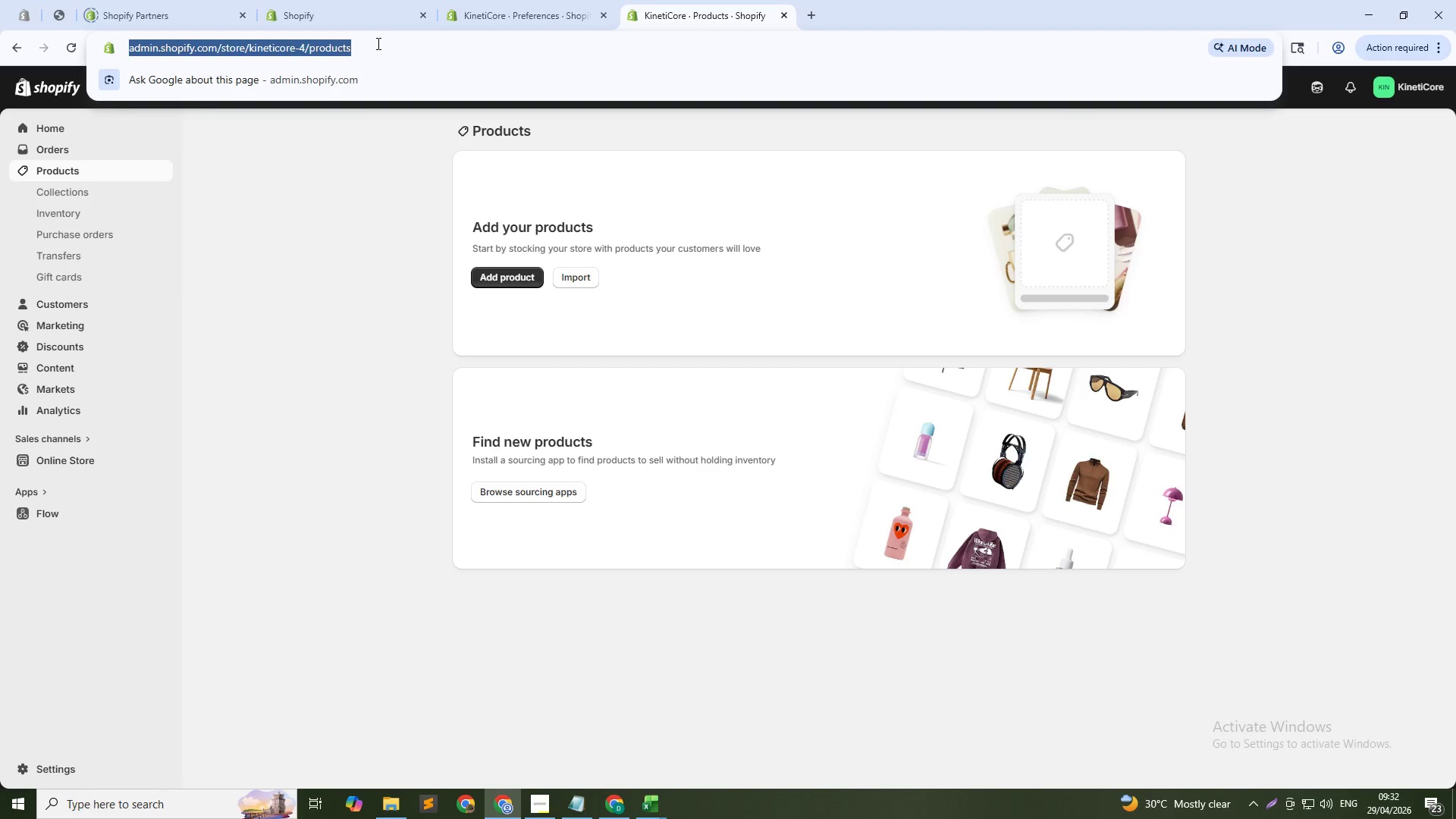 
hold_key(key=F5, duration=0.42)
 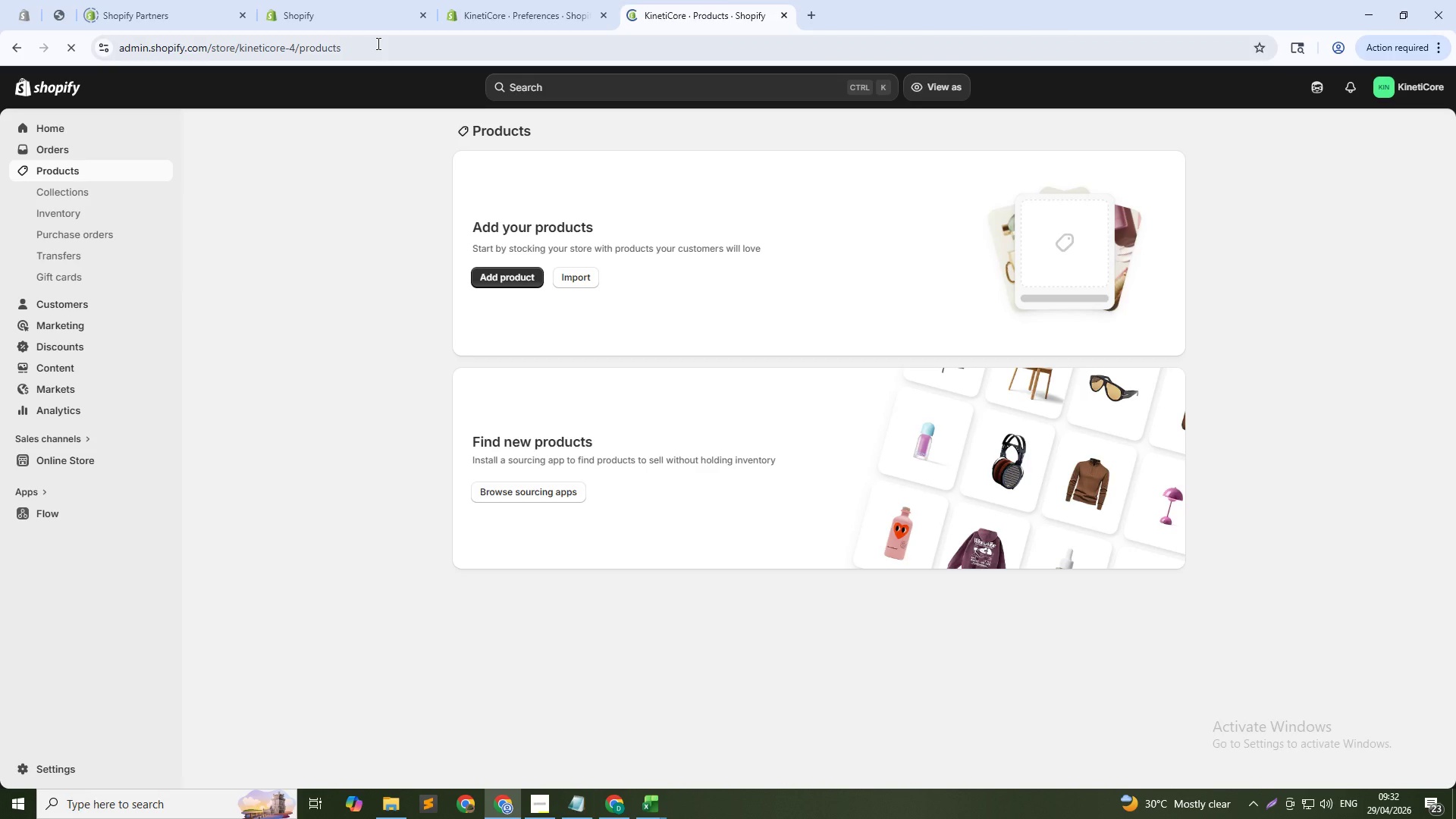 
left_click([377, 43])
 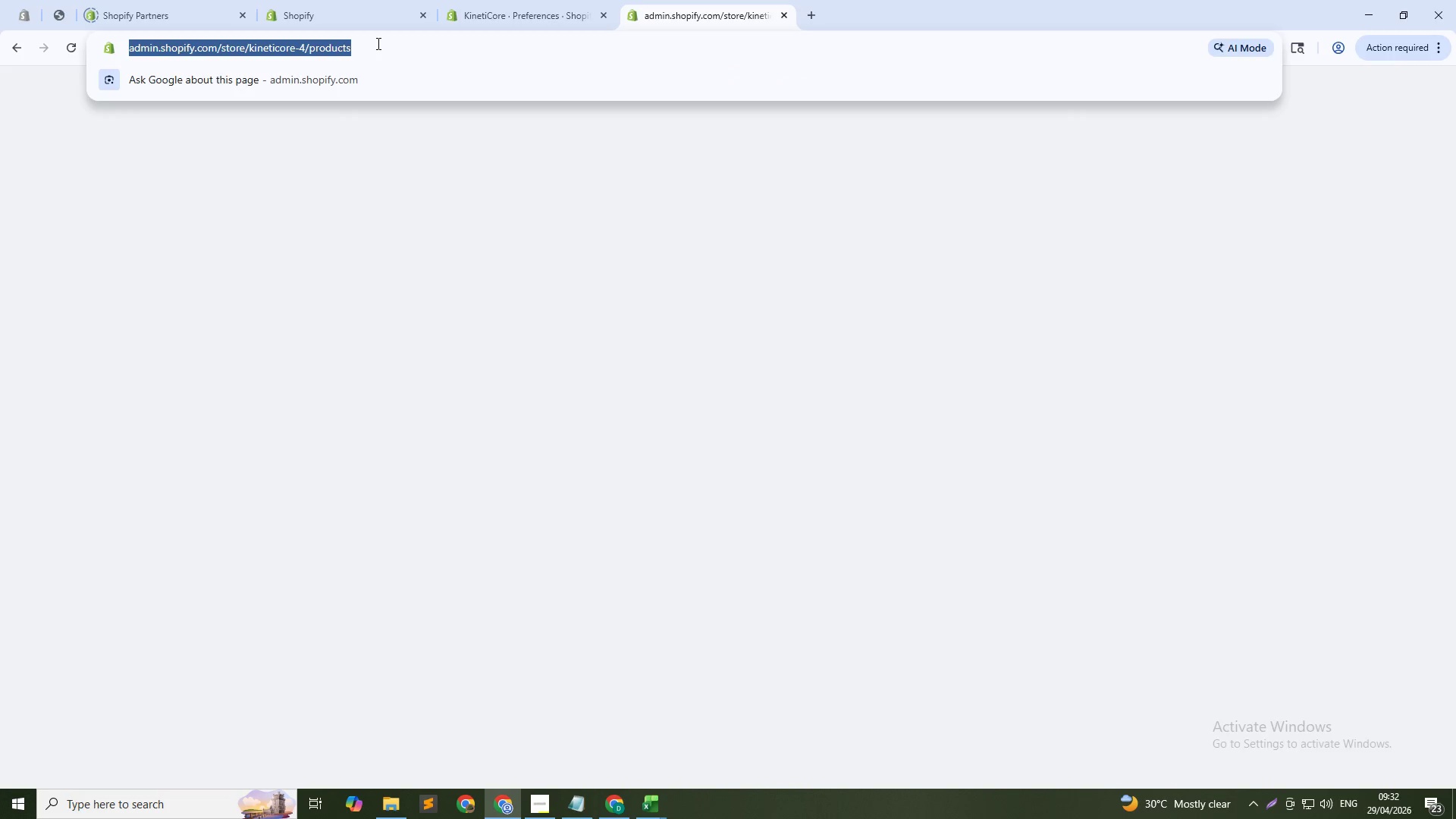 
key(F5)
 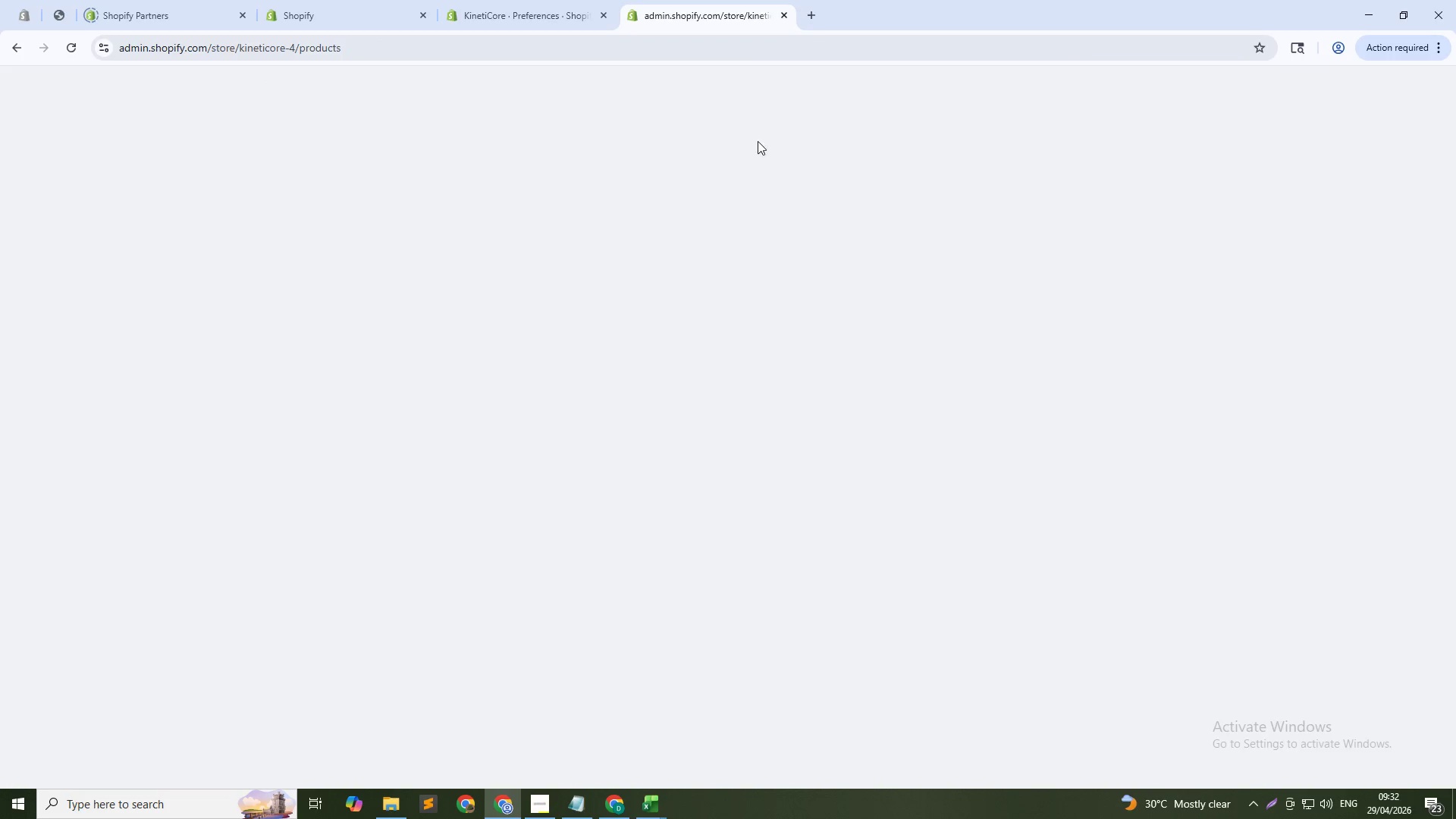 
left_click([533, 44])
 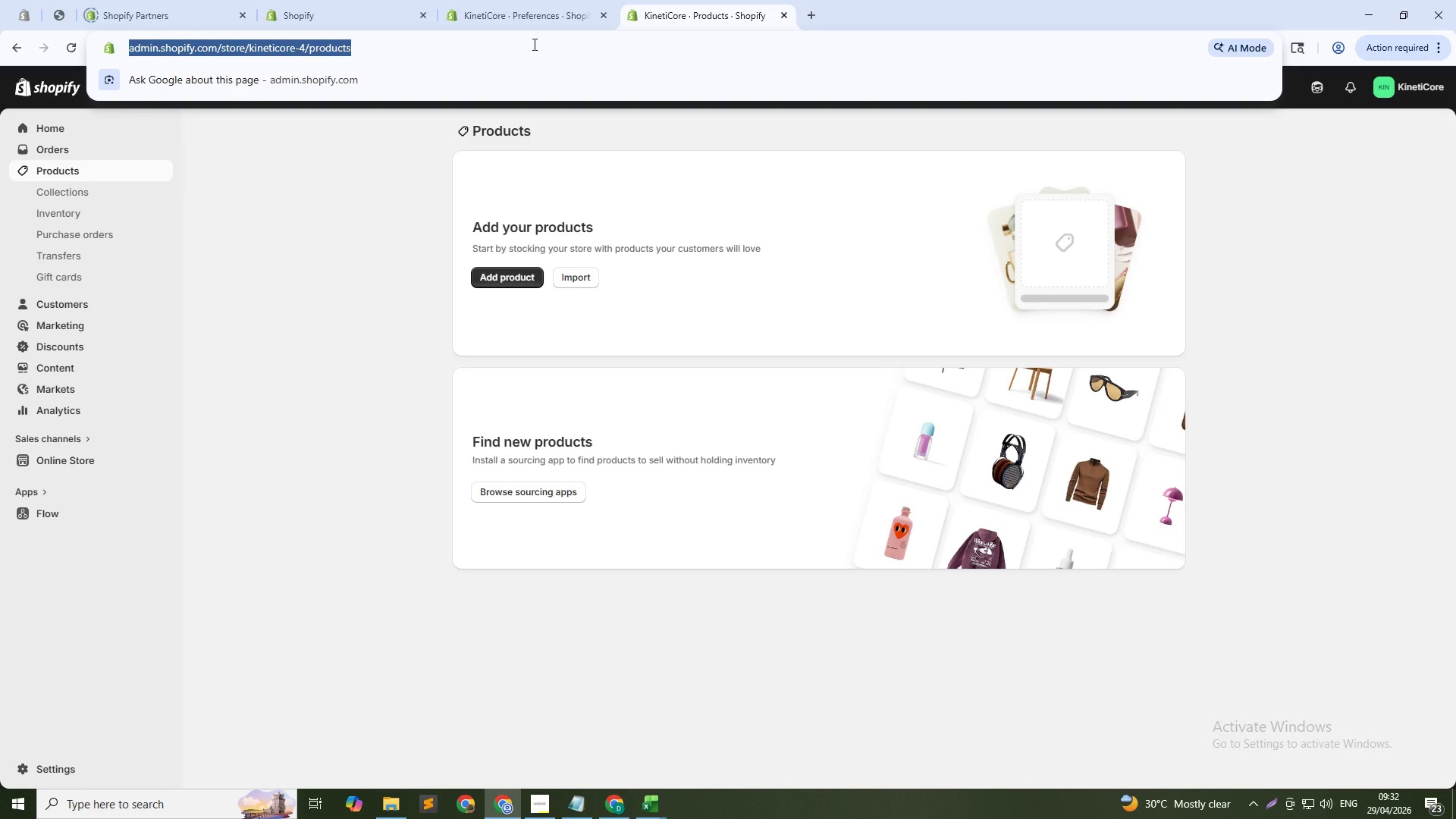 
key(F5)
 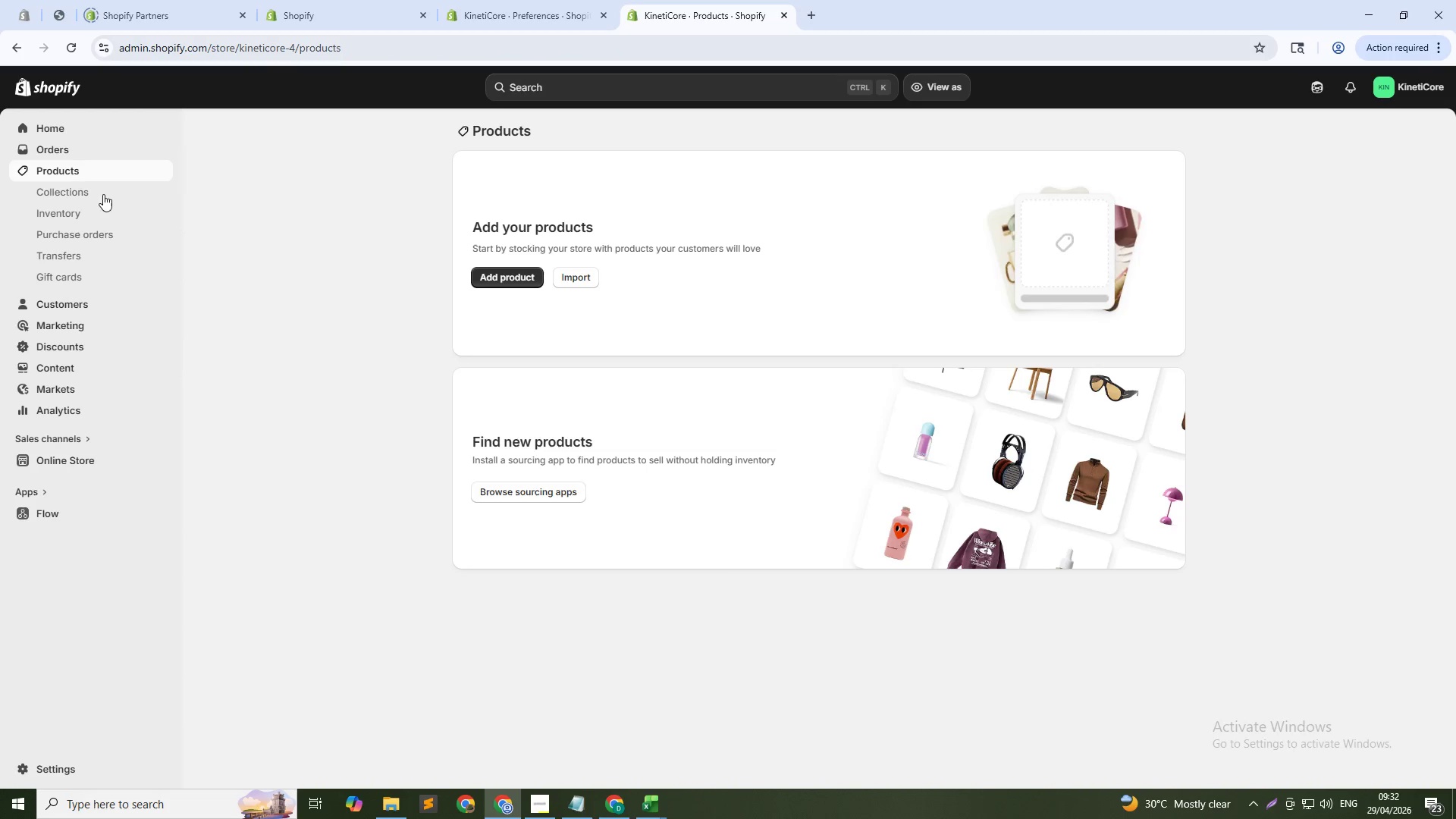 
wait(6.78)
 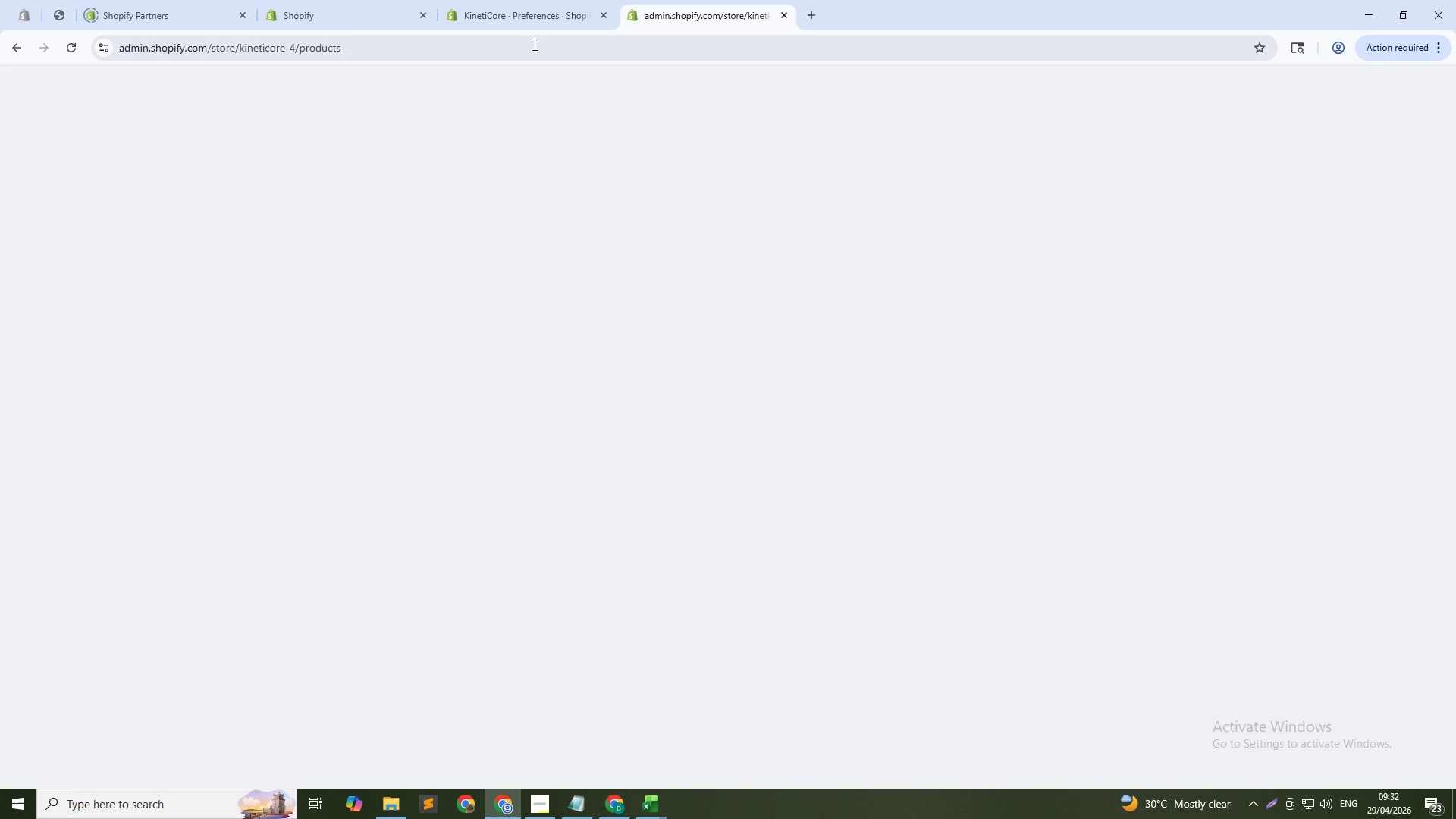 
left_click([97, 195])
 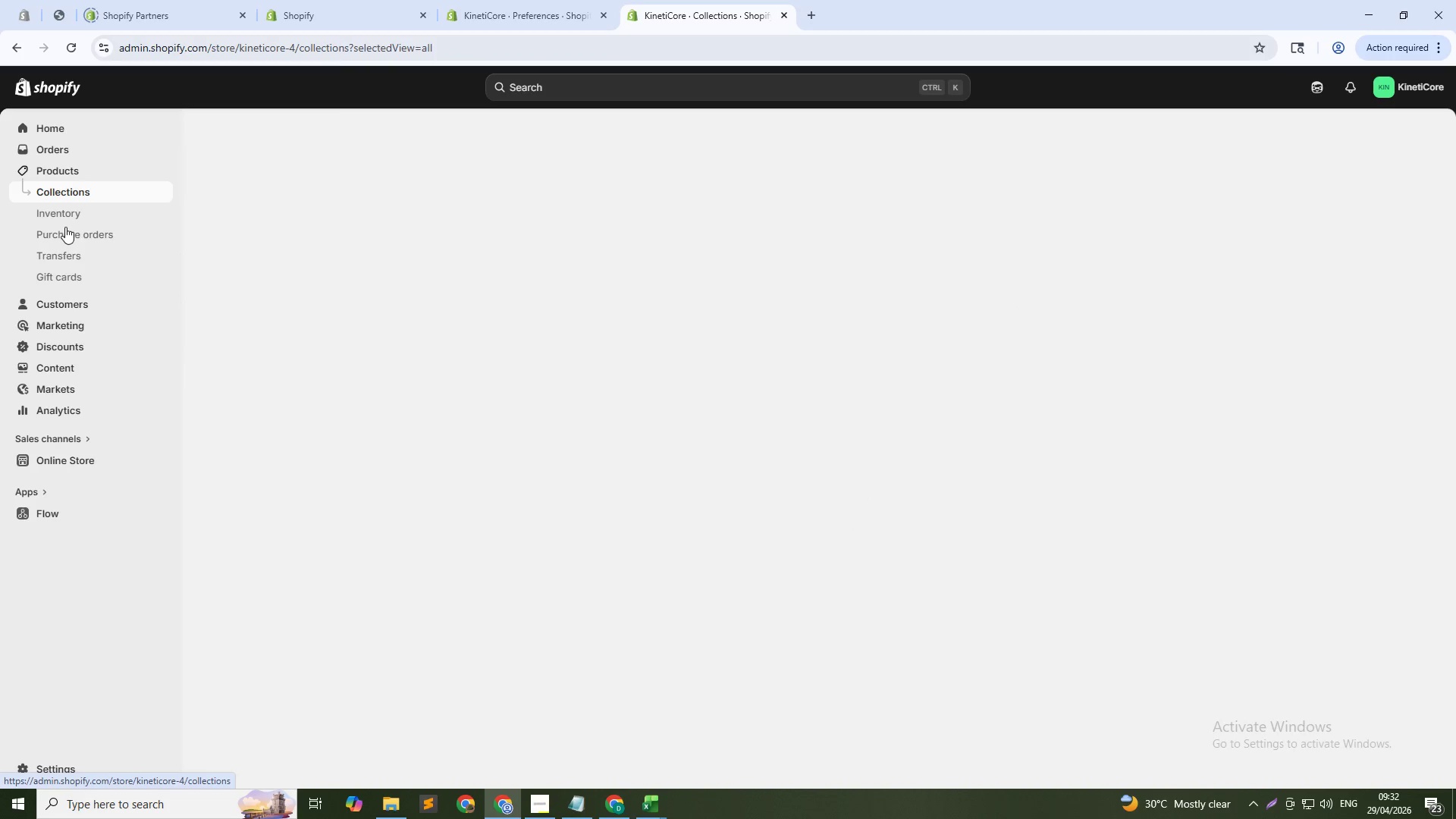 
left_click([59, 215])
 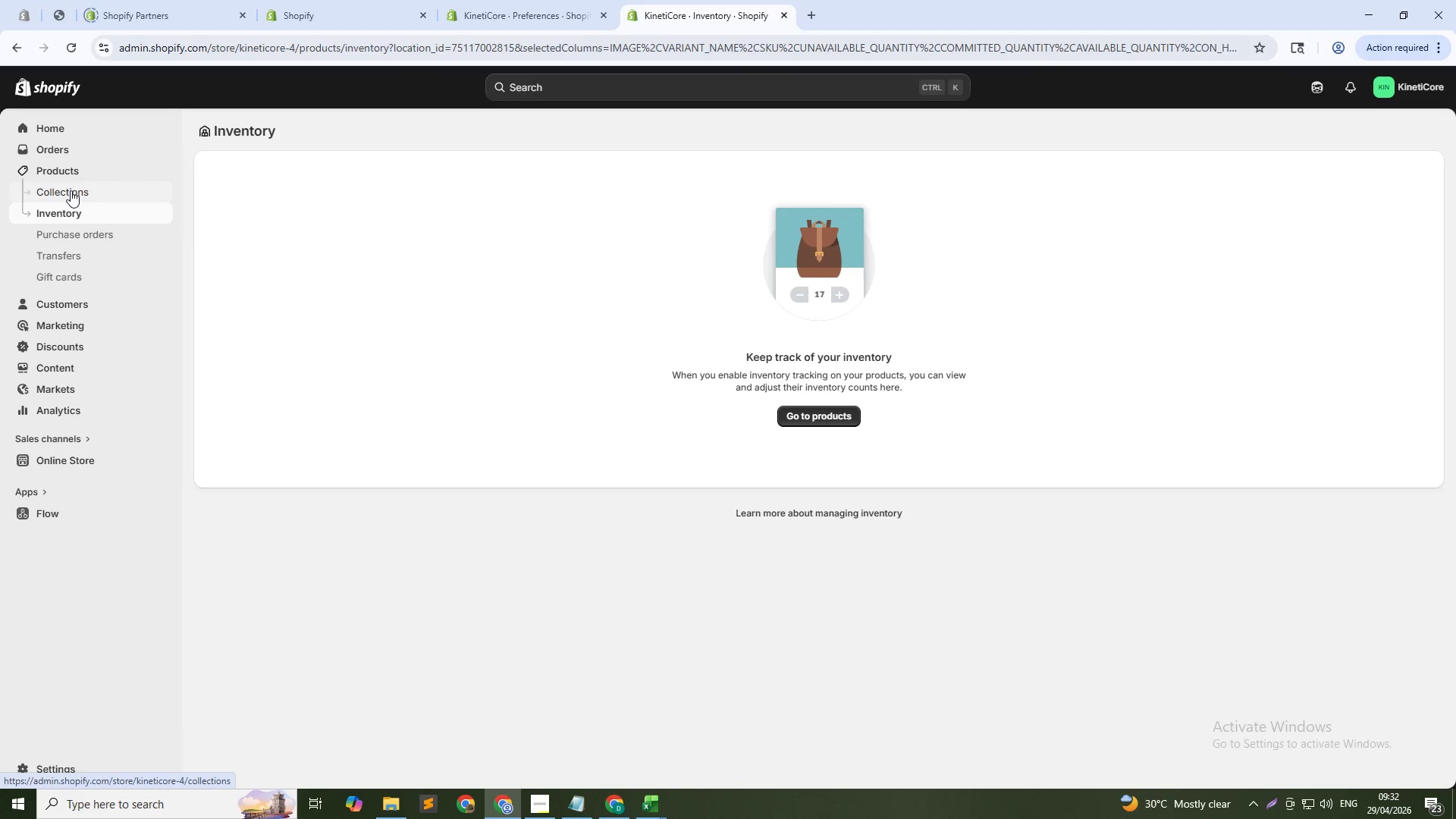 
left_click([71, 173])
 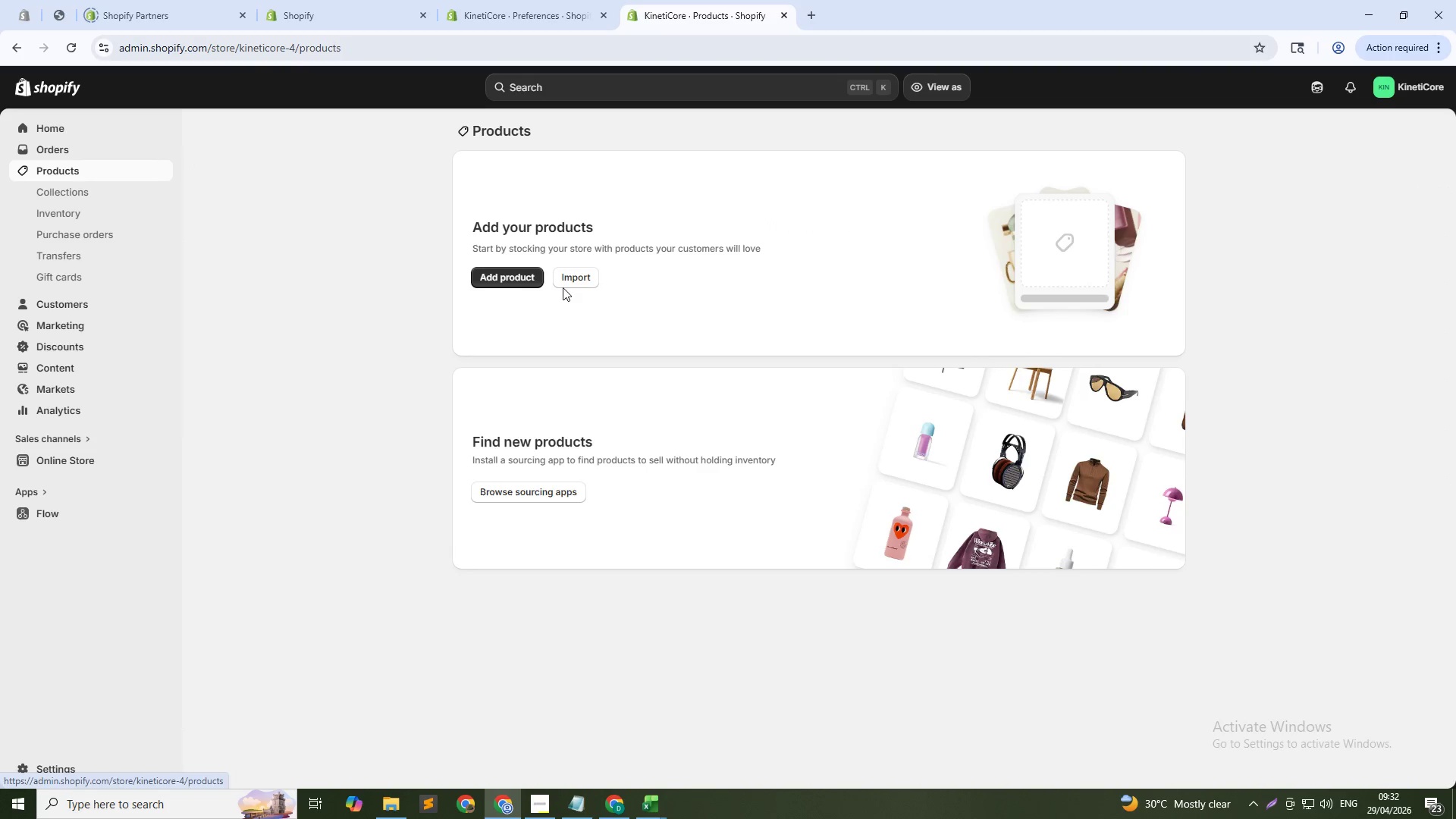 
left_click([572, 268])
 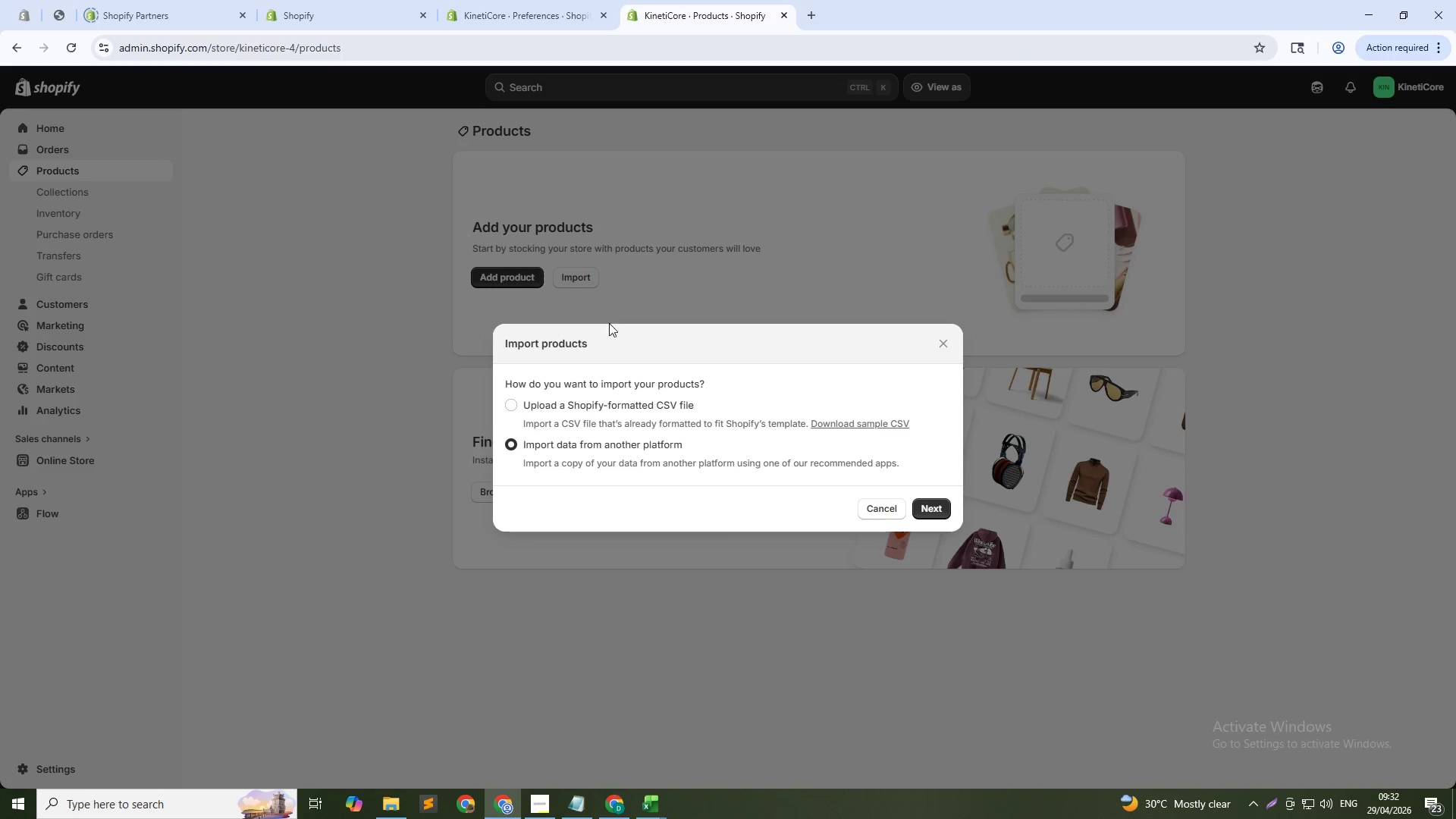 
left_click([536, 410])
 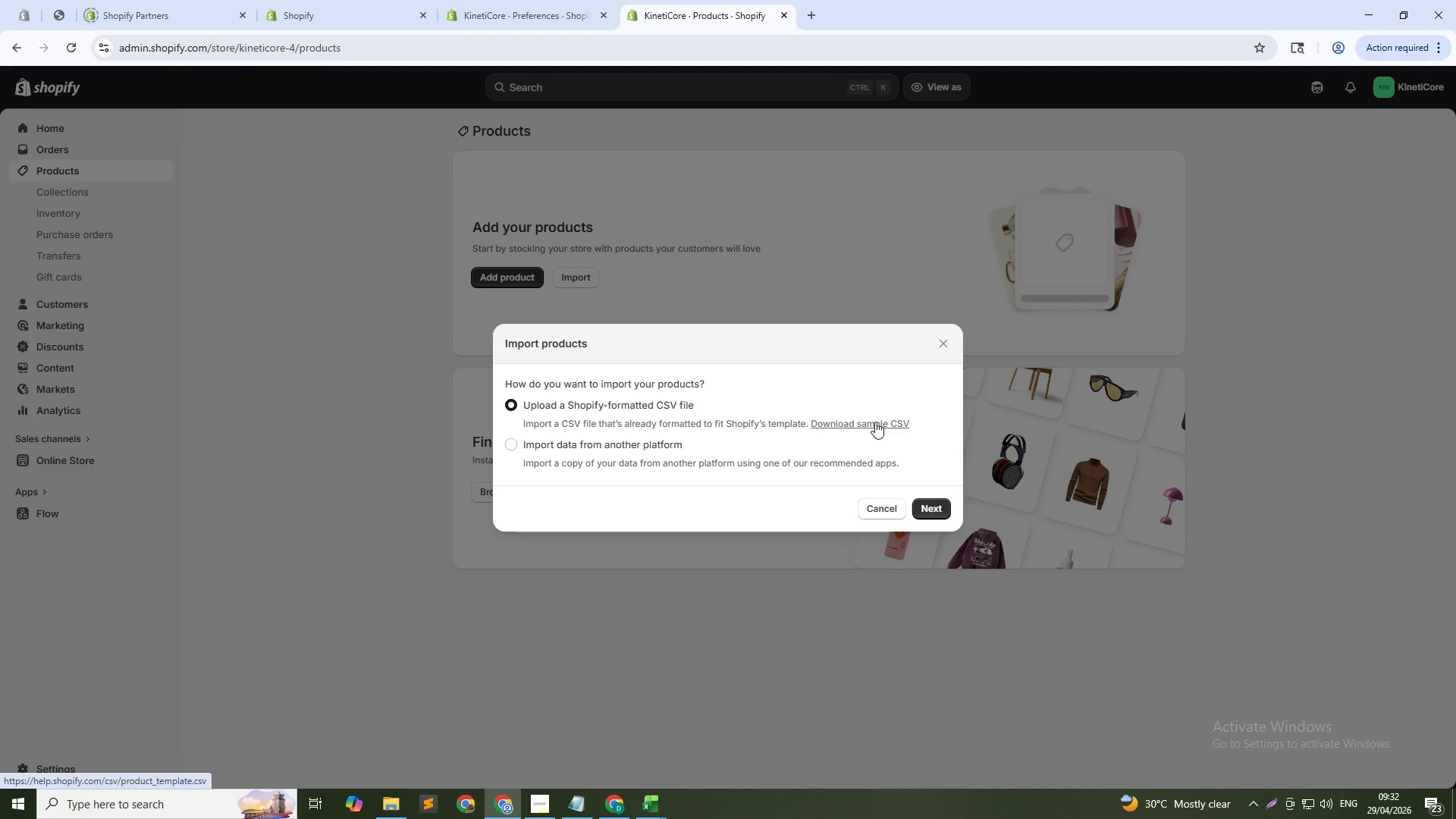 
wait(5.7)
 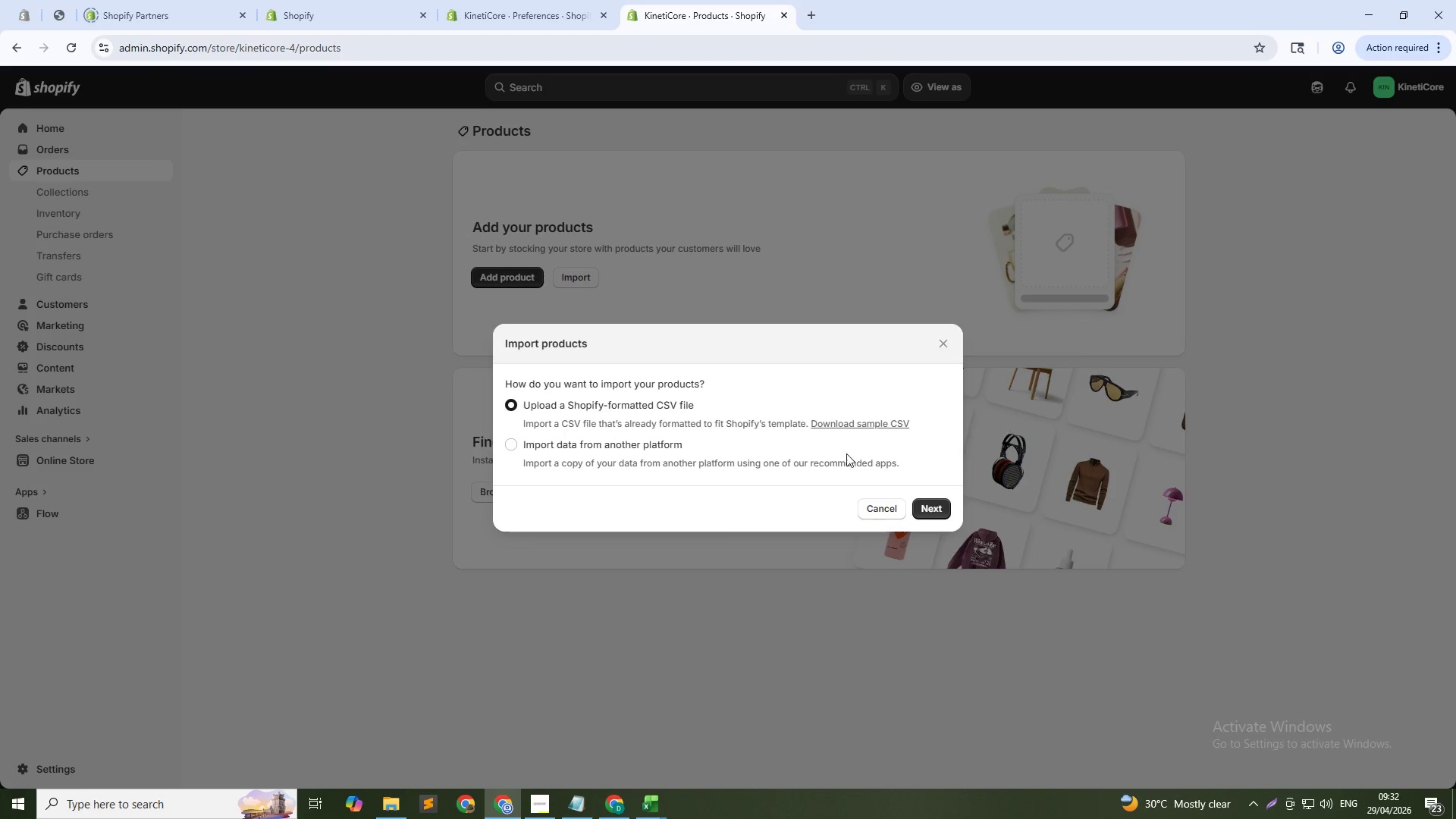 
left_click([923, 504])
 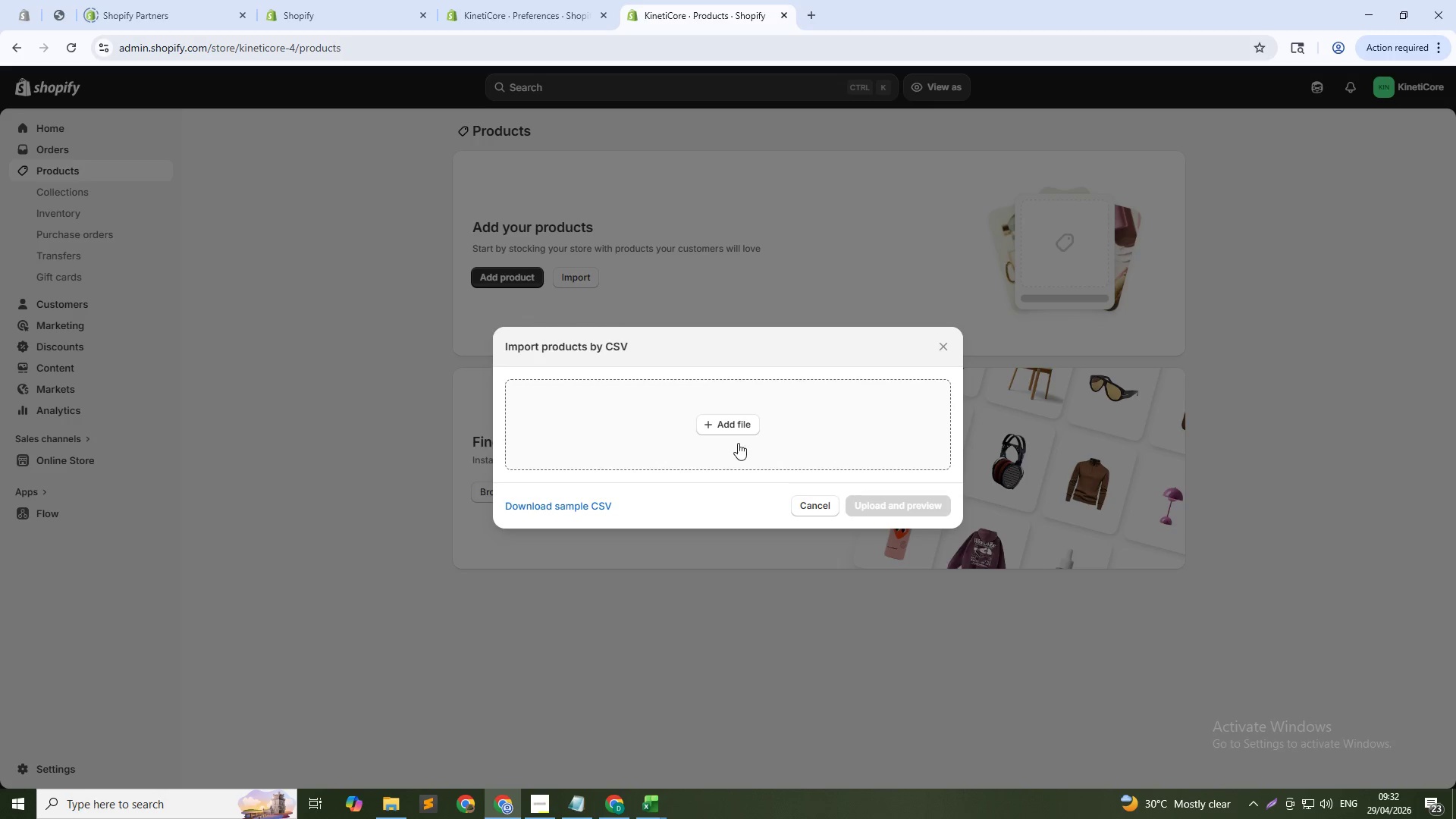 
left_click([736, 427])
 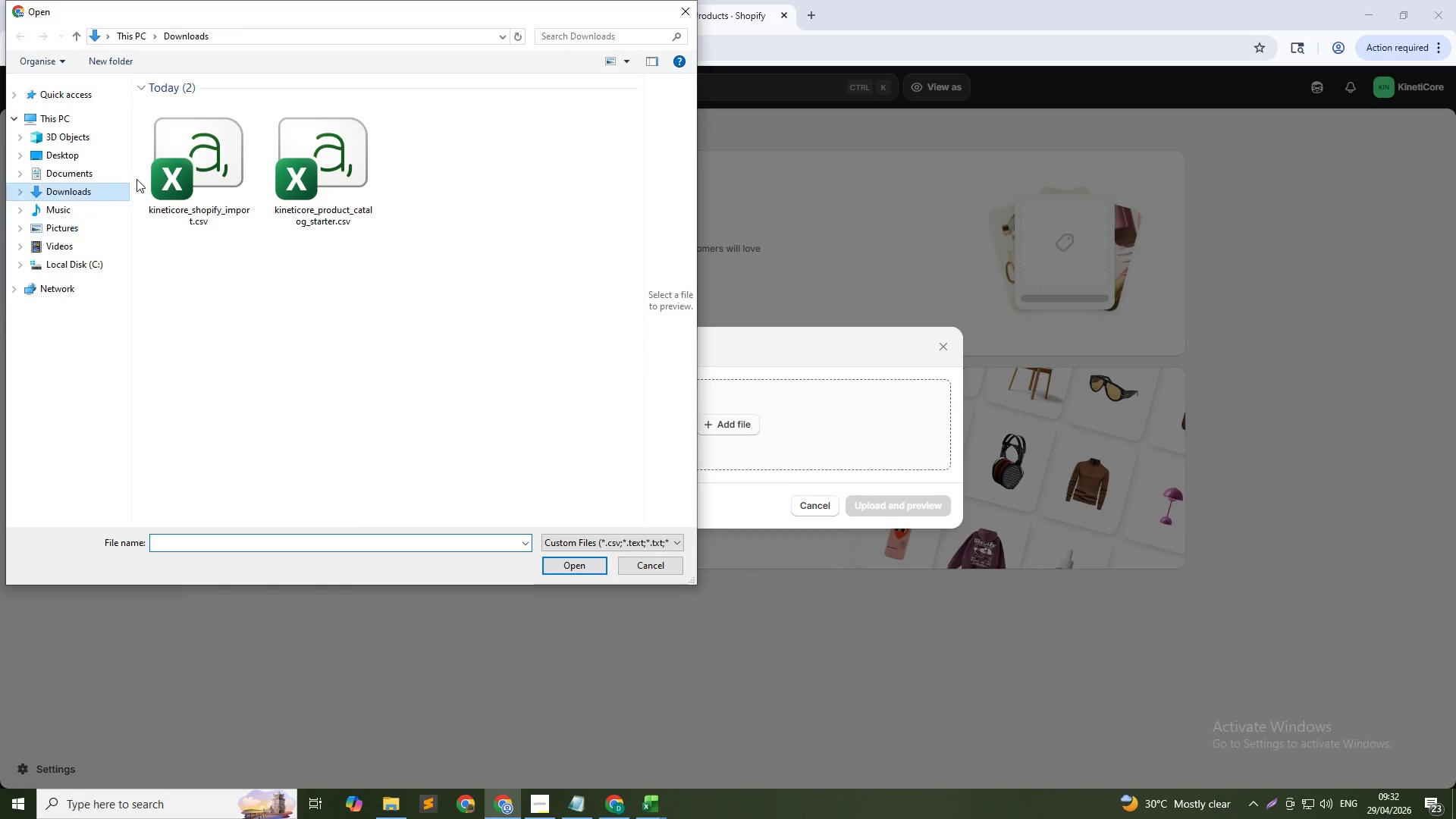 
left_click([224, 174])
 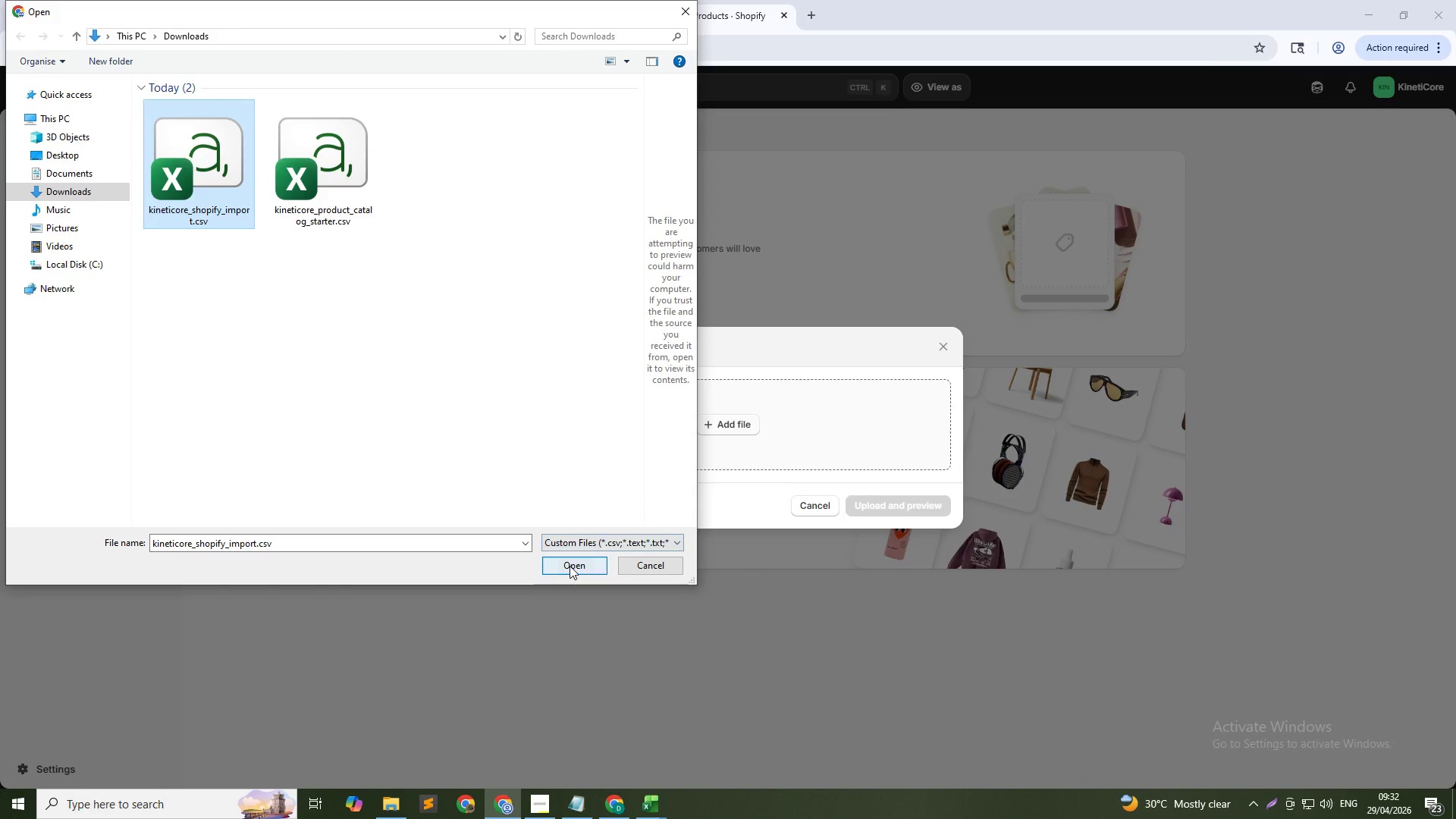 
left_click([570, 566])
 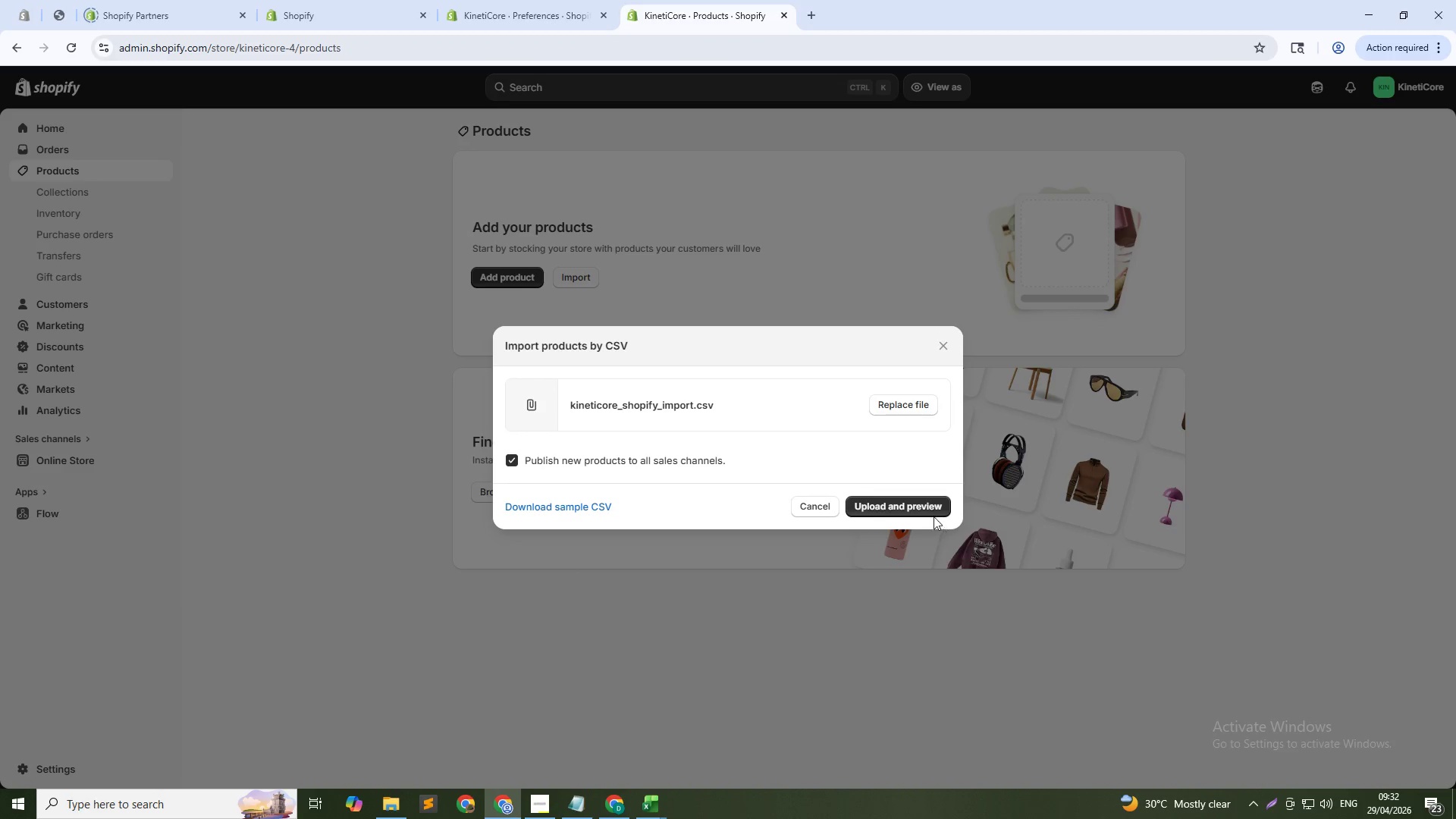 
left_click([927, 503])
 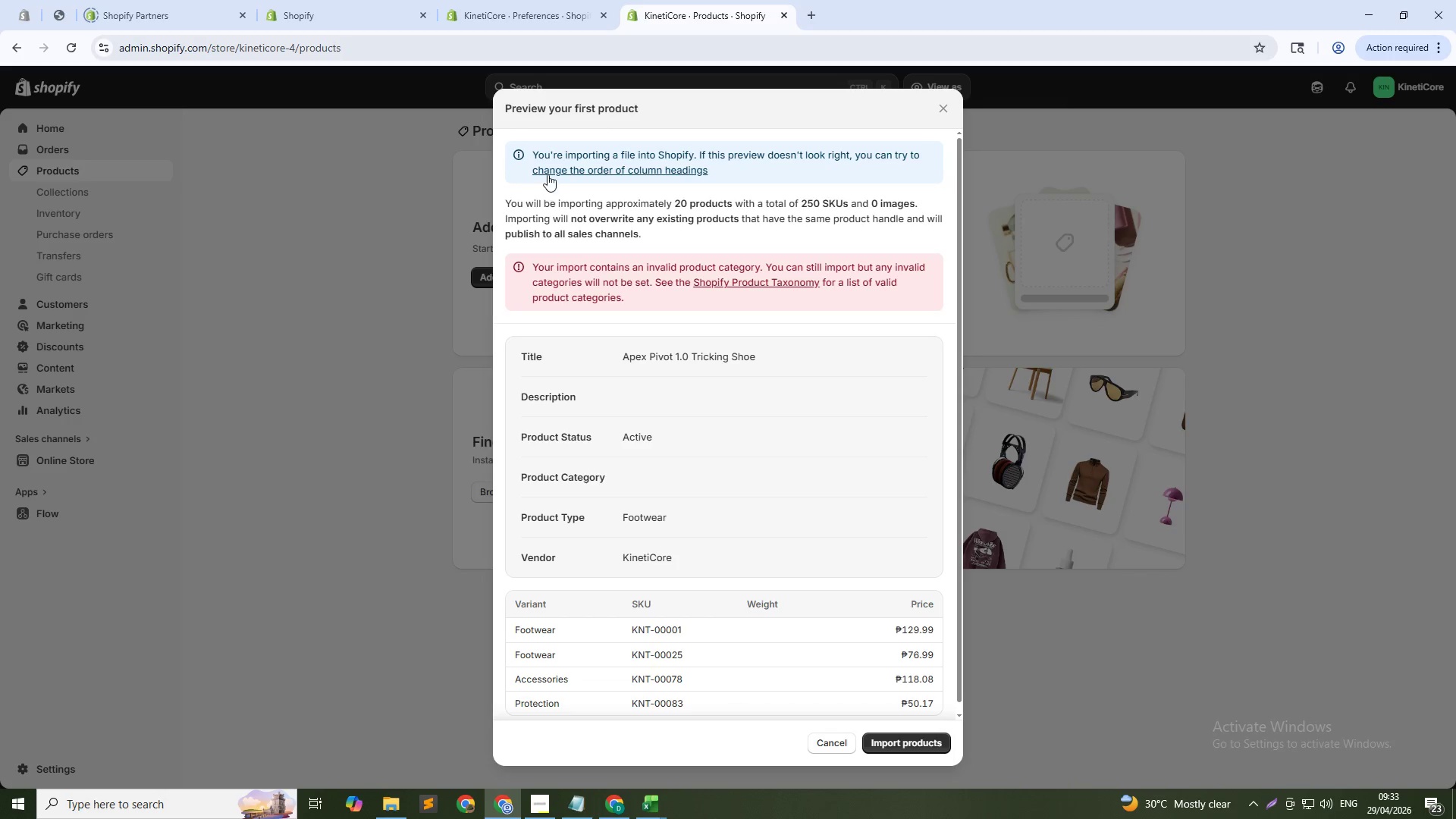 
wait(12.3)
 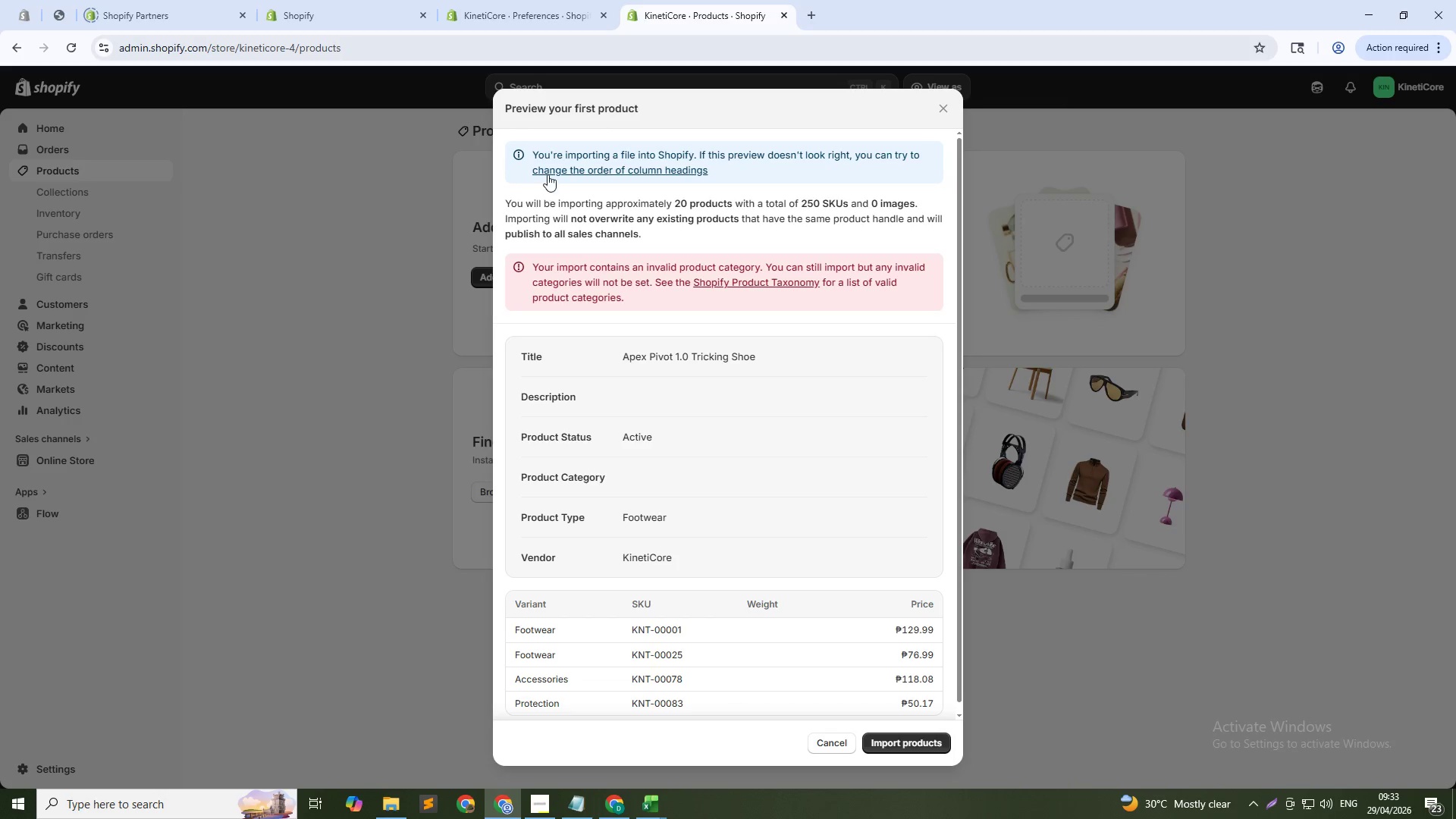 
left_click_drag(start_coordinate=[612, 265], to_coordinate=[896, 262])
 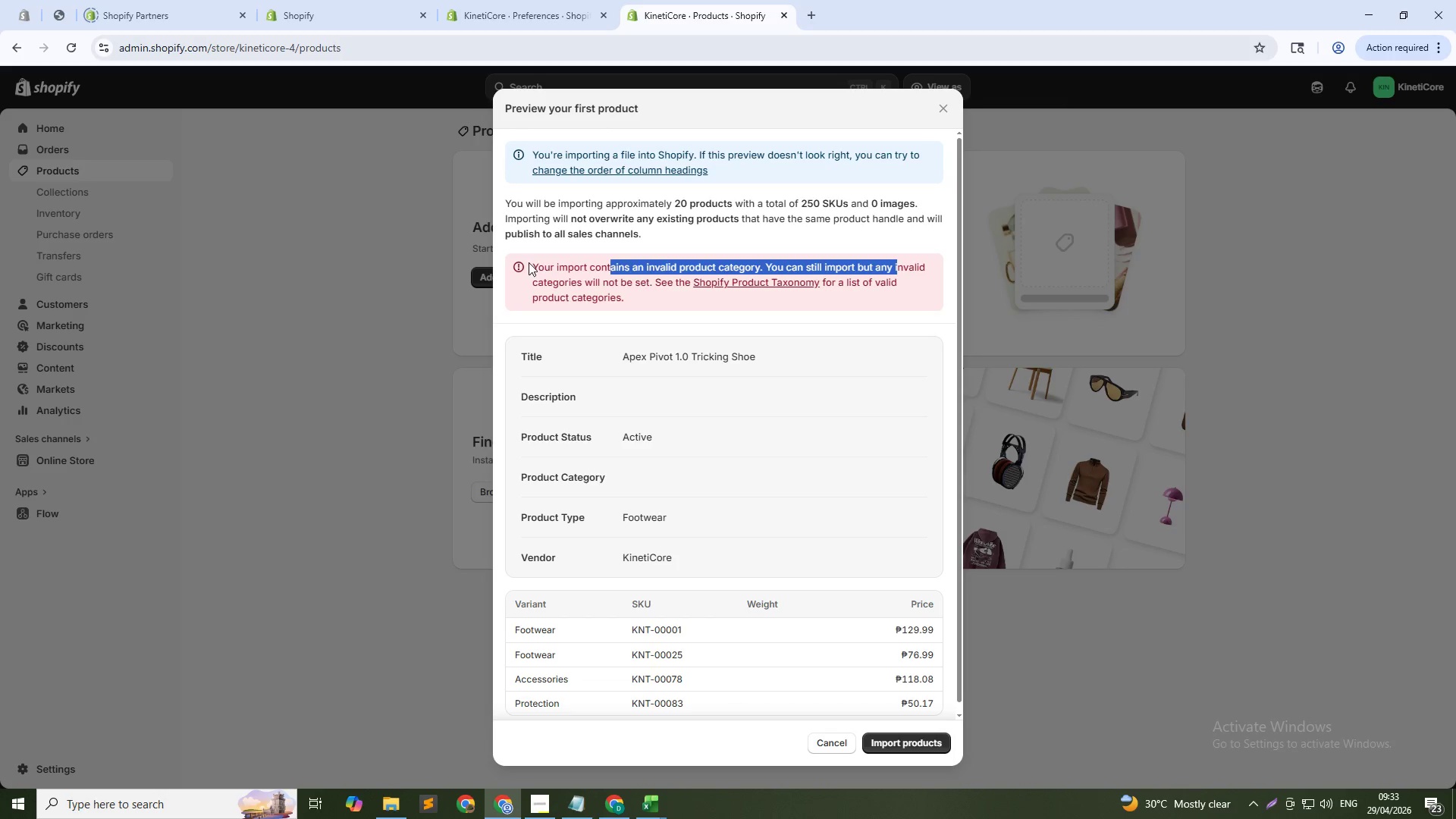 
left_click_drag(start_coordinate=[535, 262], to_coordinate=[614, 281])
 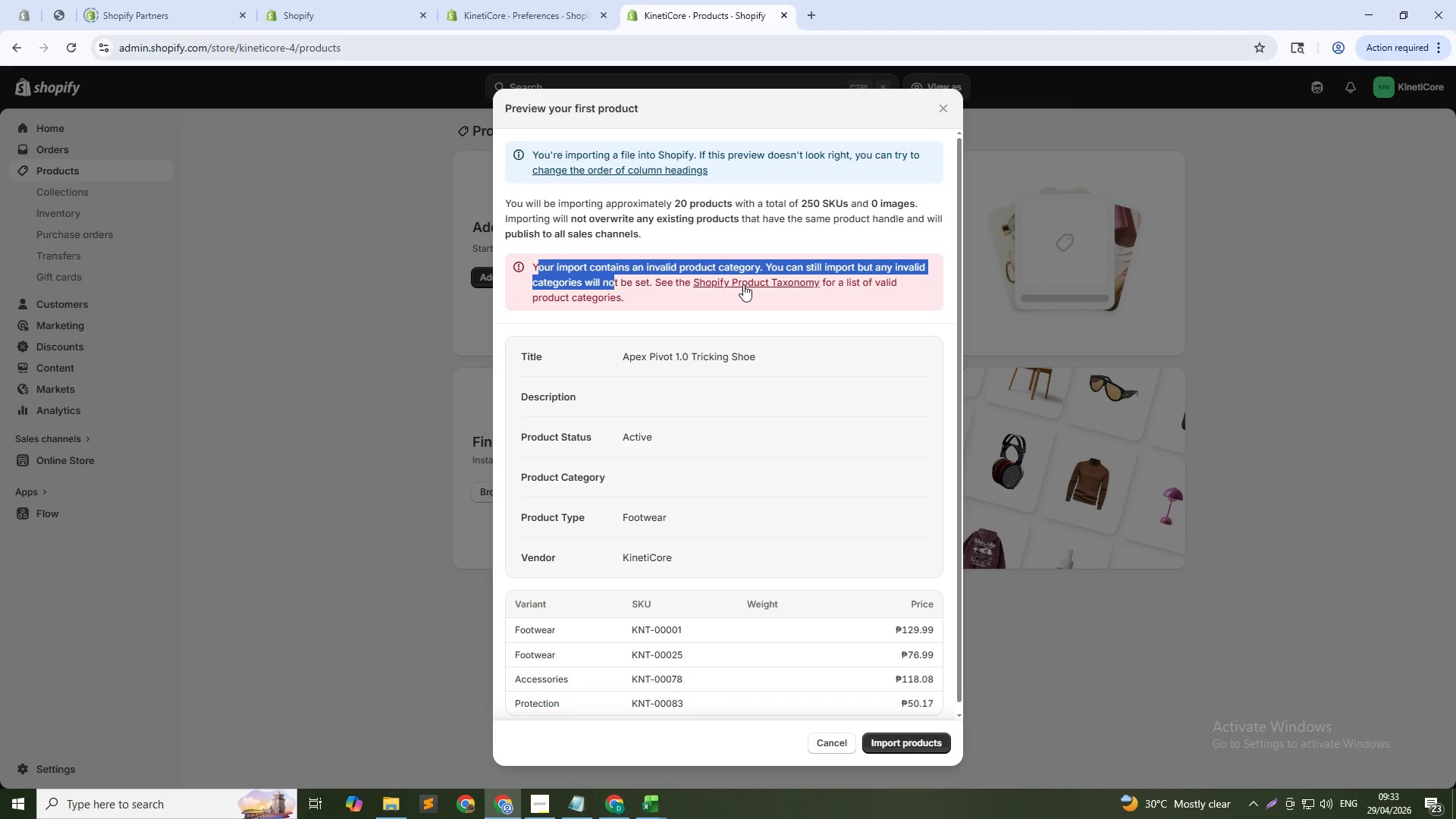 
left_click([743, 284])
 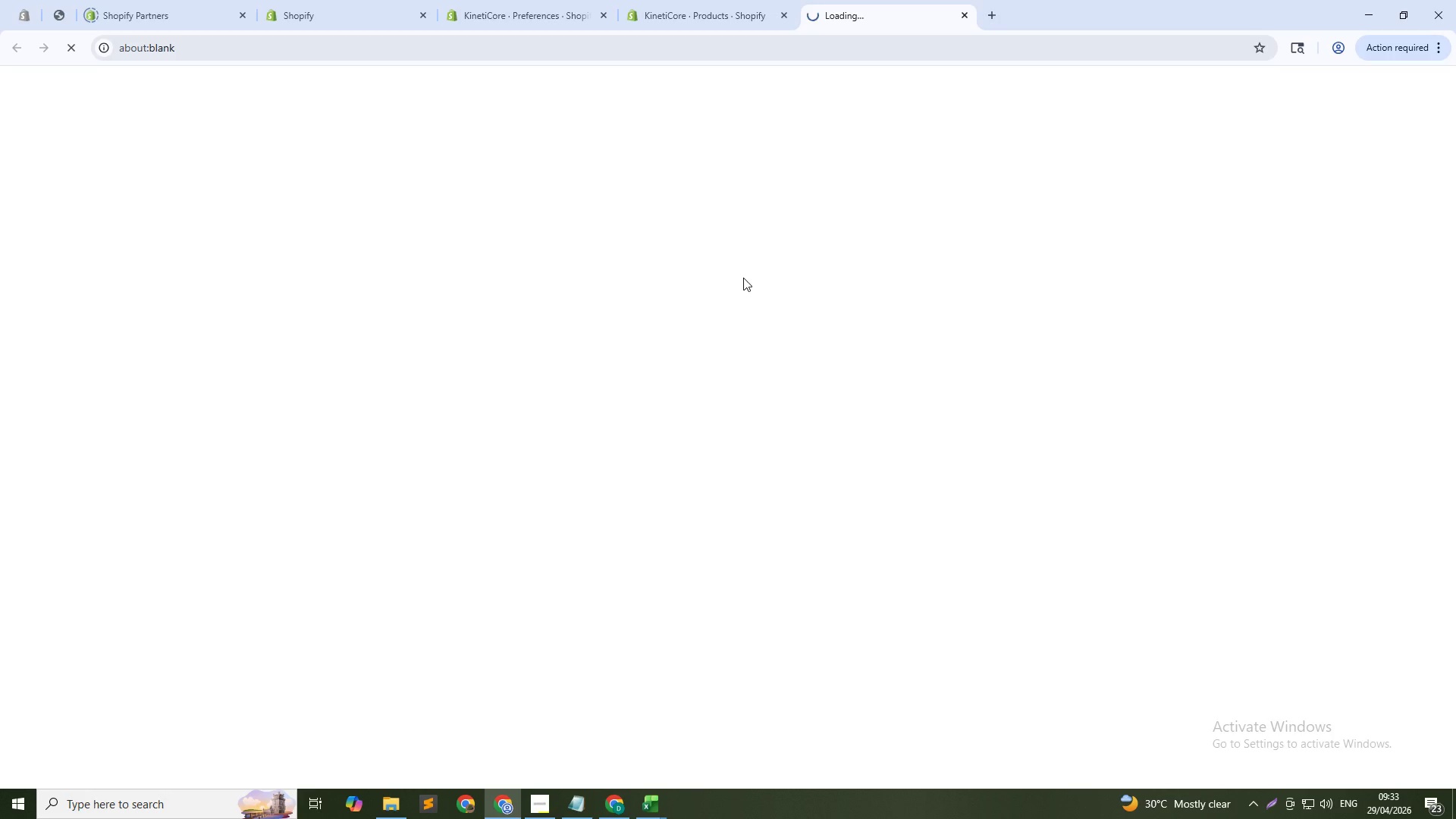 
left_click([711, 0])
 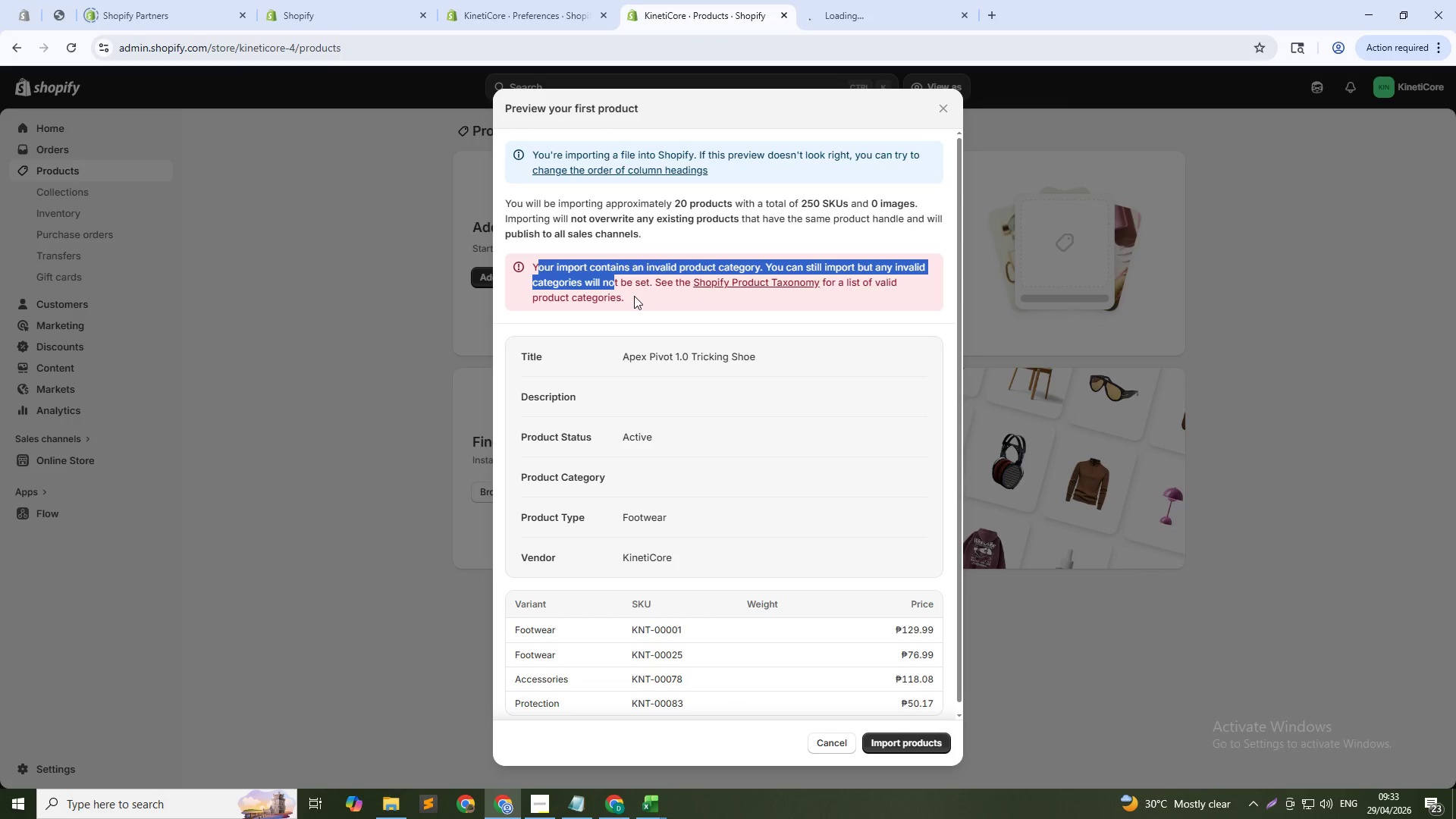 
left_click([639, 314])
 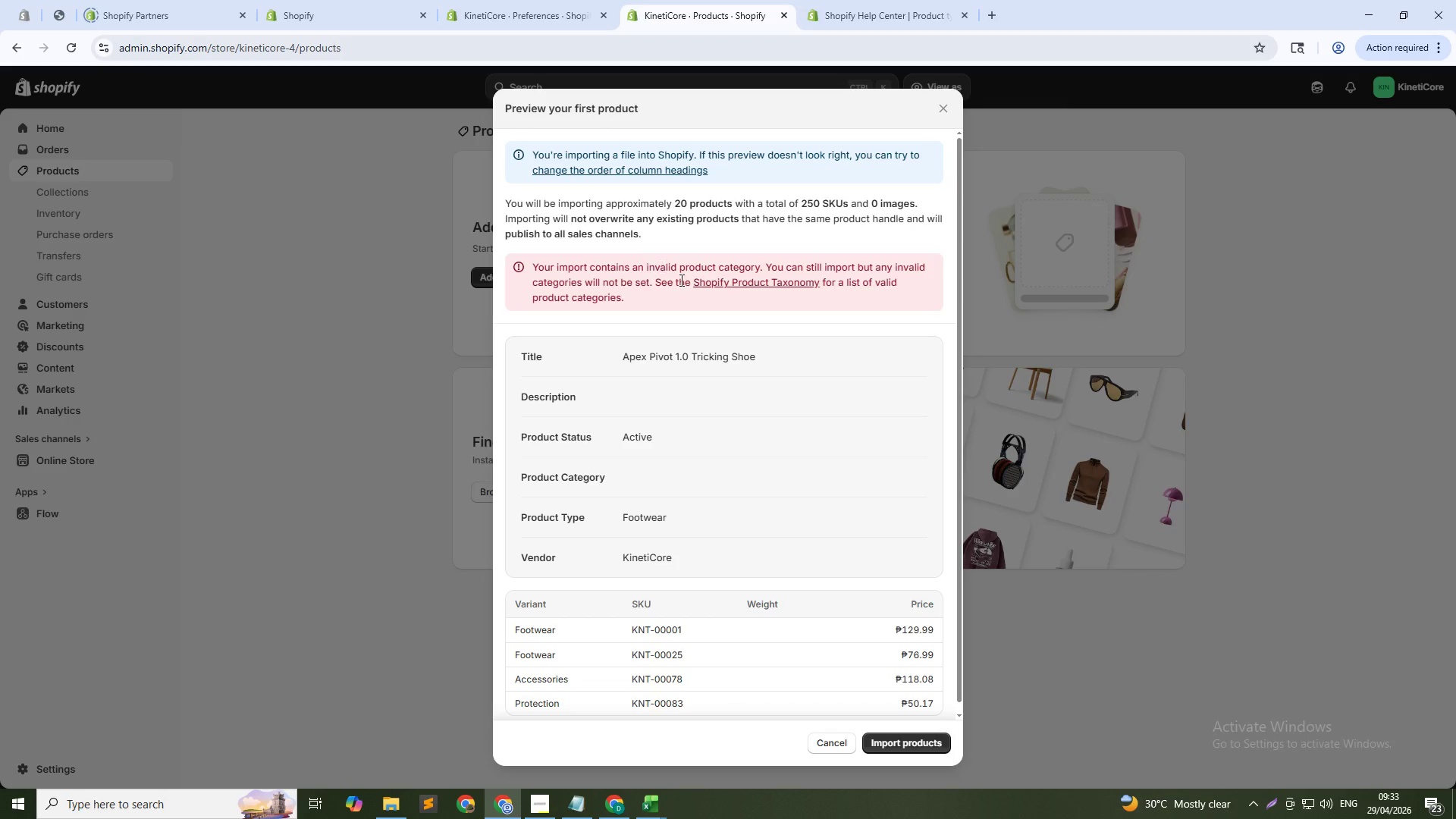 
scroll: coordinate [695, 326], scroll_direction: down, amount: 7.0
 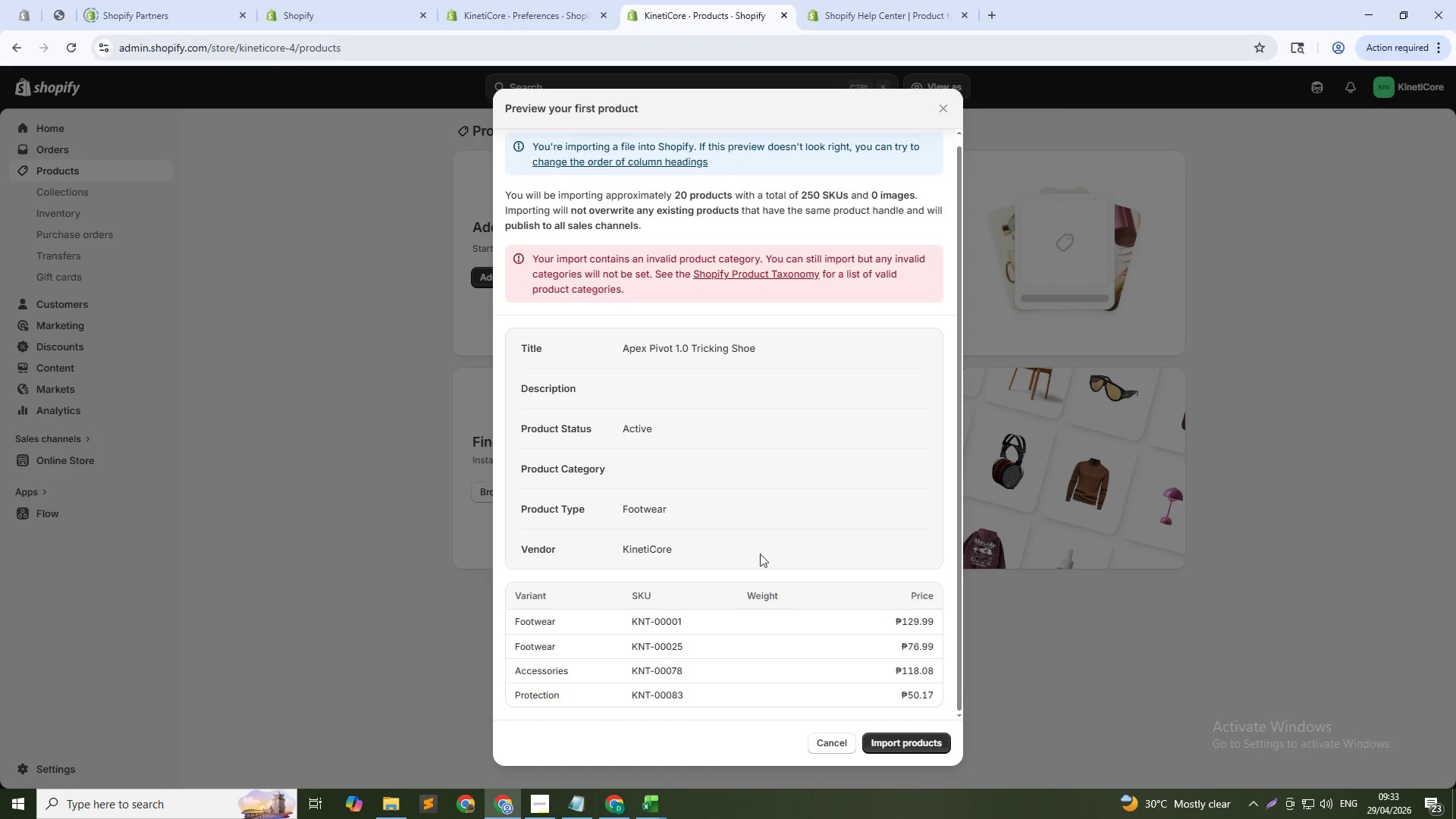 
scroll: coordinate [943, 741], scroll_direction: up, amount: 8.0
 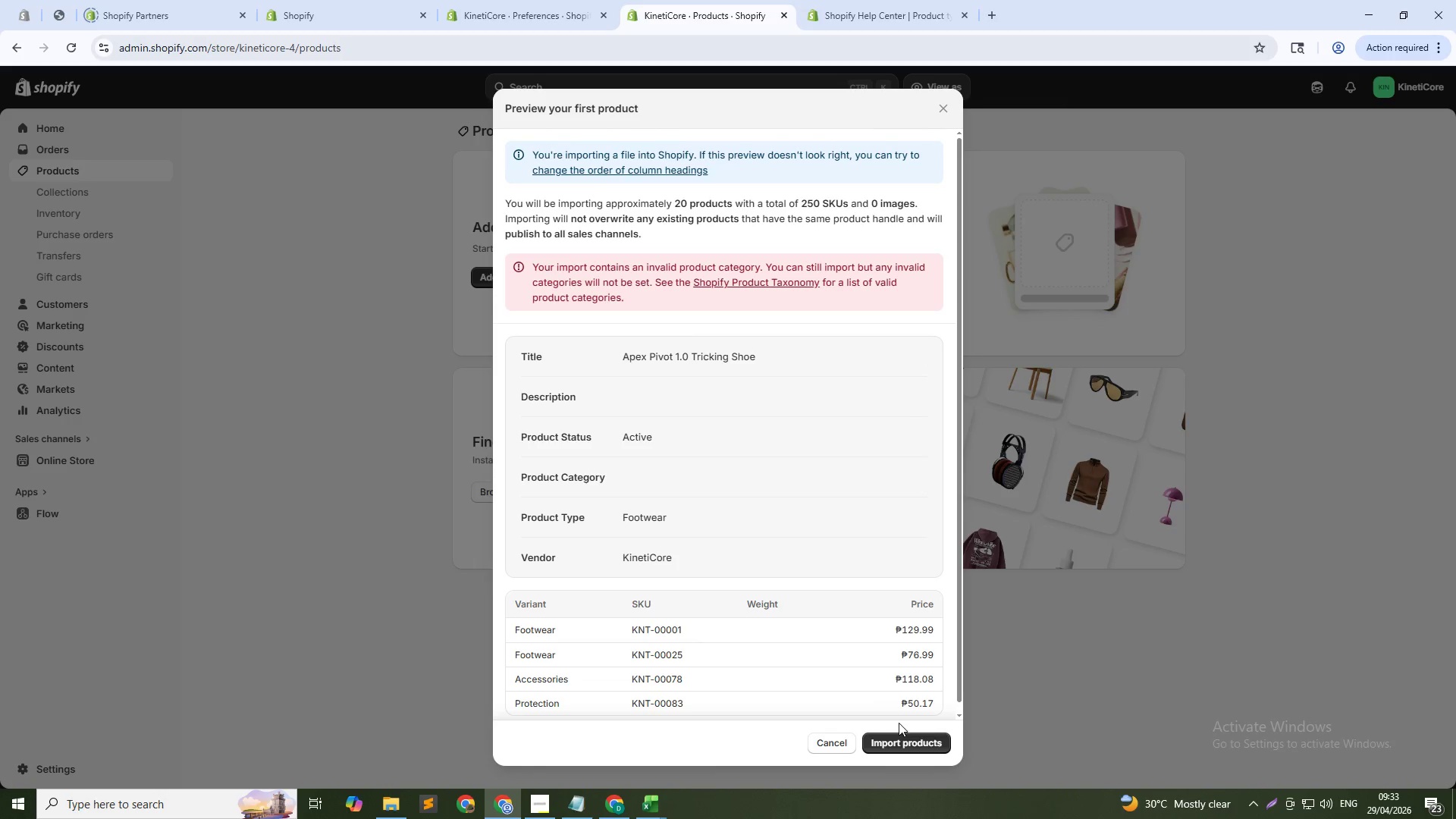 
left_click([893, 743])
 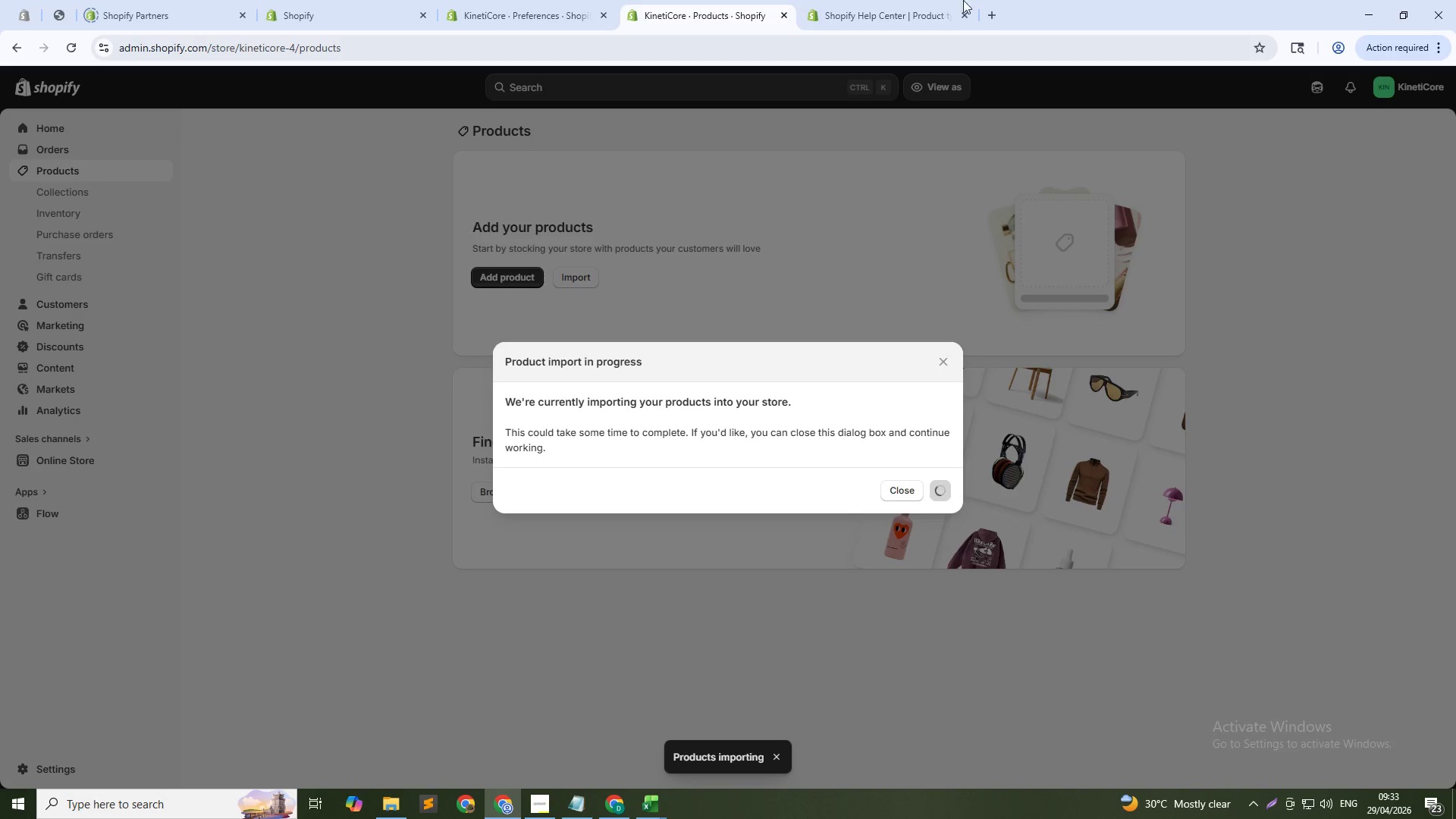 
left_click([822, 0])
 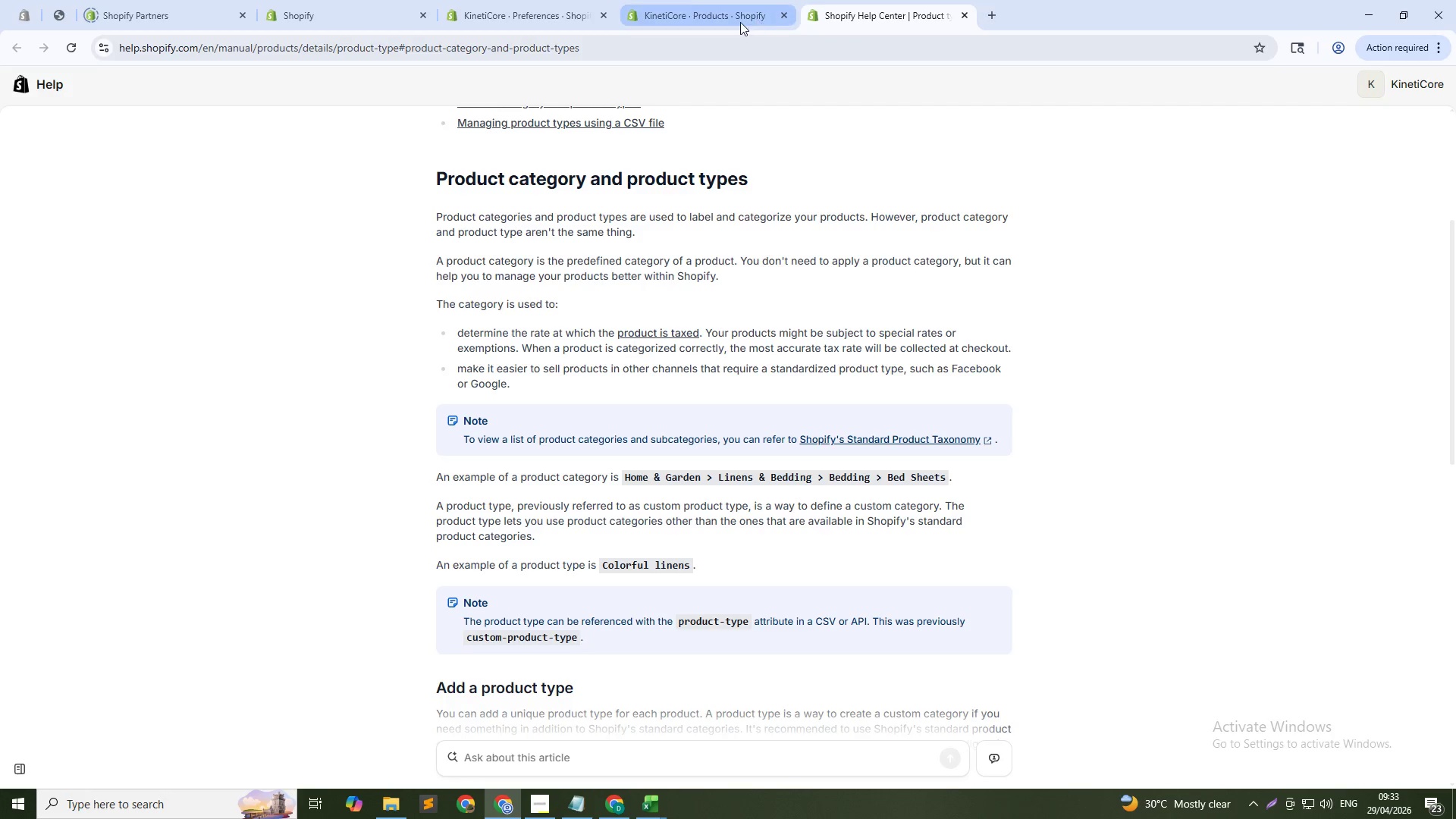 
left_click([681, 0])
 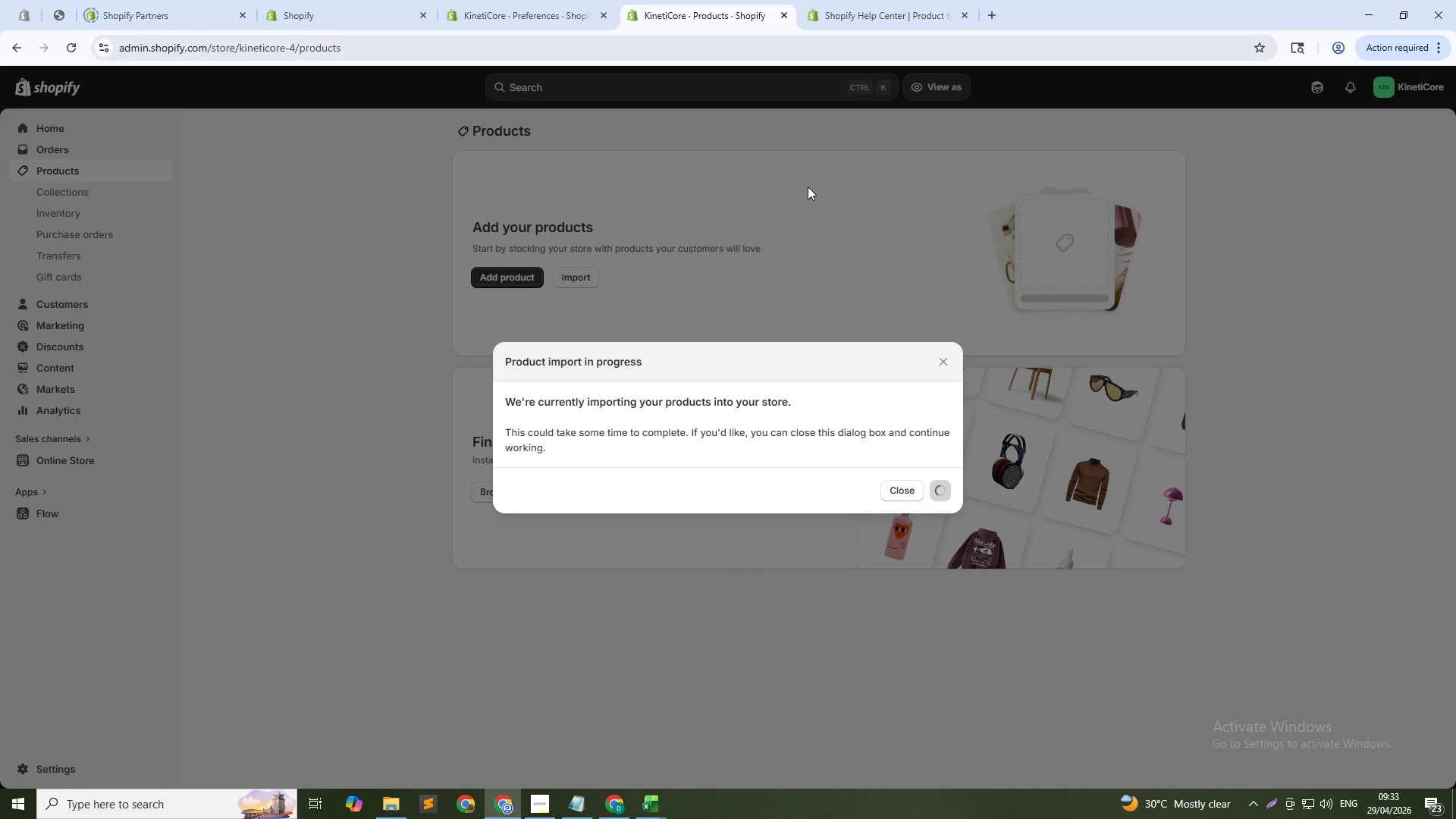 
wait(14.03)
 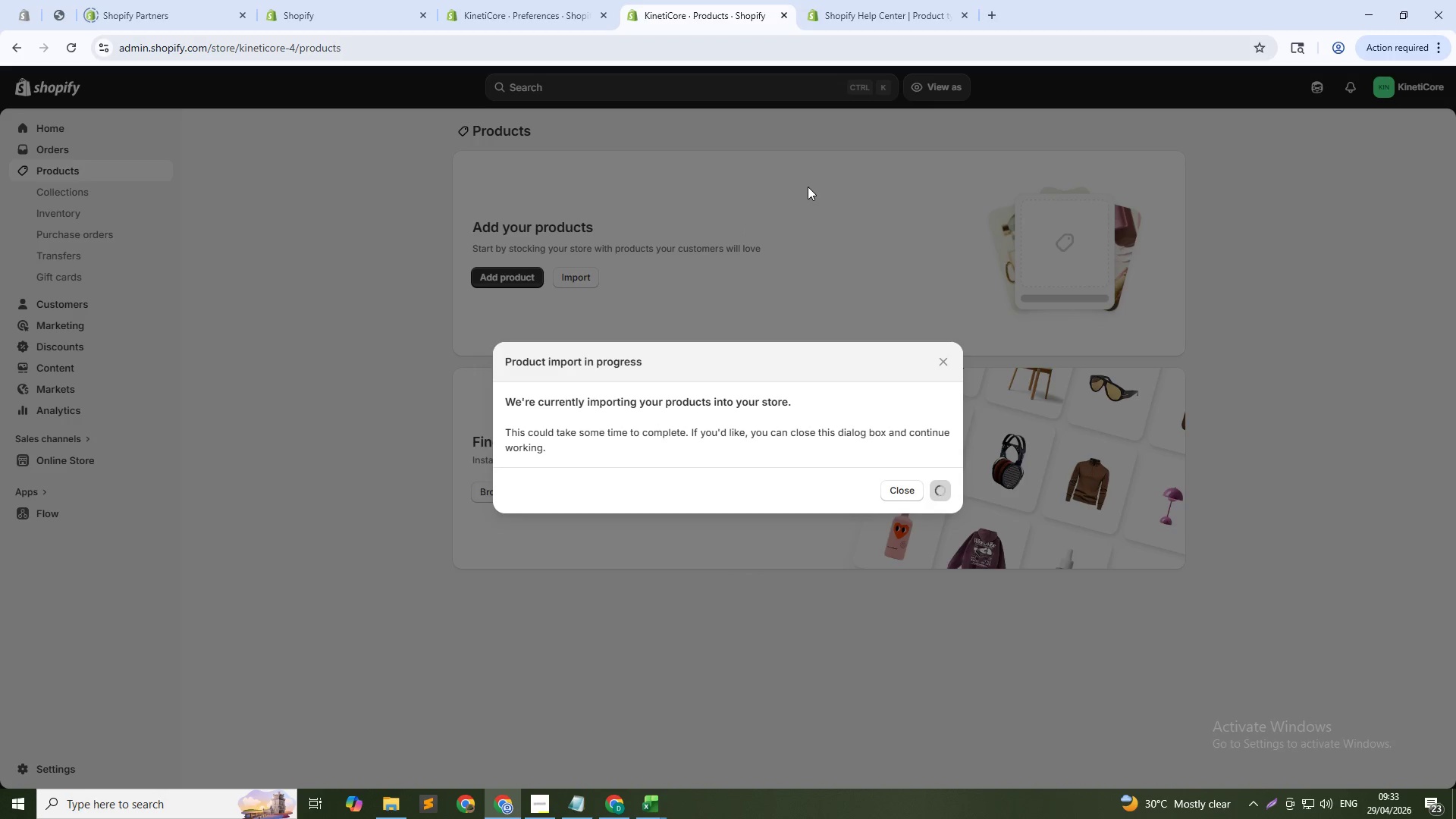 
left_click([68, 50])
 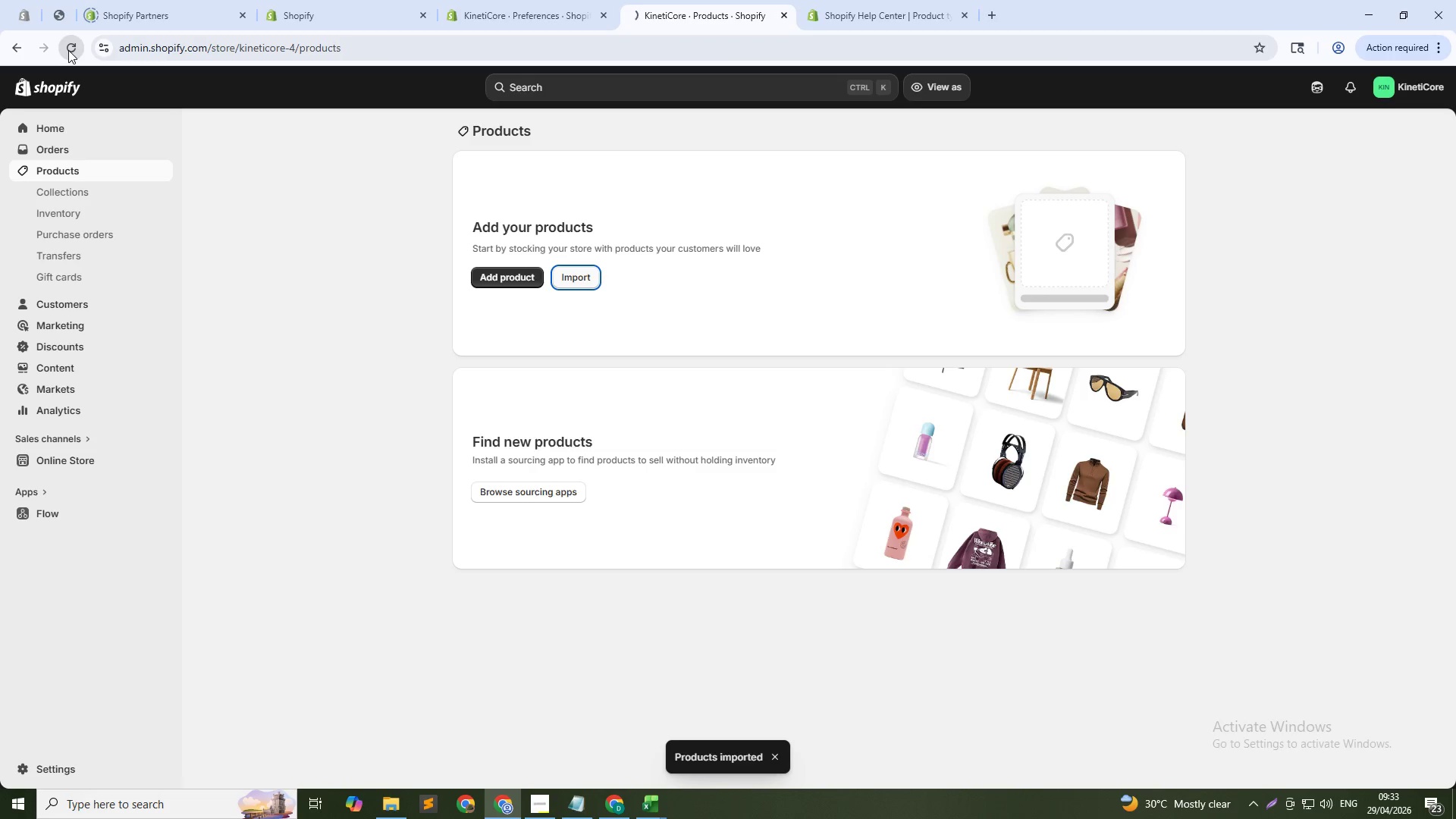 
left_click([68, 50])
 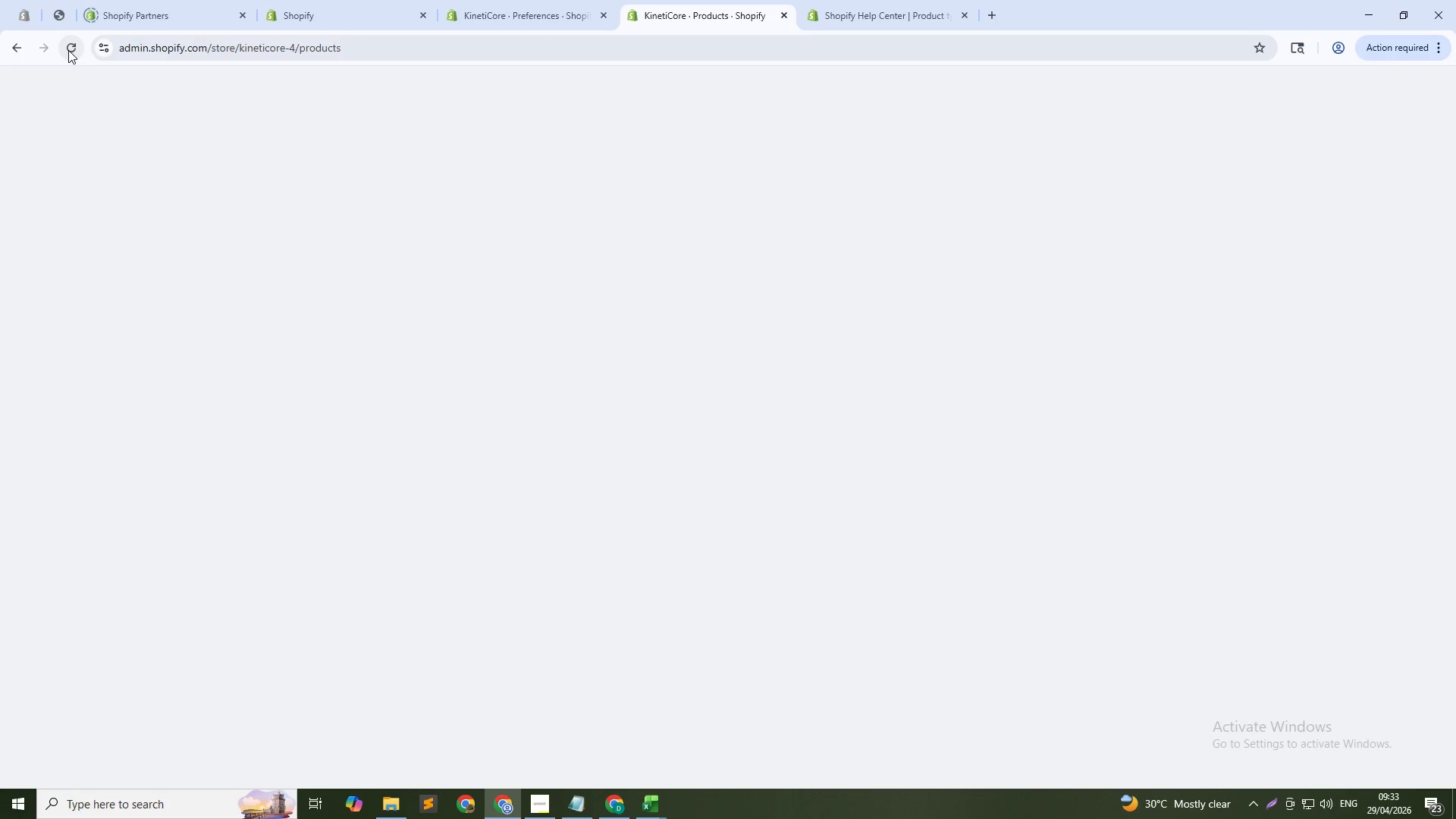 
left_click([68, 50])
 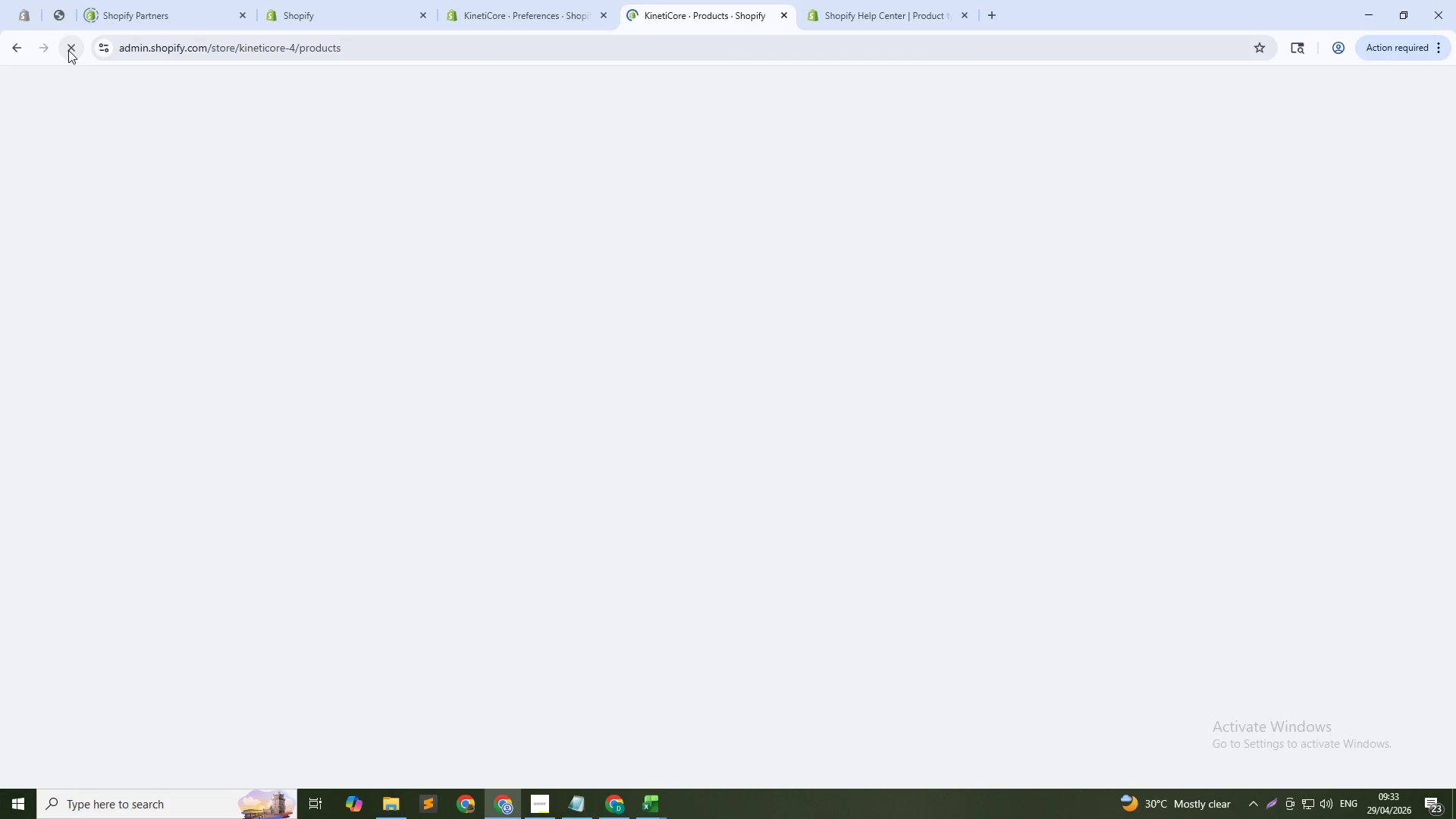 
mouse_move([46, 17])
 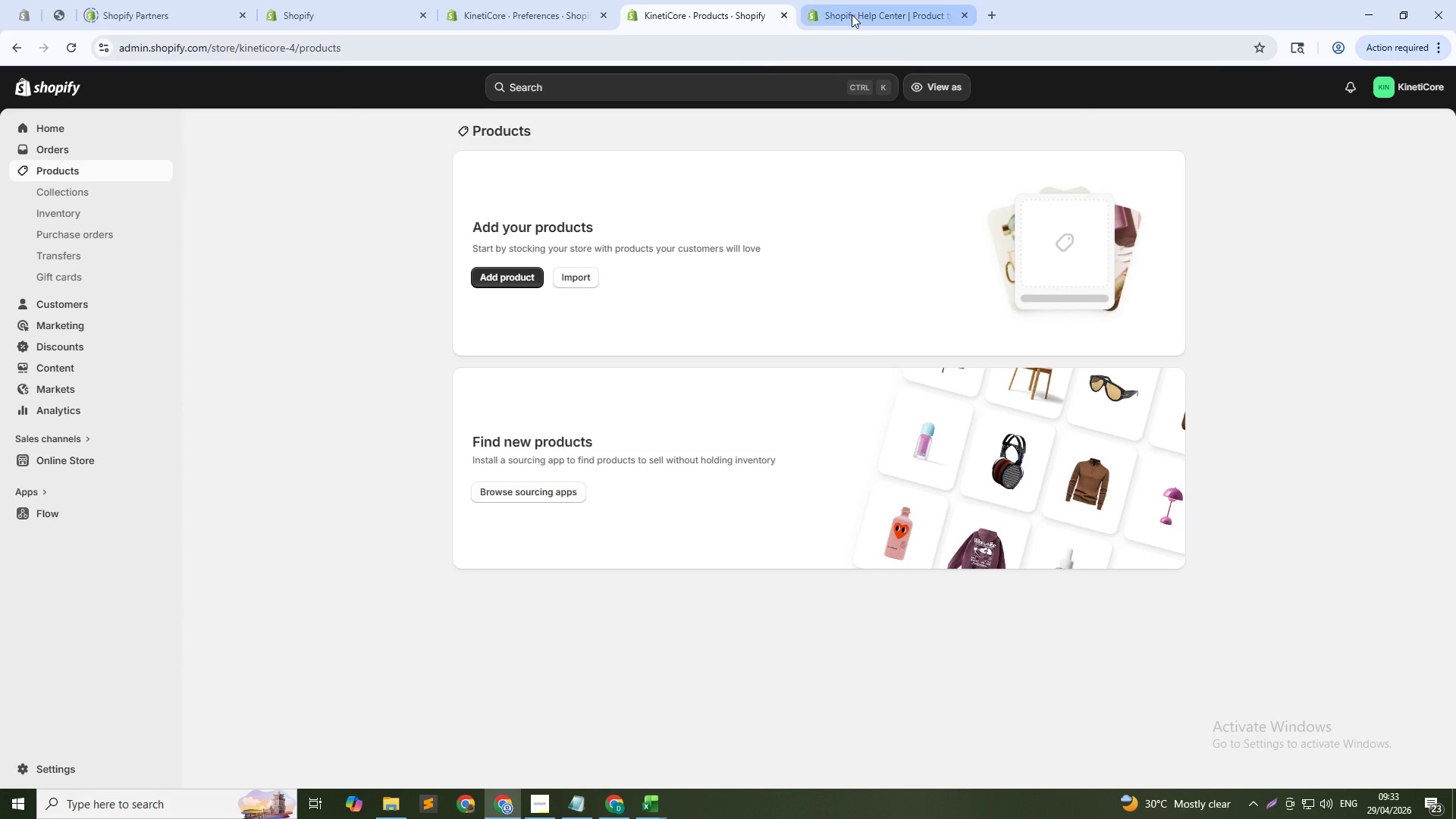 
left_click([854, 9])
 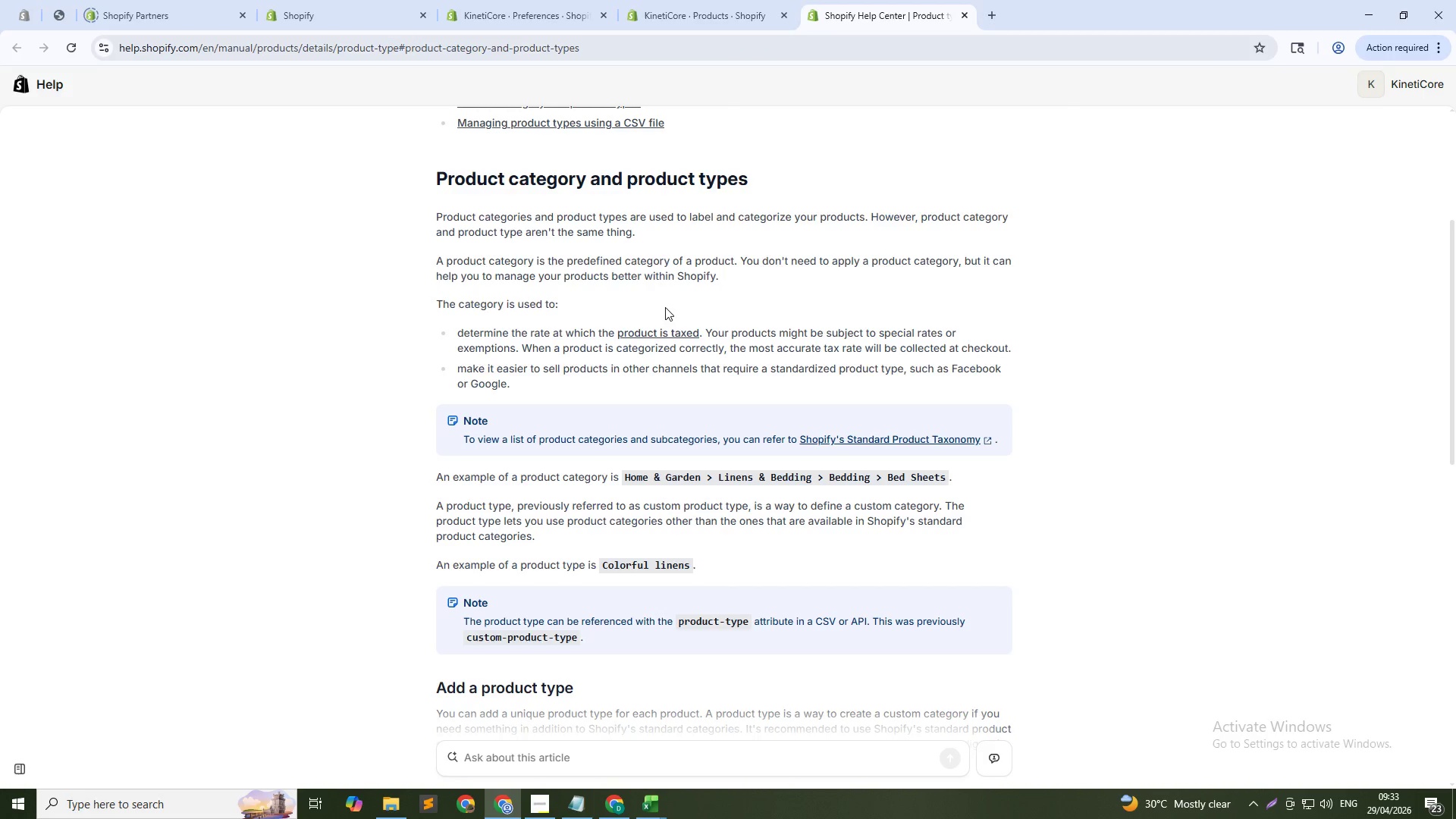 
scroll: coordinate [689, 364], scroll_direction: down, amount: 8.0
 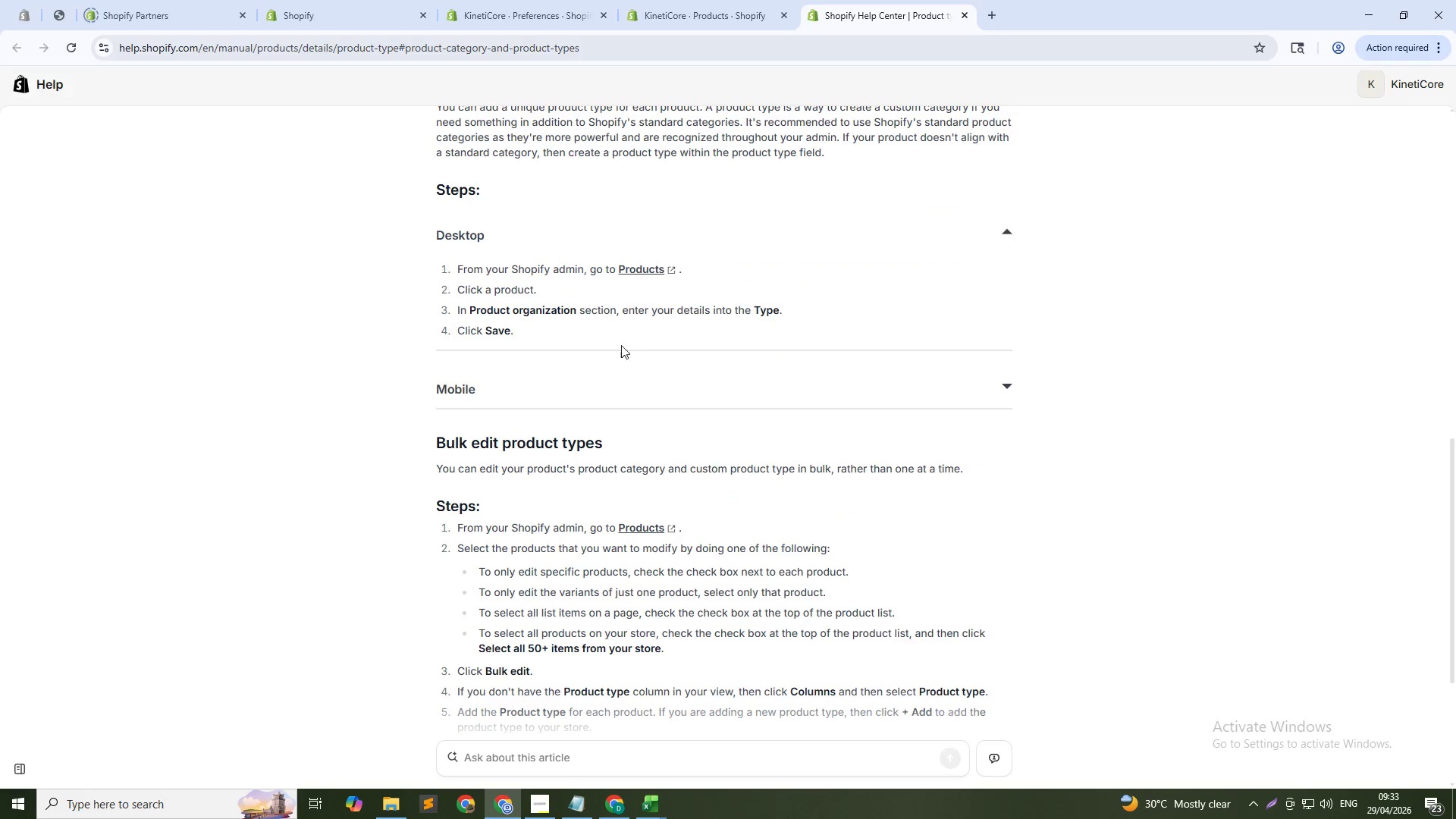 
left_click([651, 262])
 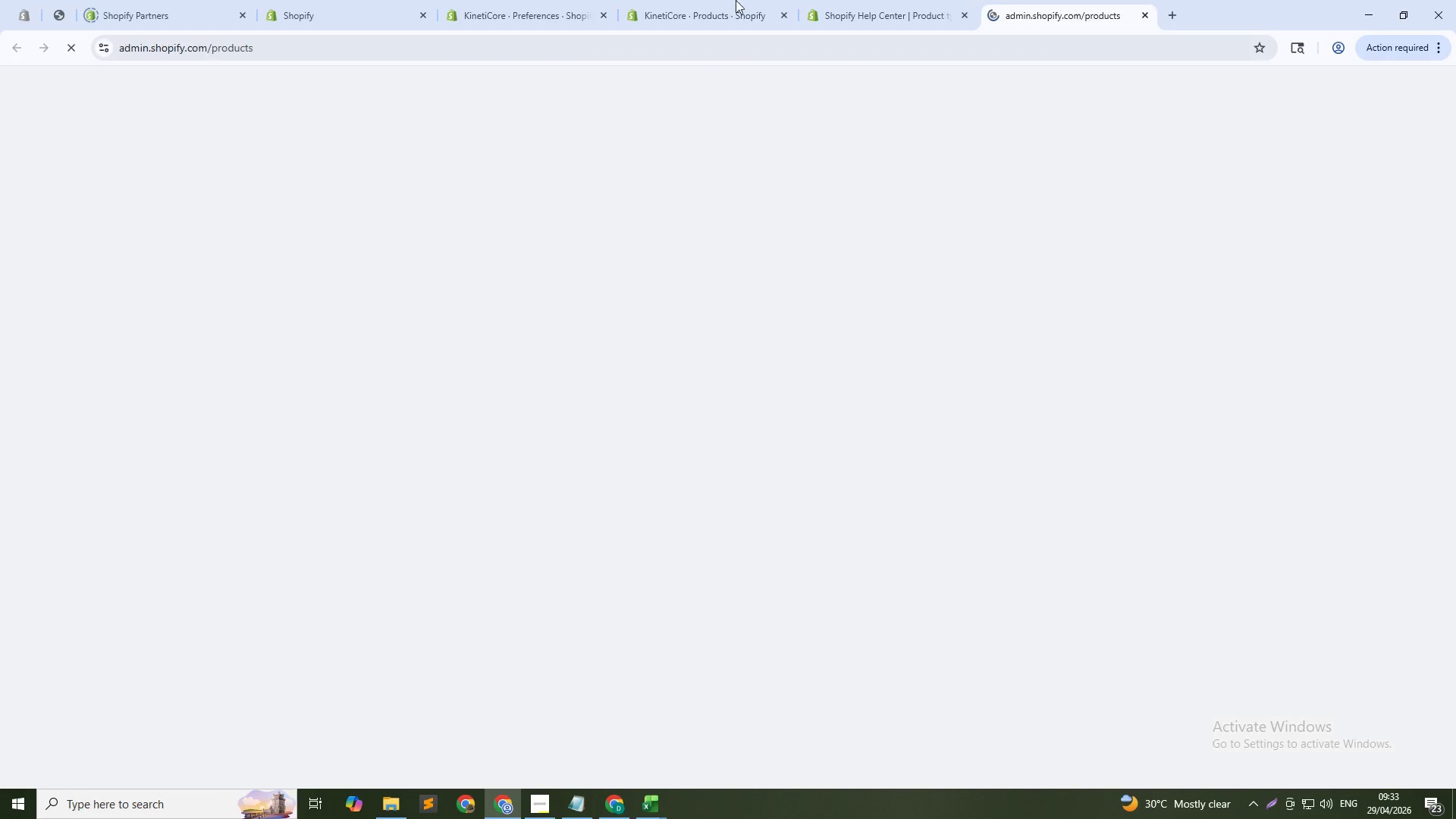 
left_click([764, 1])
 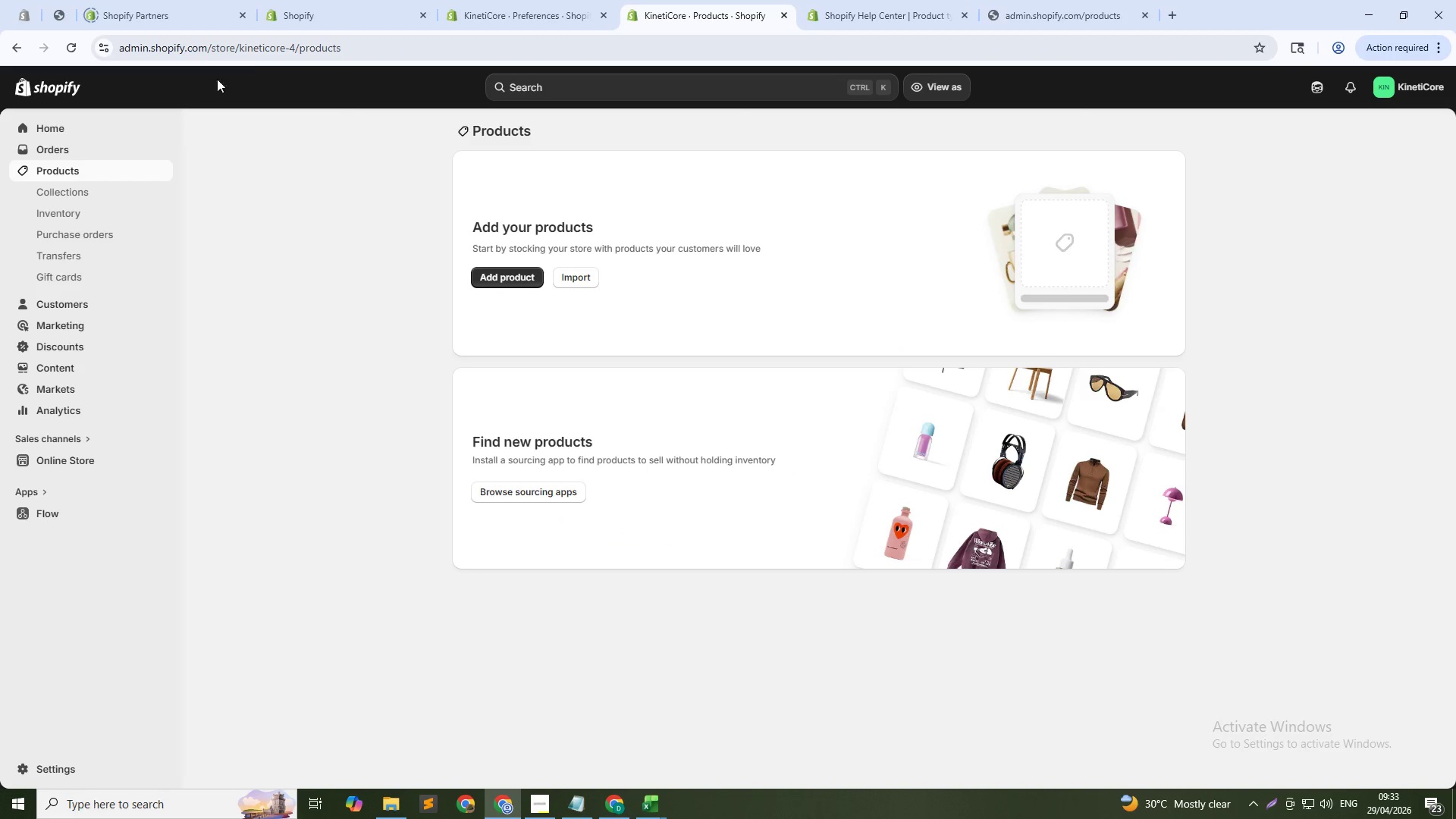 
left_click([253, 54])
 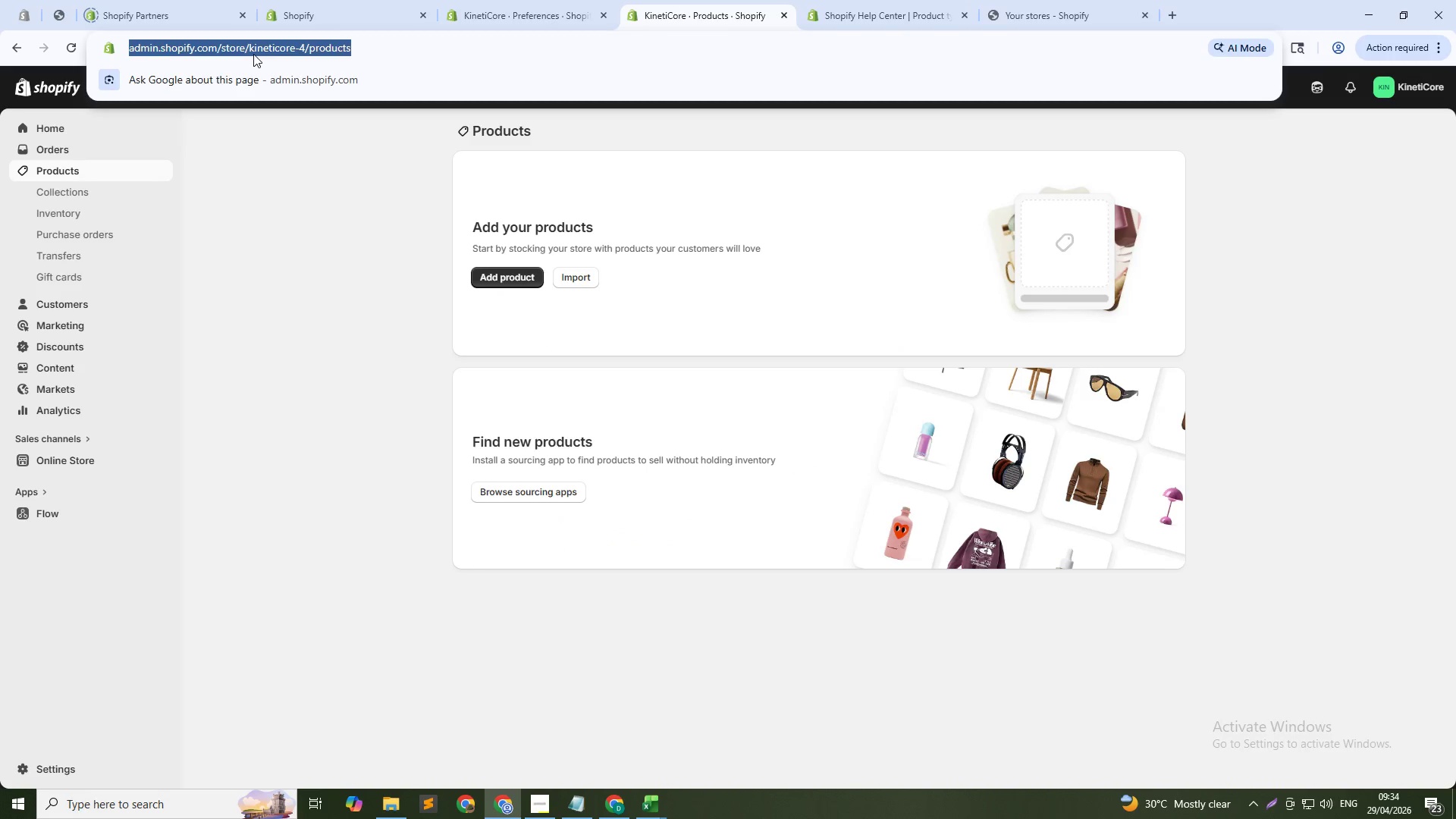 
key(F5)
 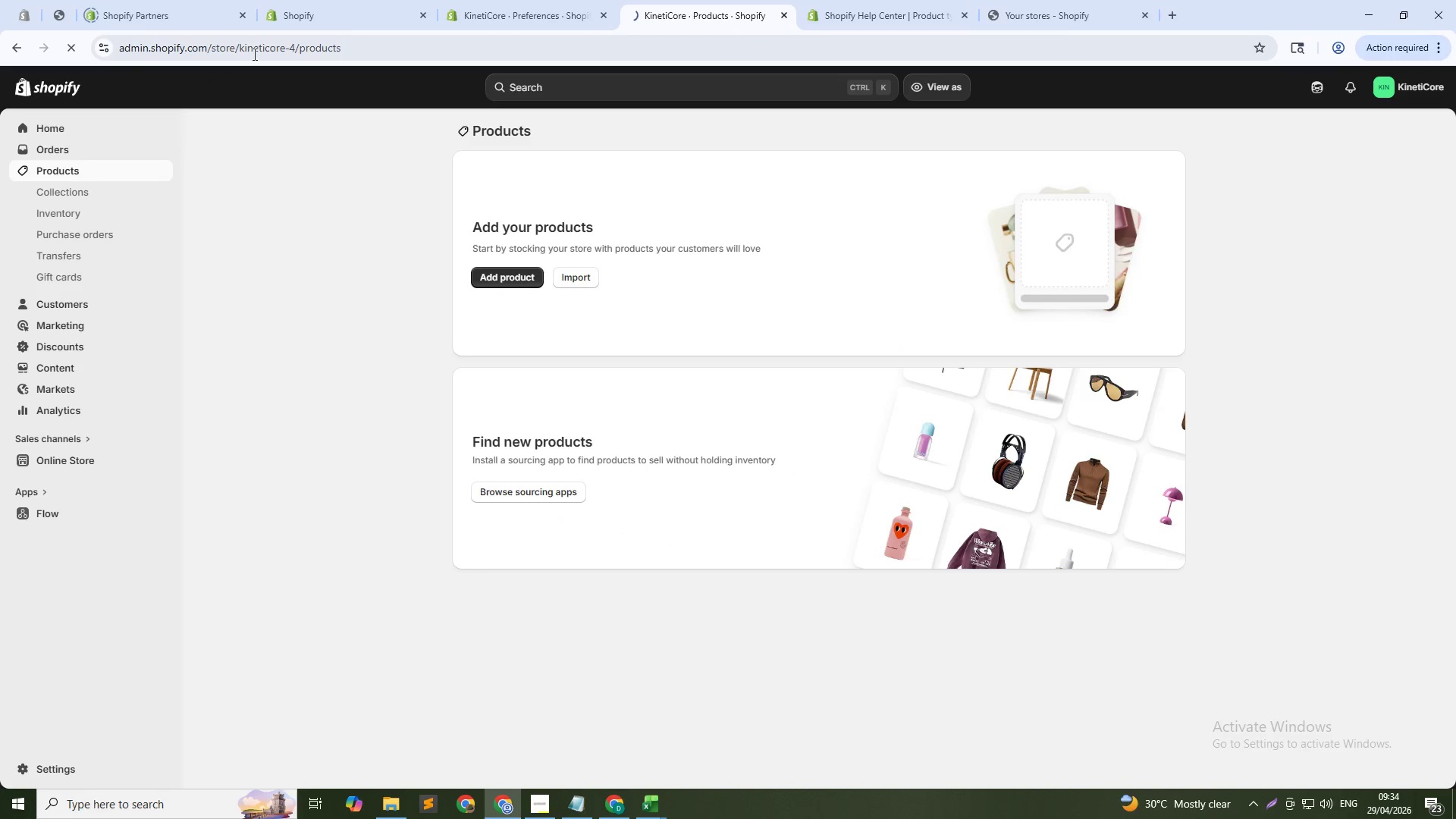 
key(F5)
 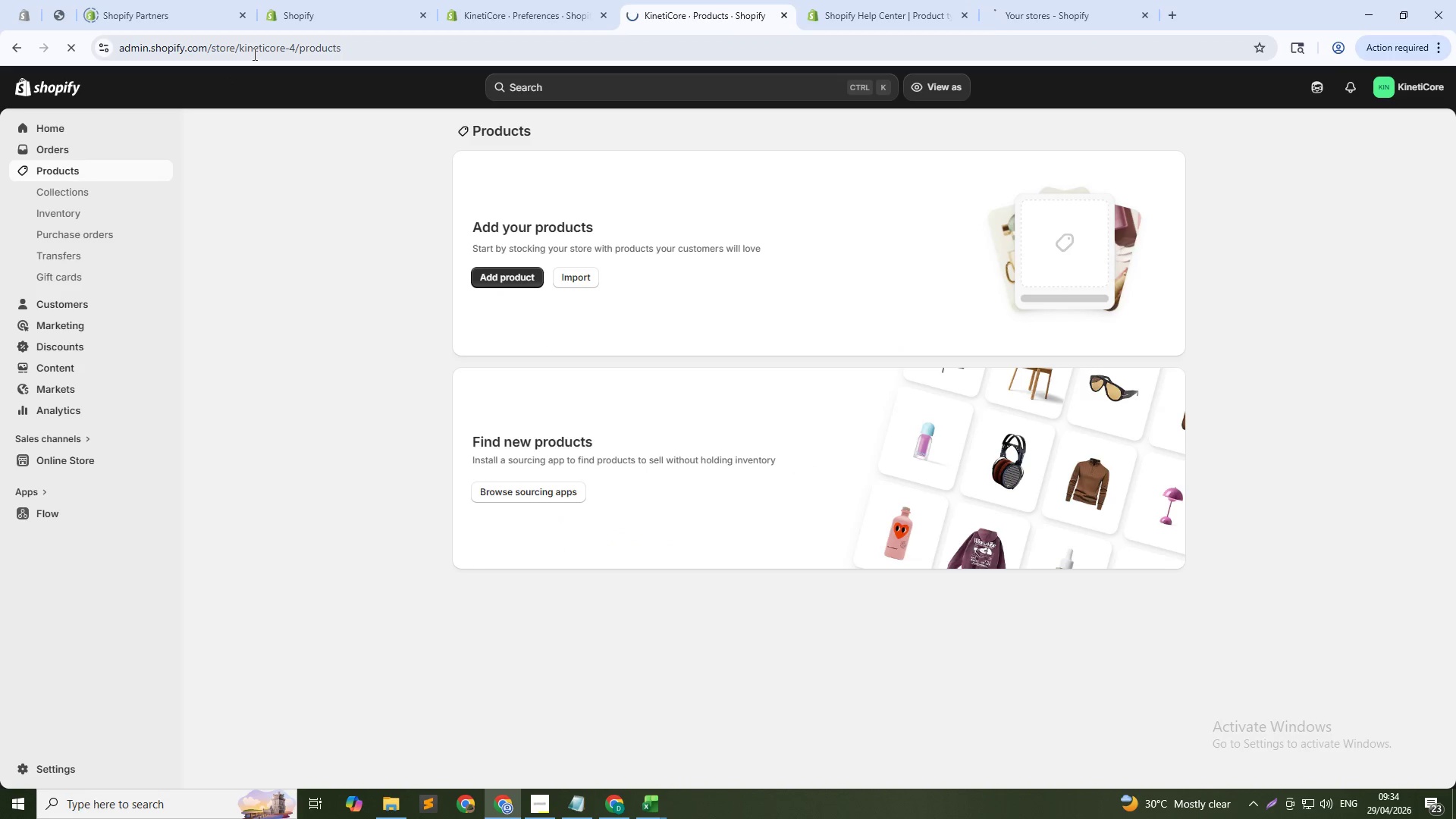 
key(F5)
 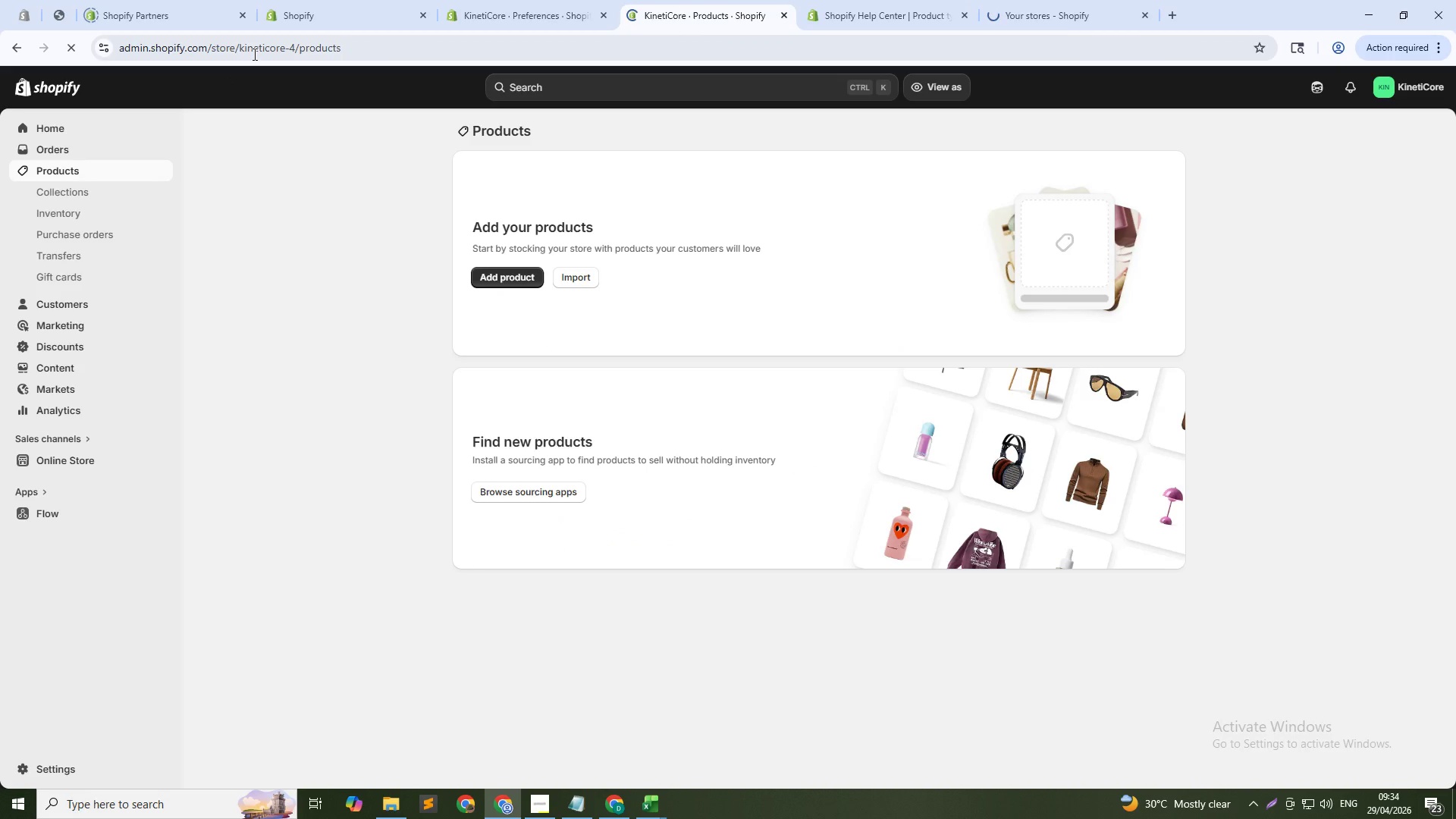 
left_click([253, 54])
 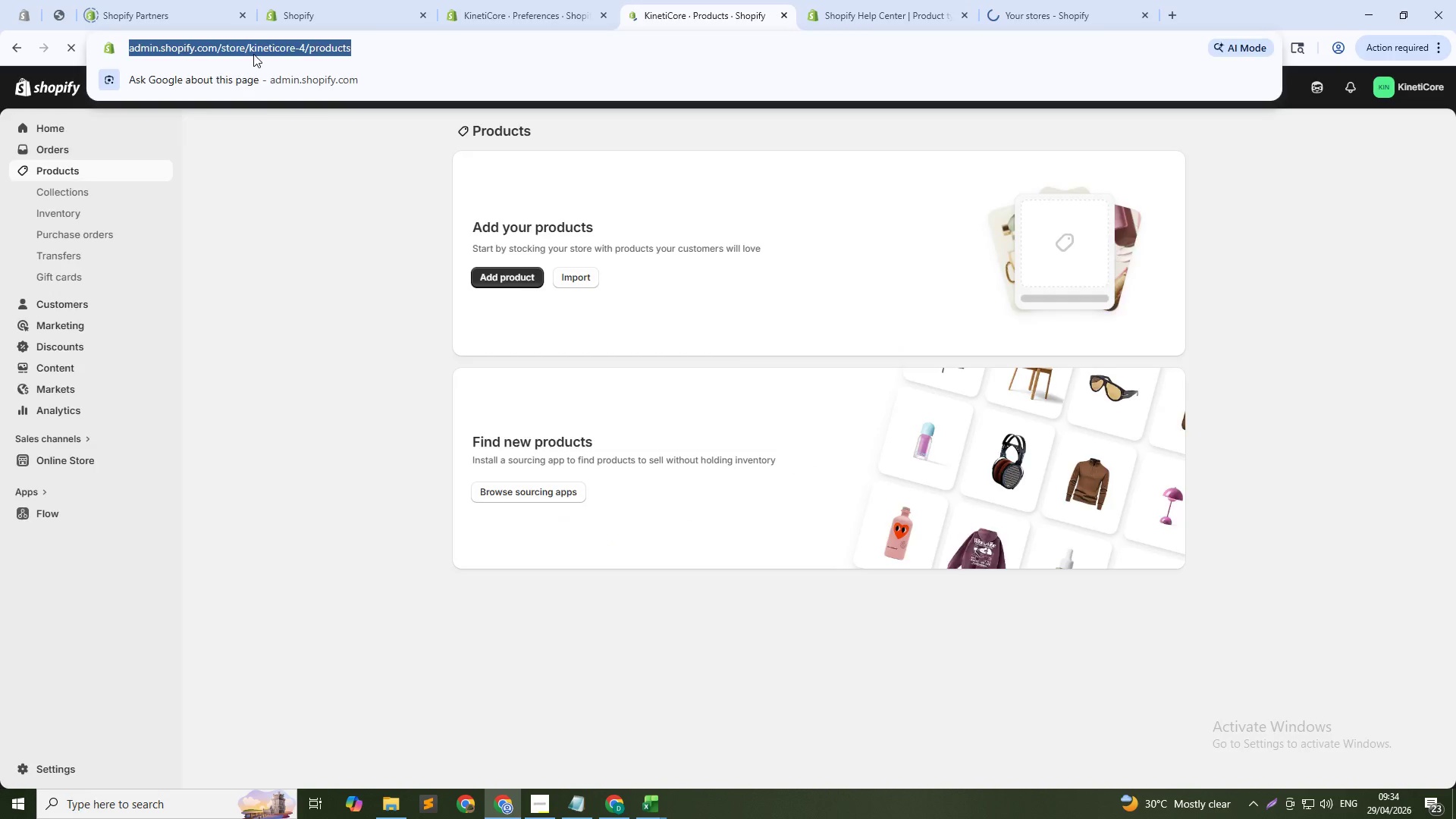 
key(F5)
 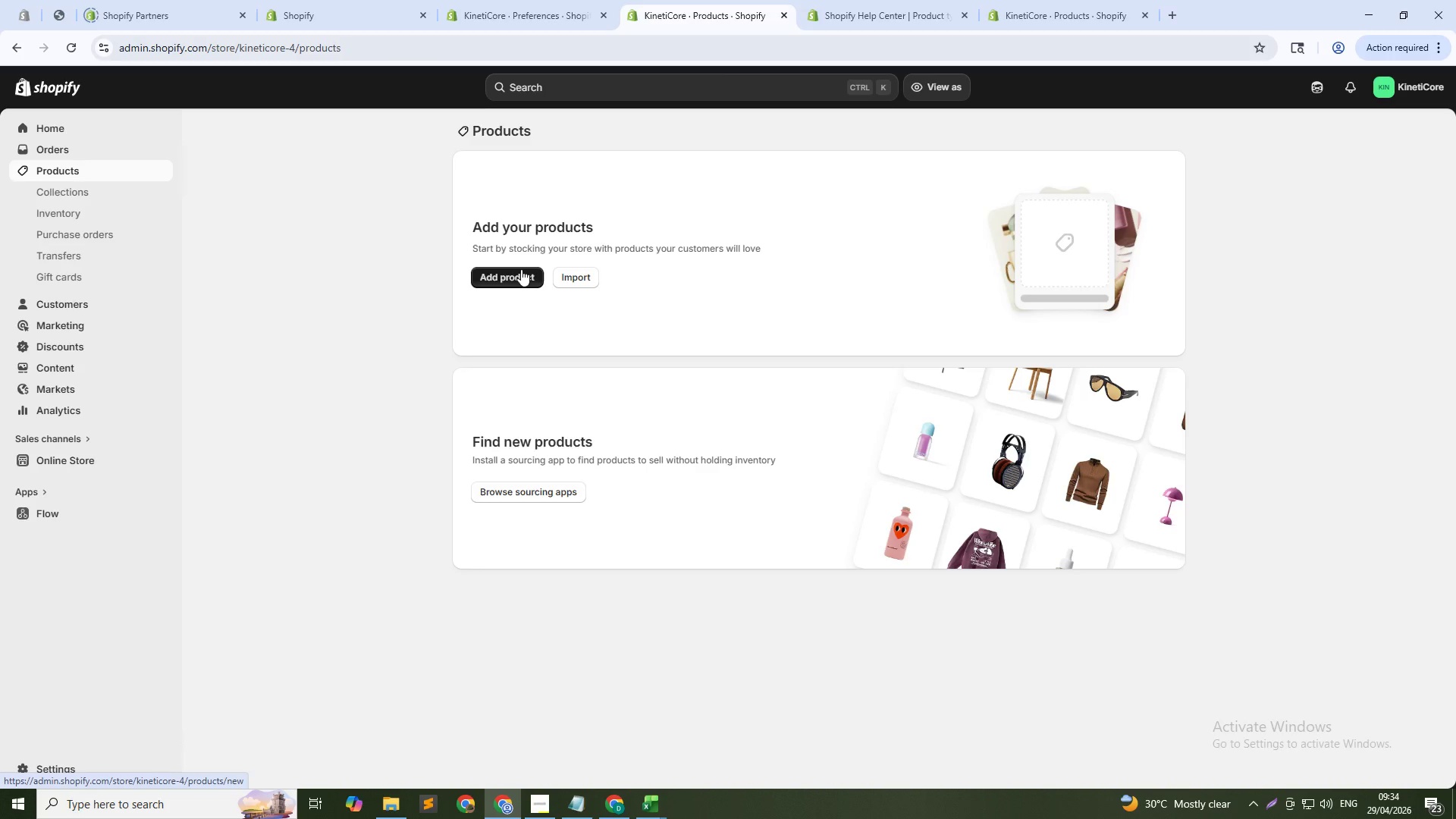 
wait(20.12)
 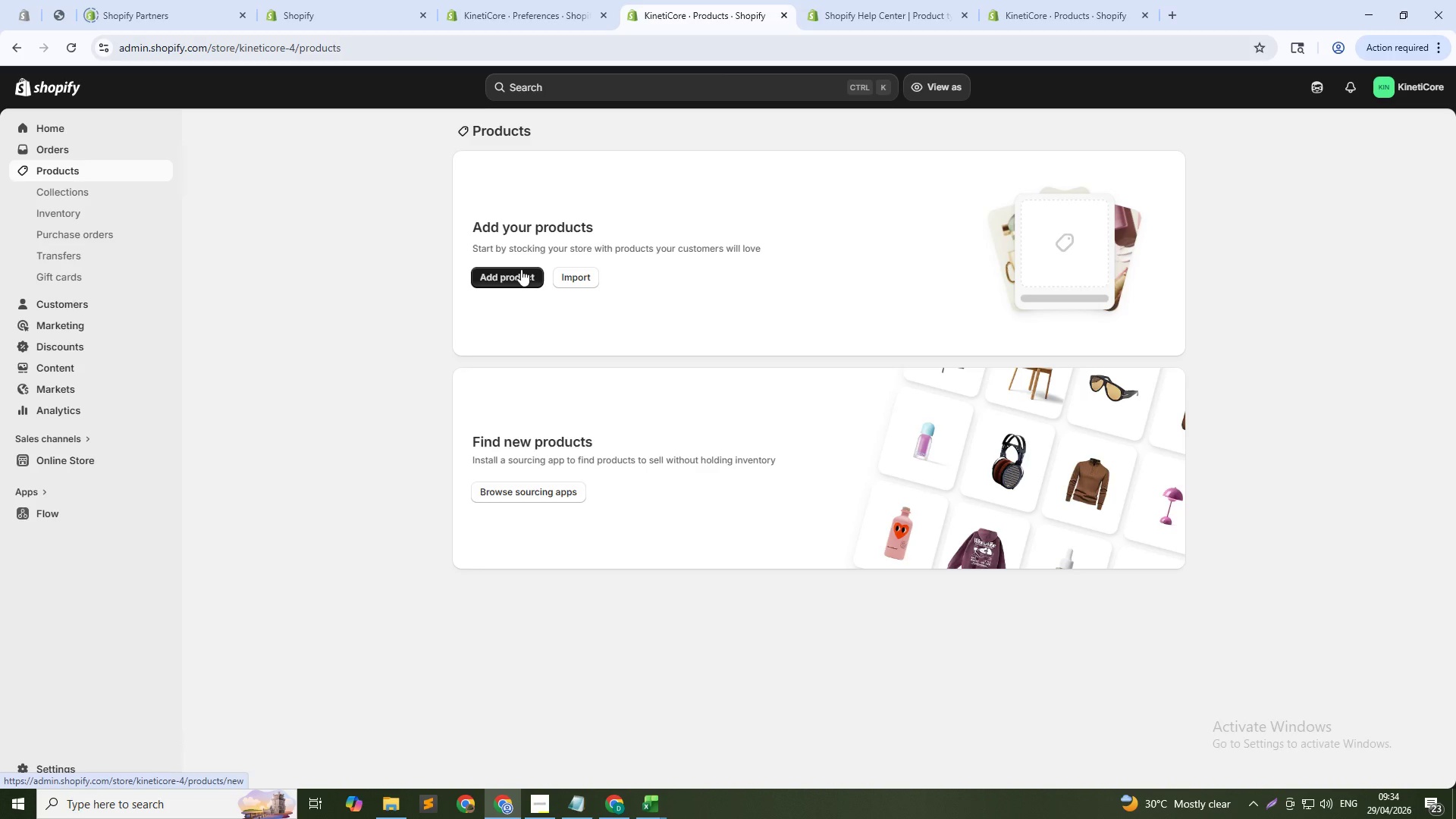 
left_click([508, 277])
 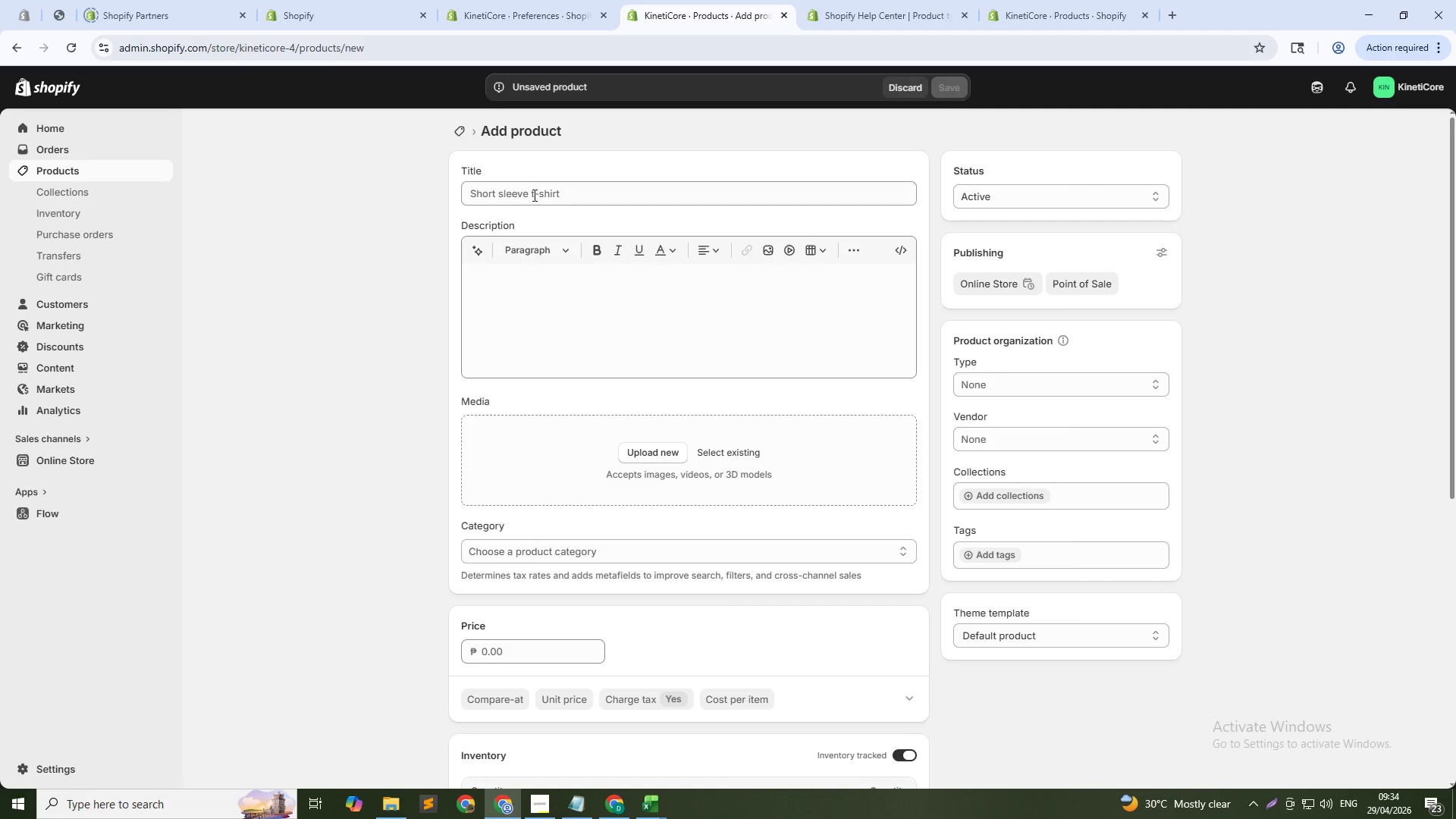 
wait(21.14)
 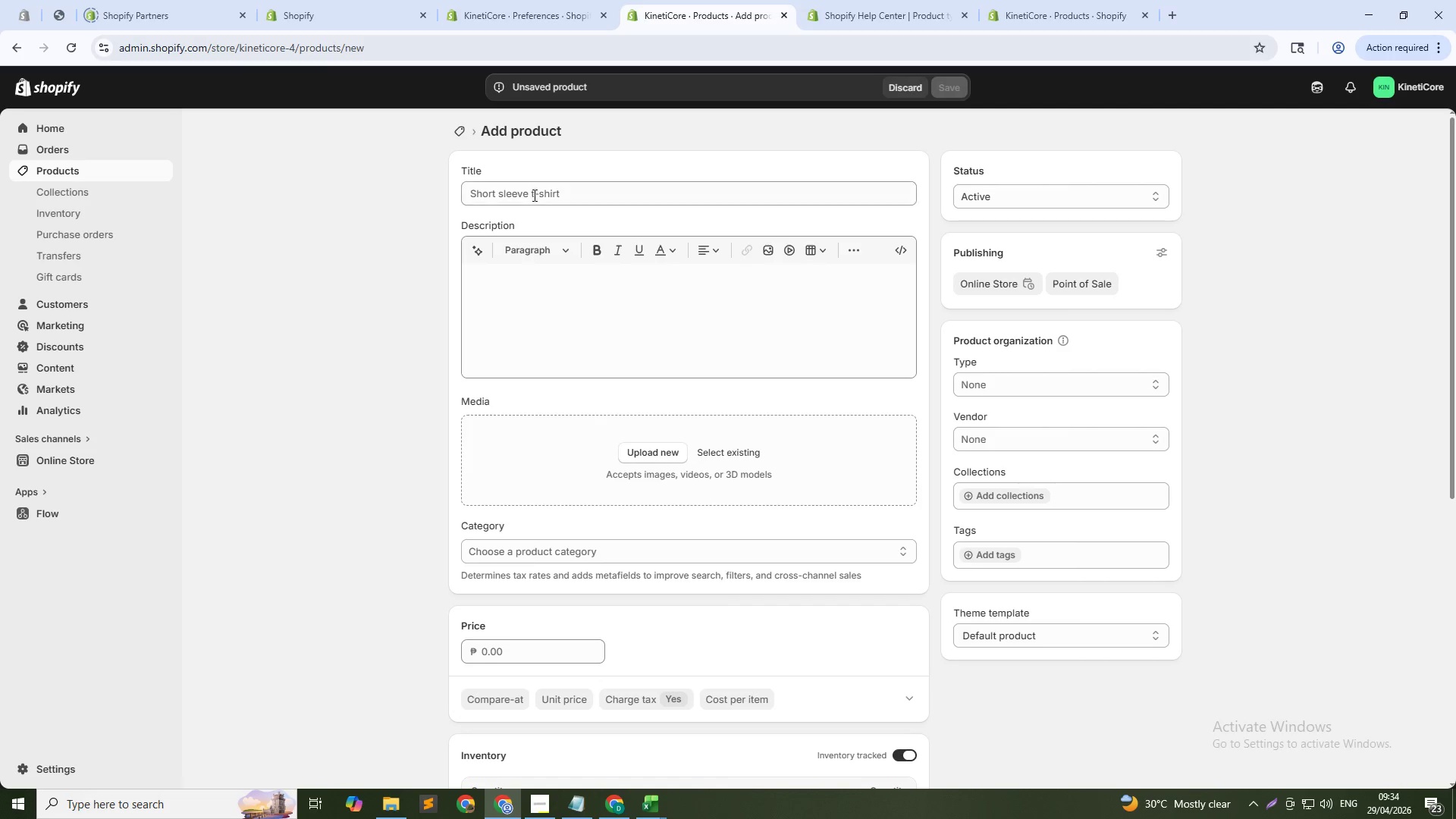 
left_click([510, 194])
 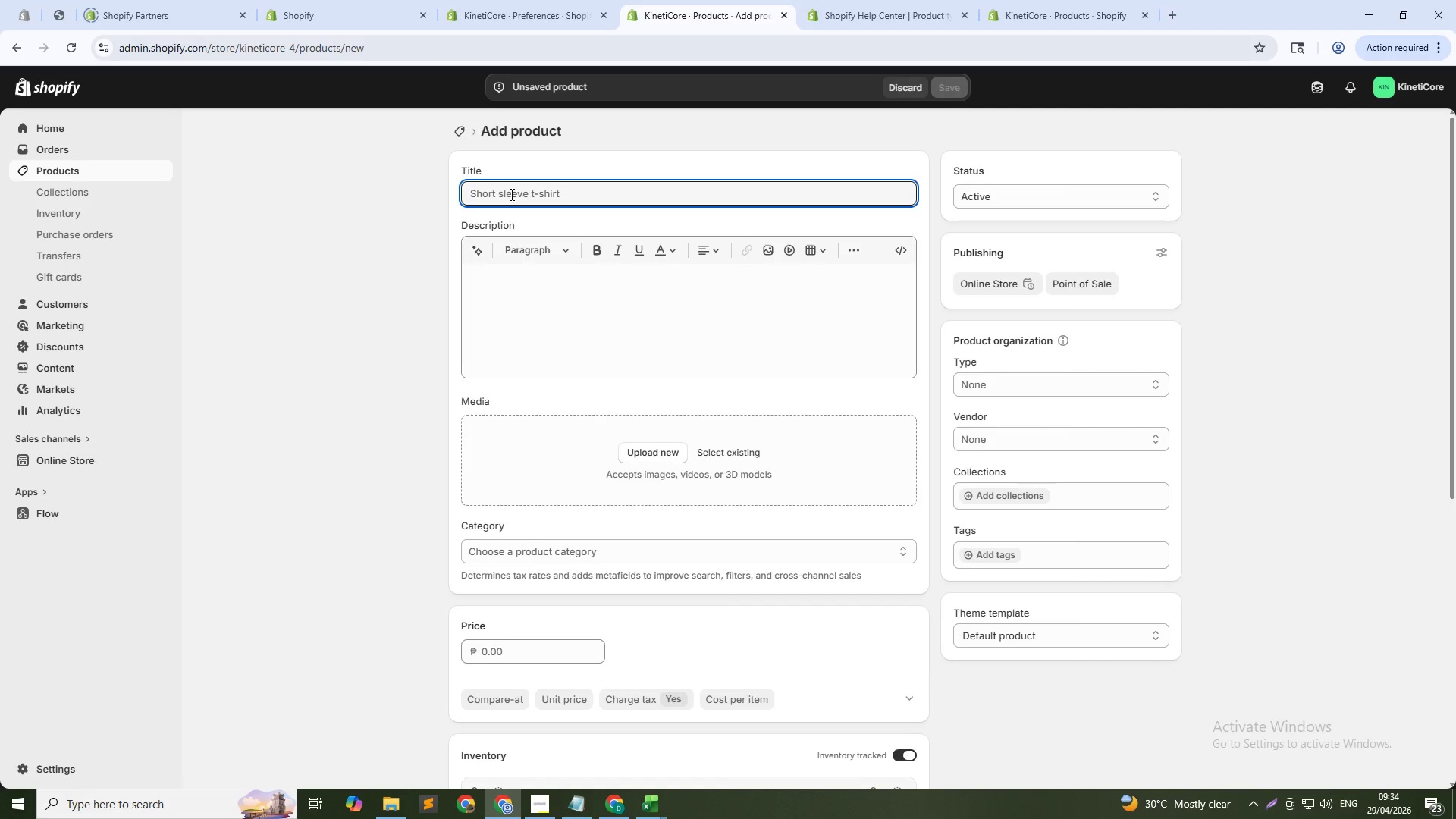 
type(Apex Piot)
 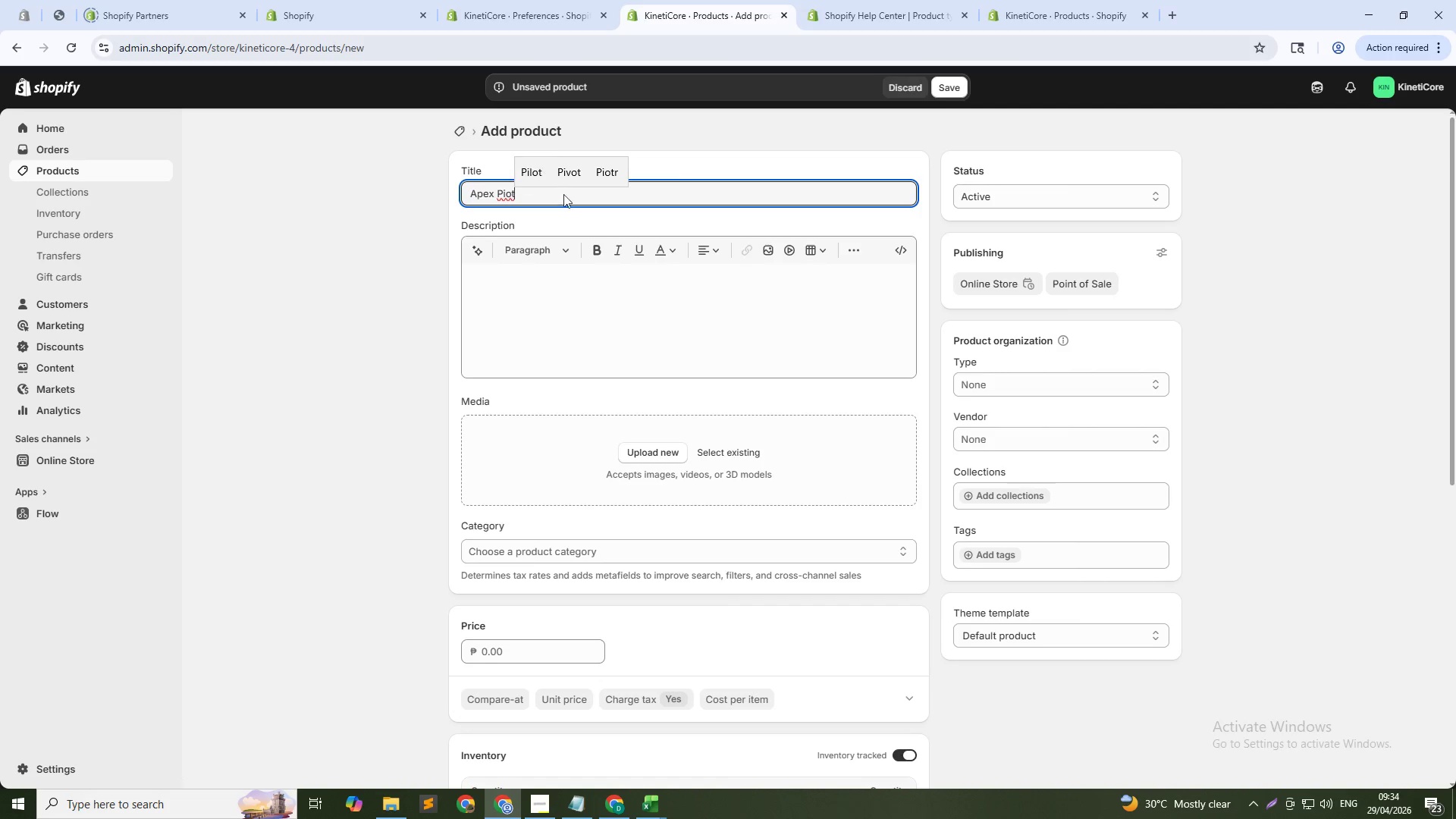 
left_click([574, 182])
 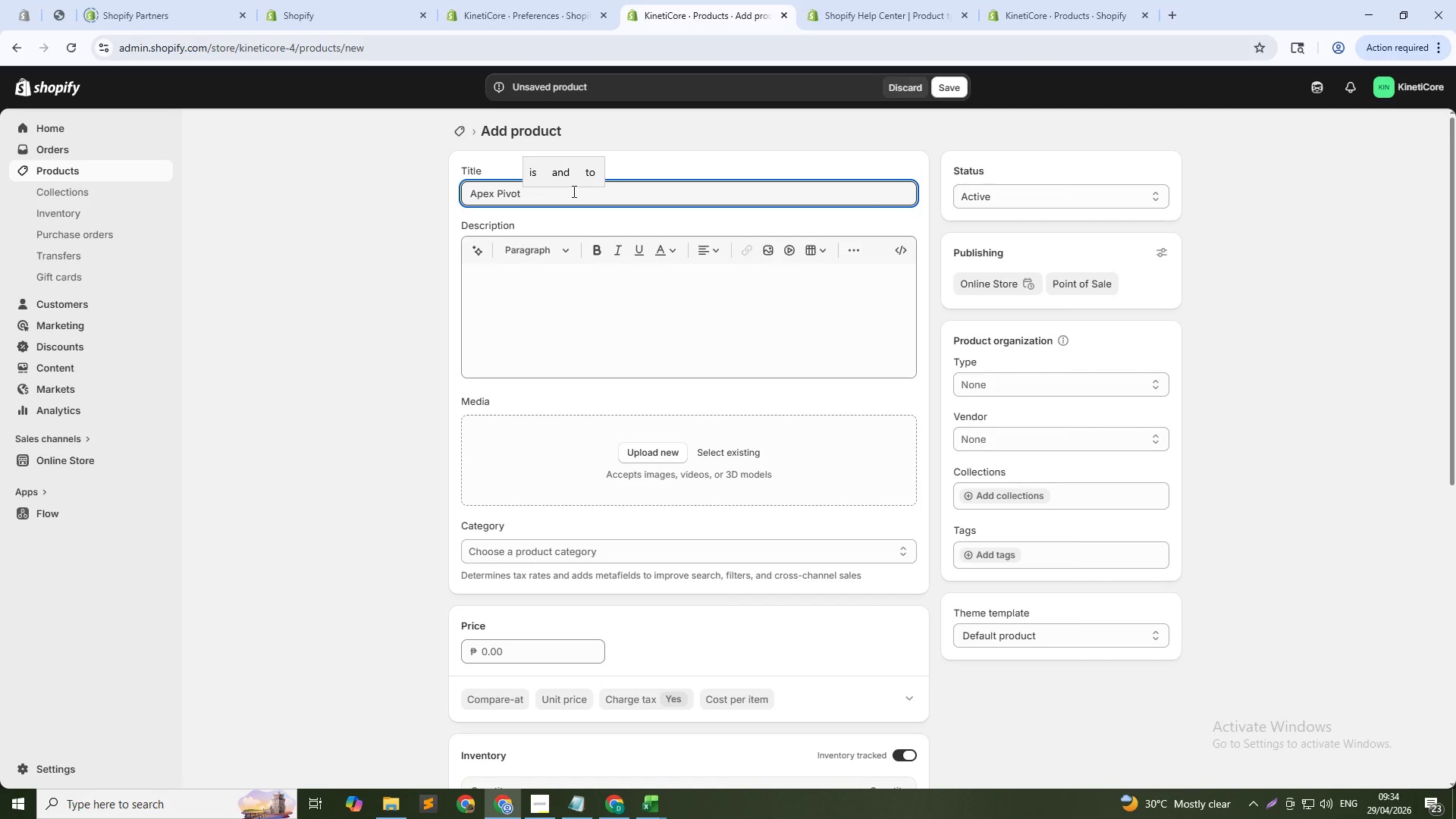 
type(1.0 Trs)
key(Backspace)
type(icking)
 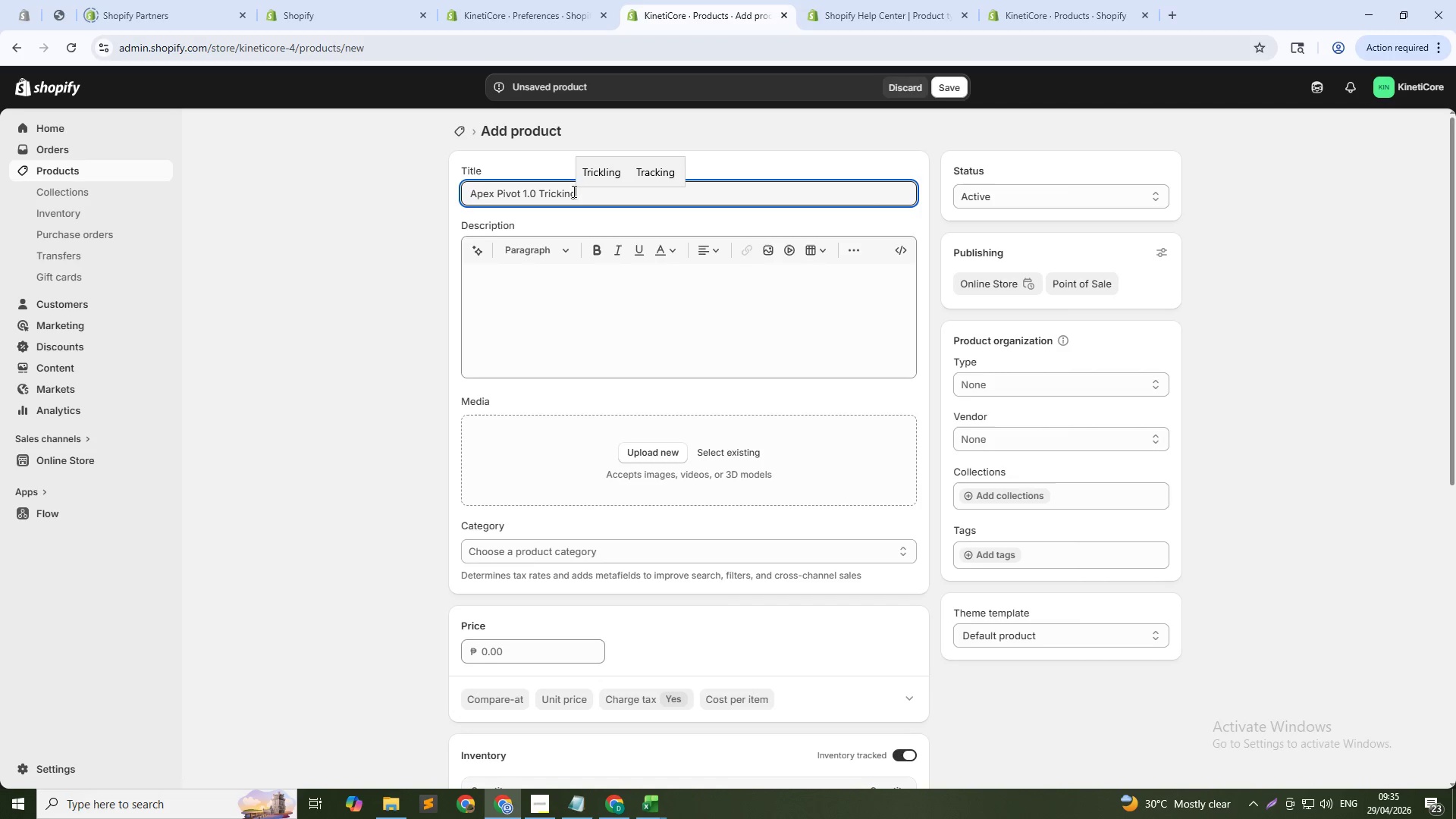 
mouse_move([601, 179])
 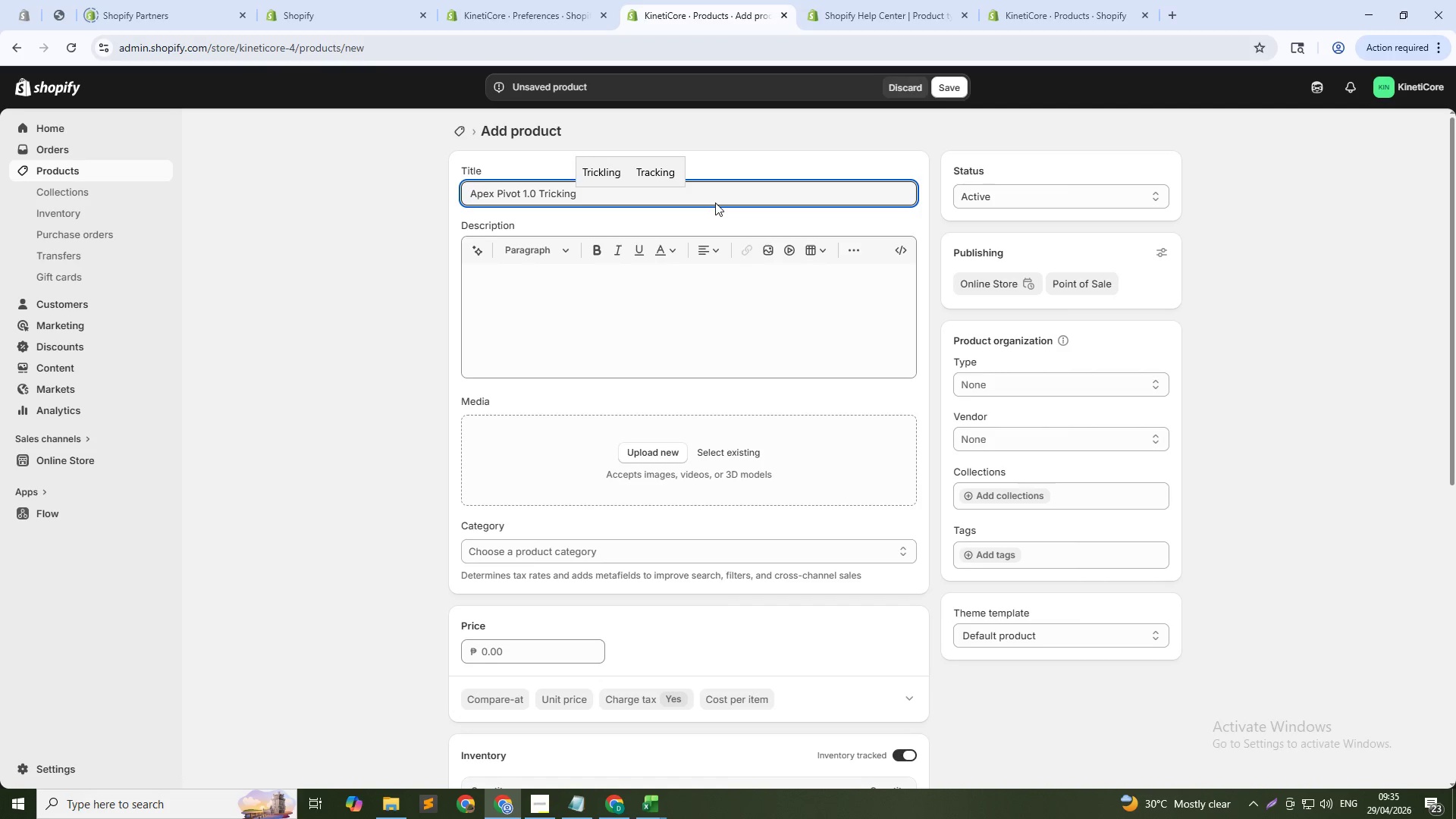 
type( Shoe)
 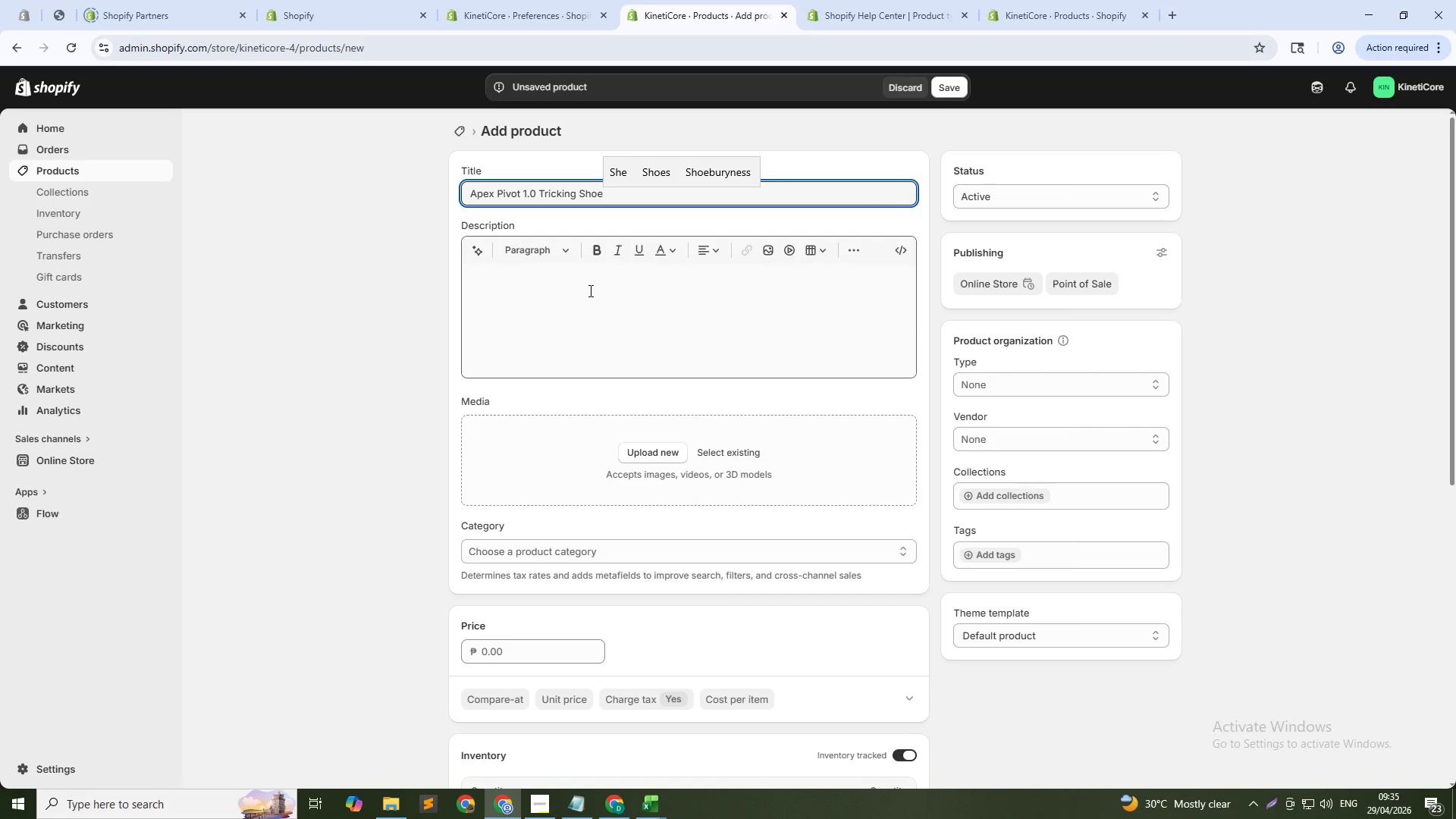 
wait(8.64)
 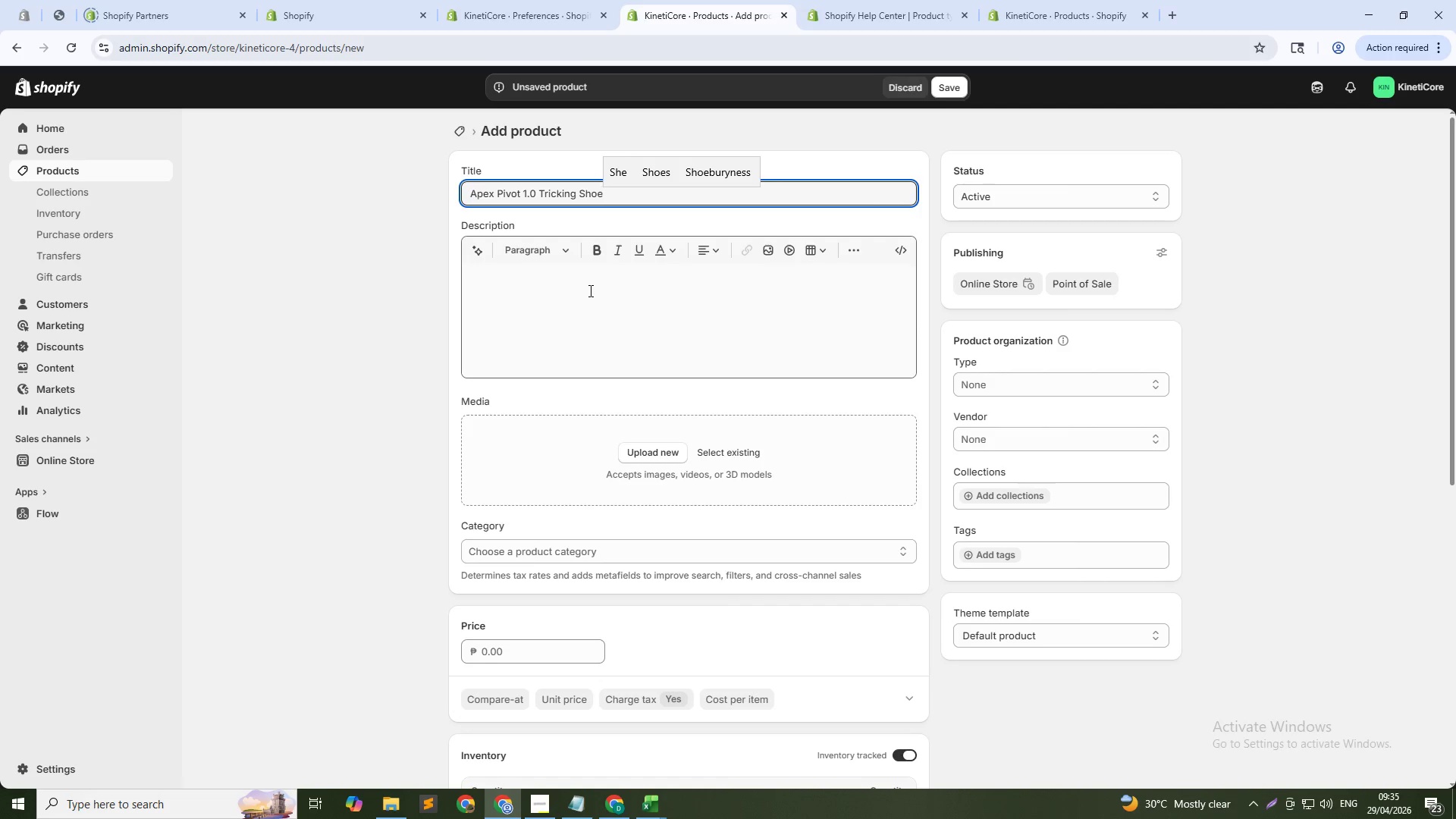 
left_click([1026, 497])
 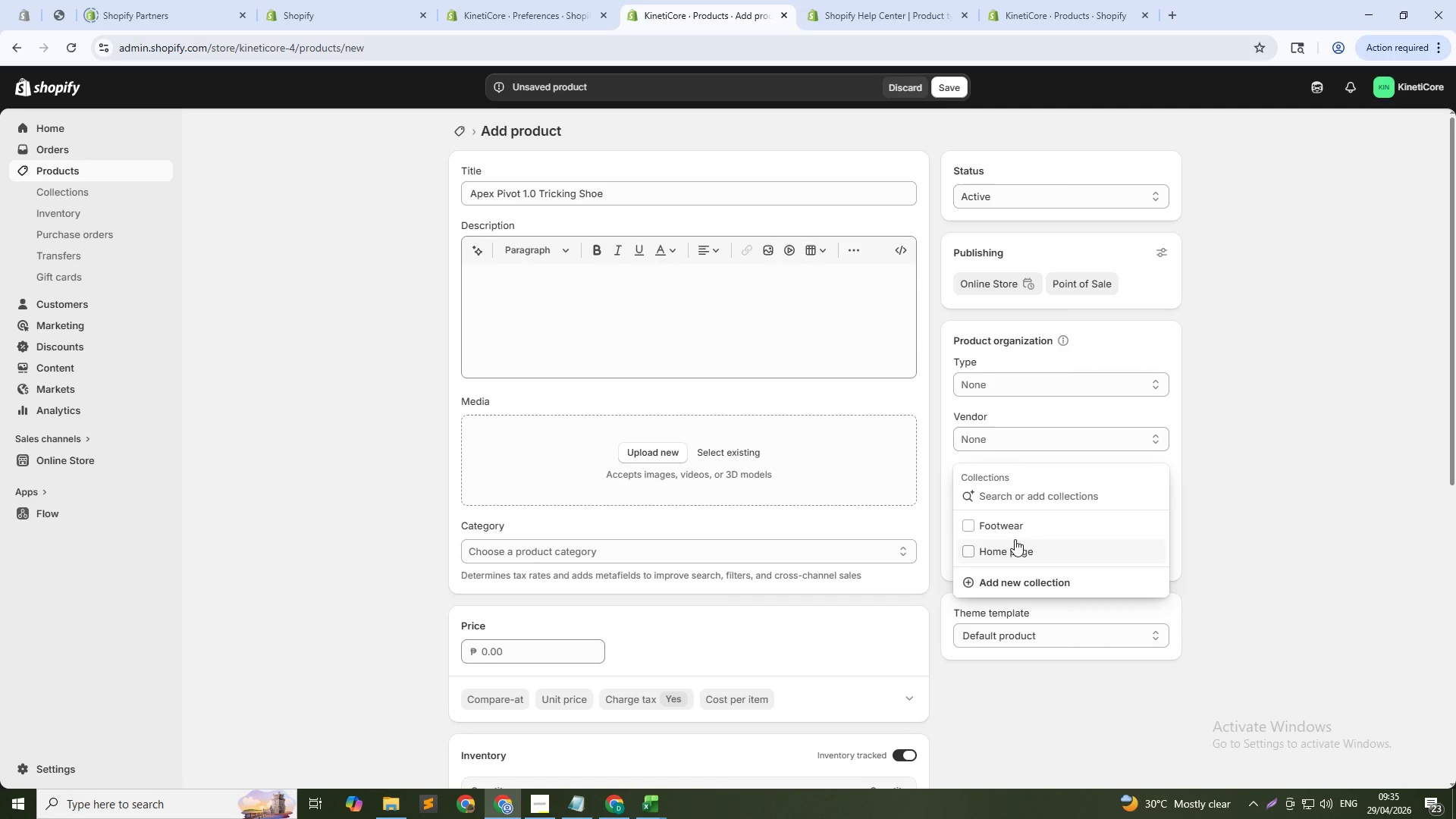 
left_click([1015, 528])
 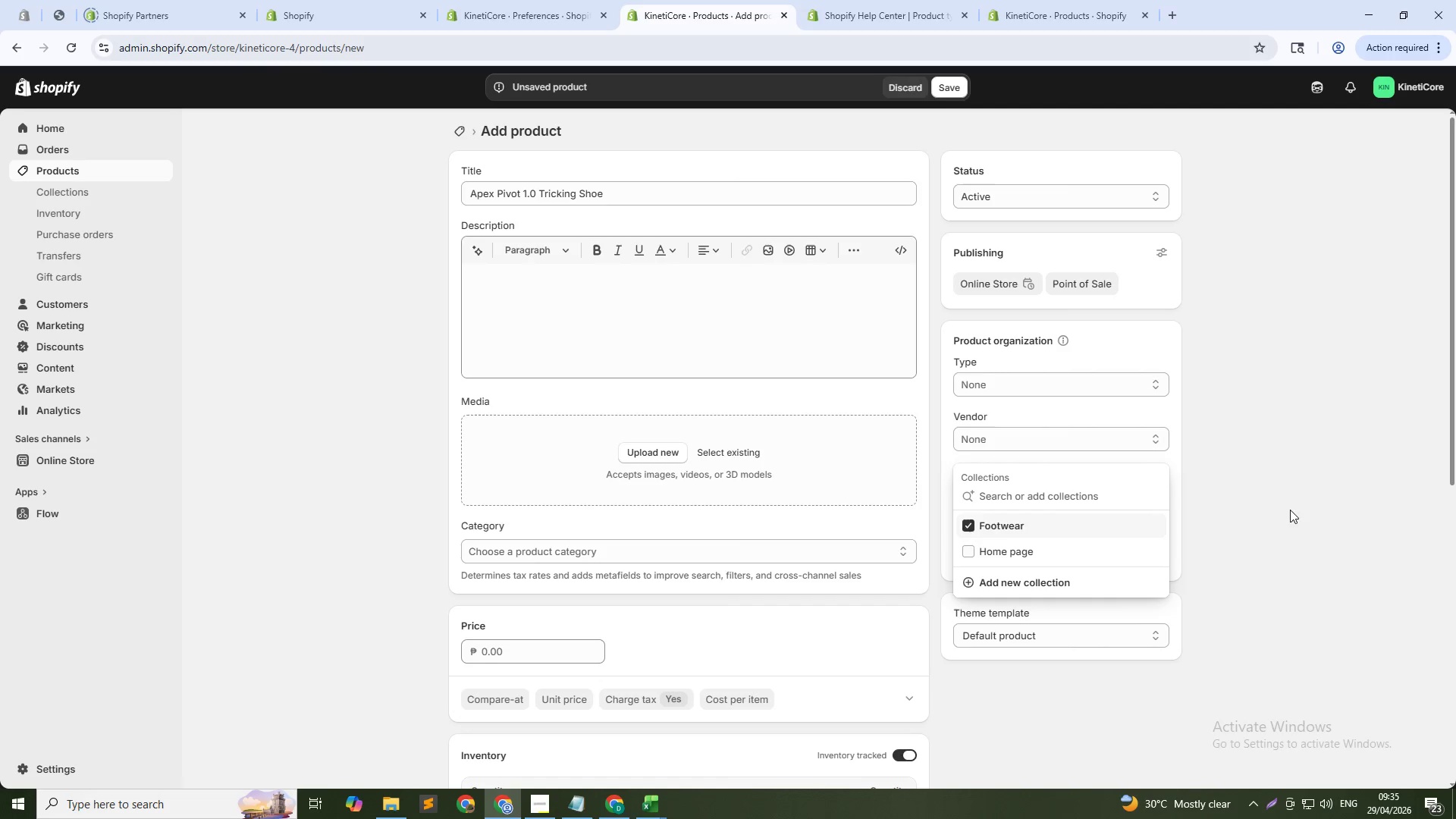 
left_click([1276, 498])
 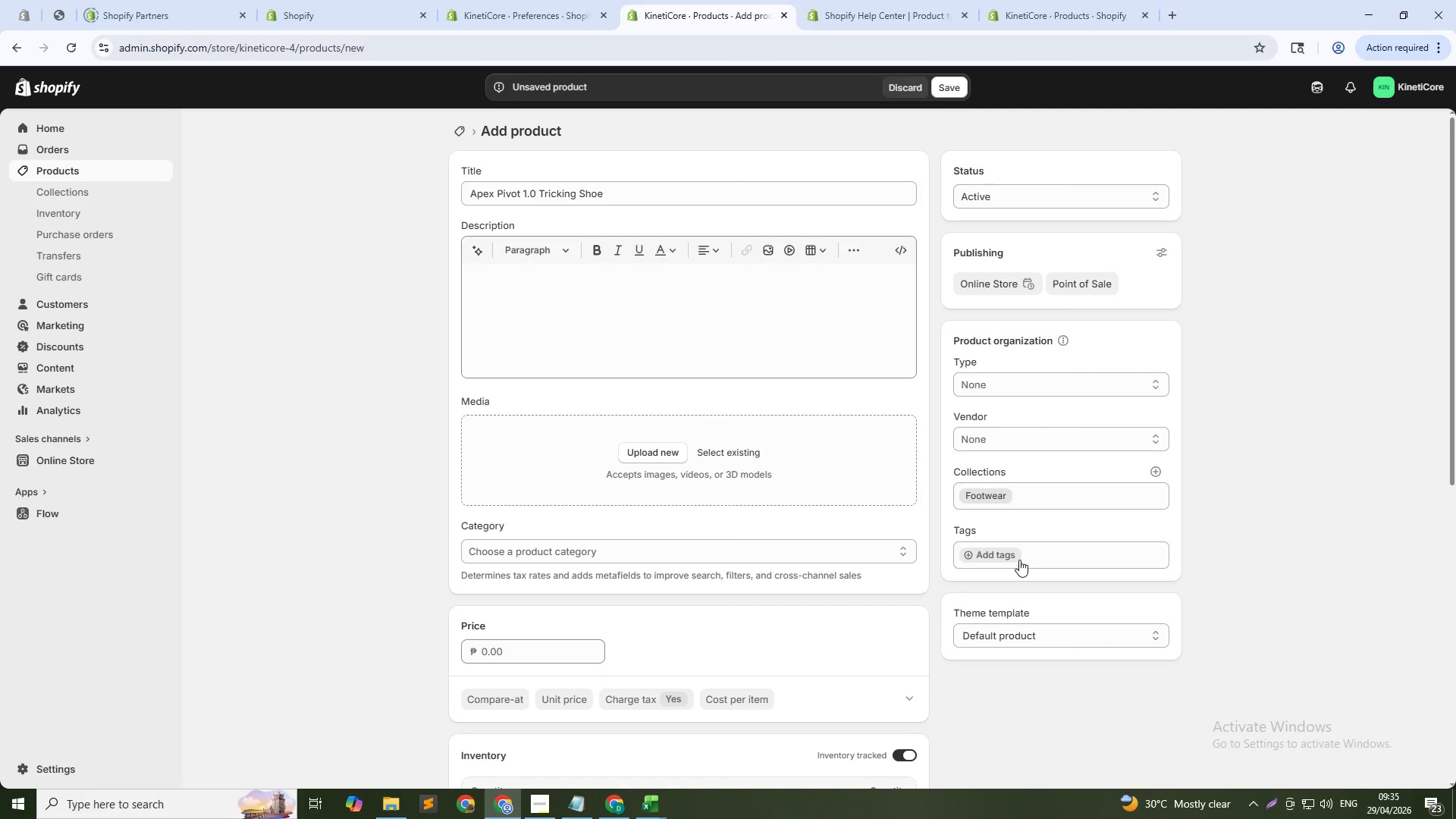 
scroll: coordinate [516, 413], scroll_direction: down, amount: 1.0
 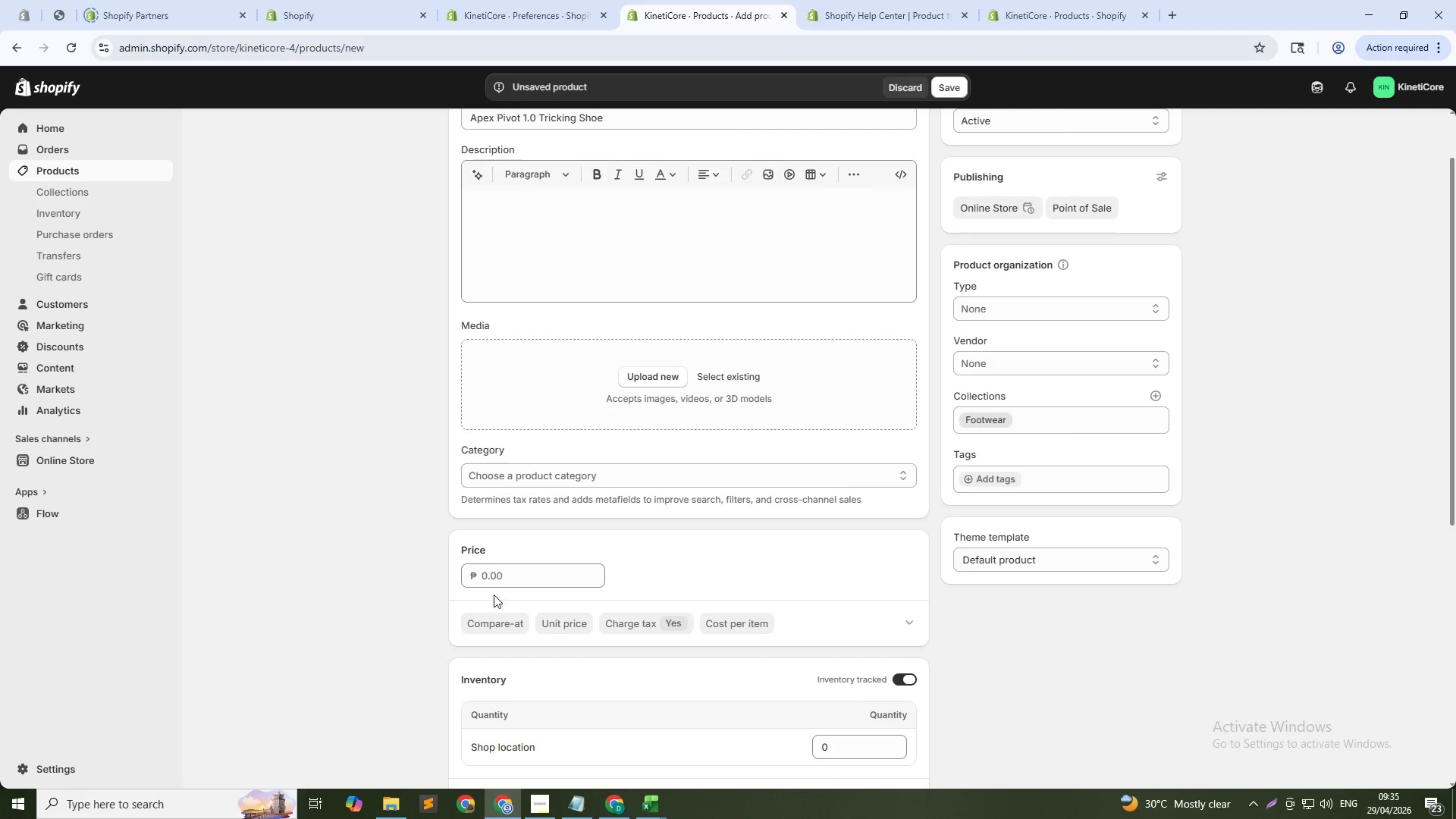 
left_click([504, 575])
 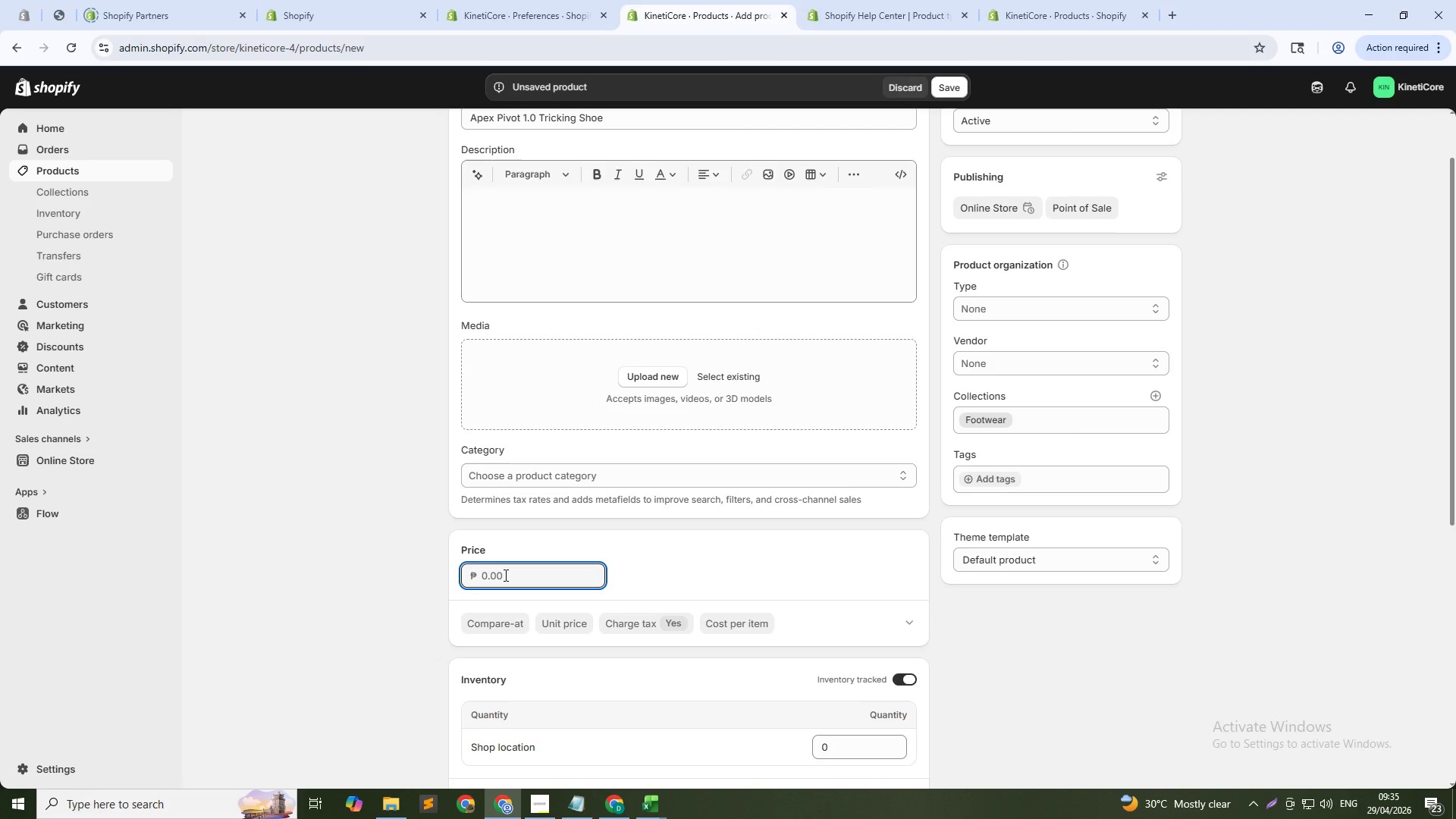 
type(129.99)
 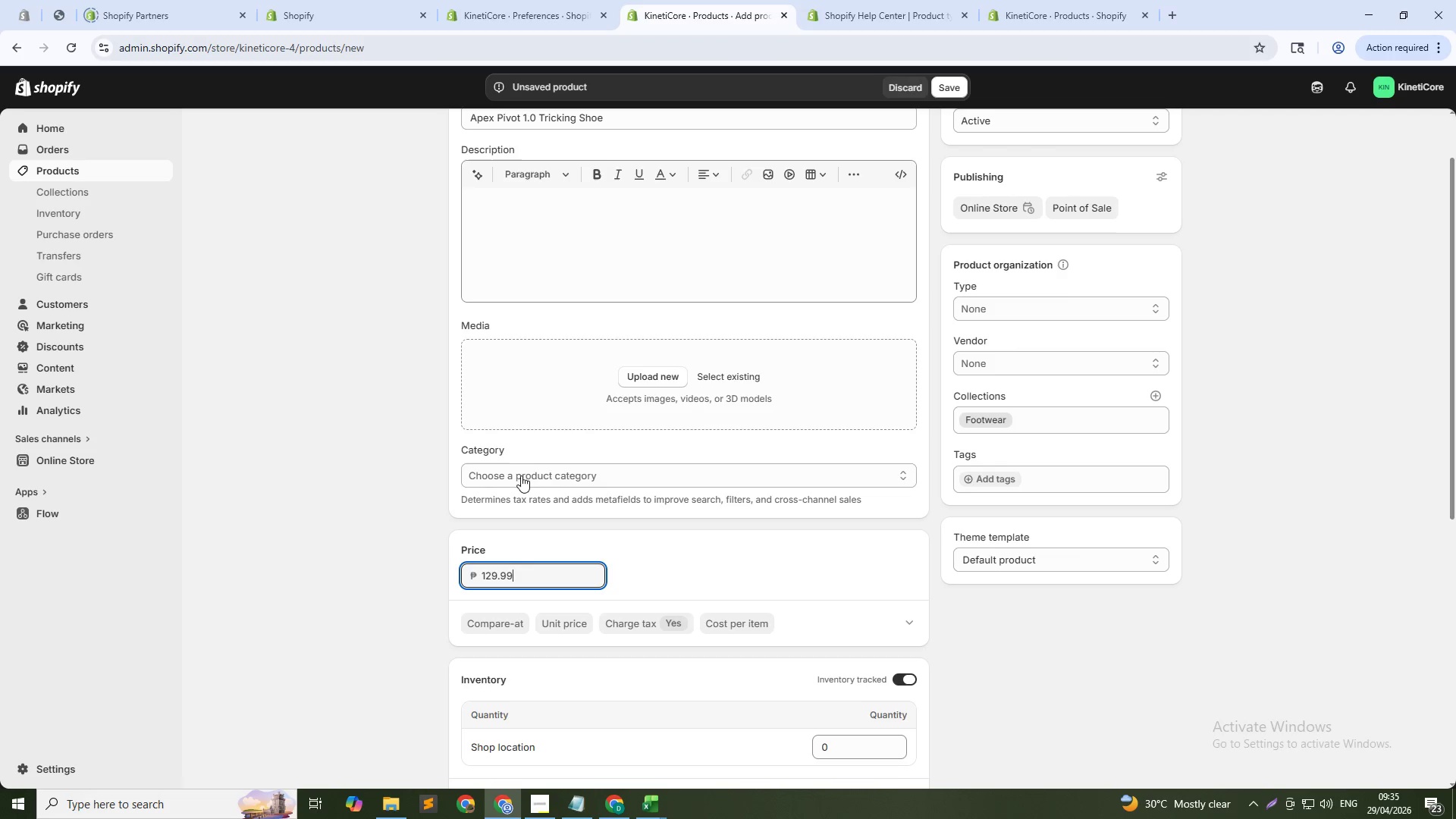 
left_click([521, 473])
 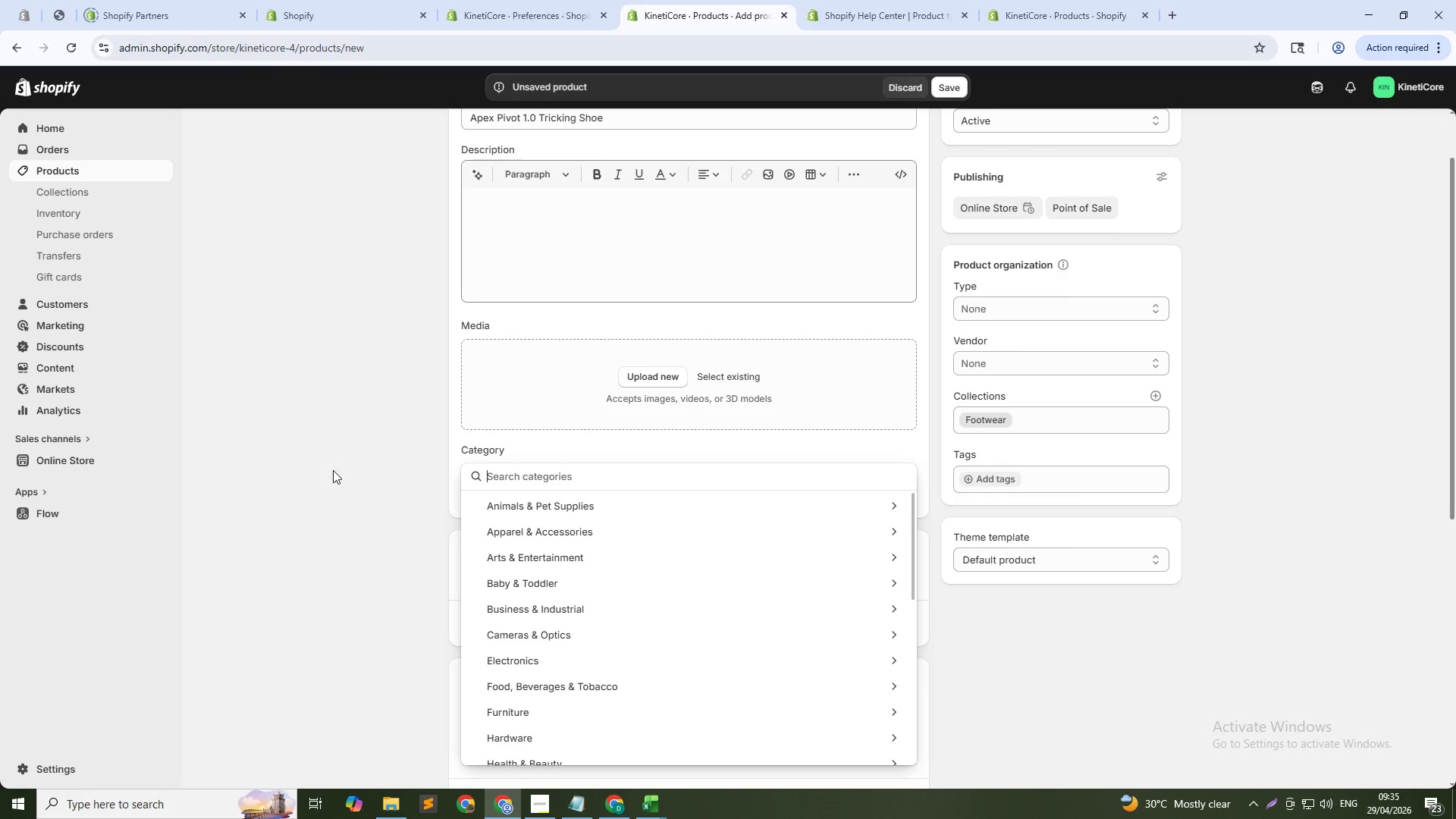 
left_click([325, 469])
 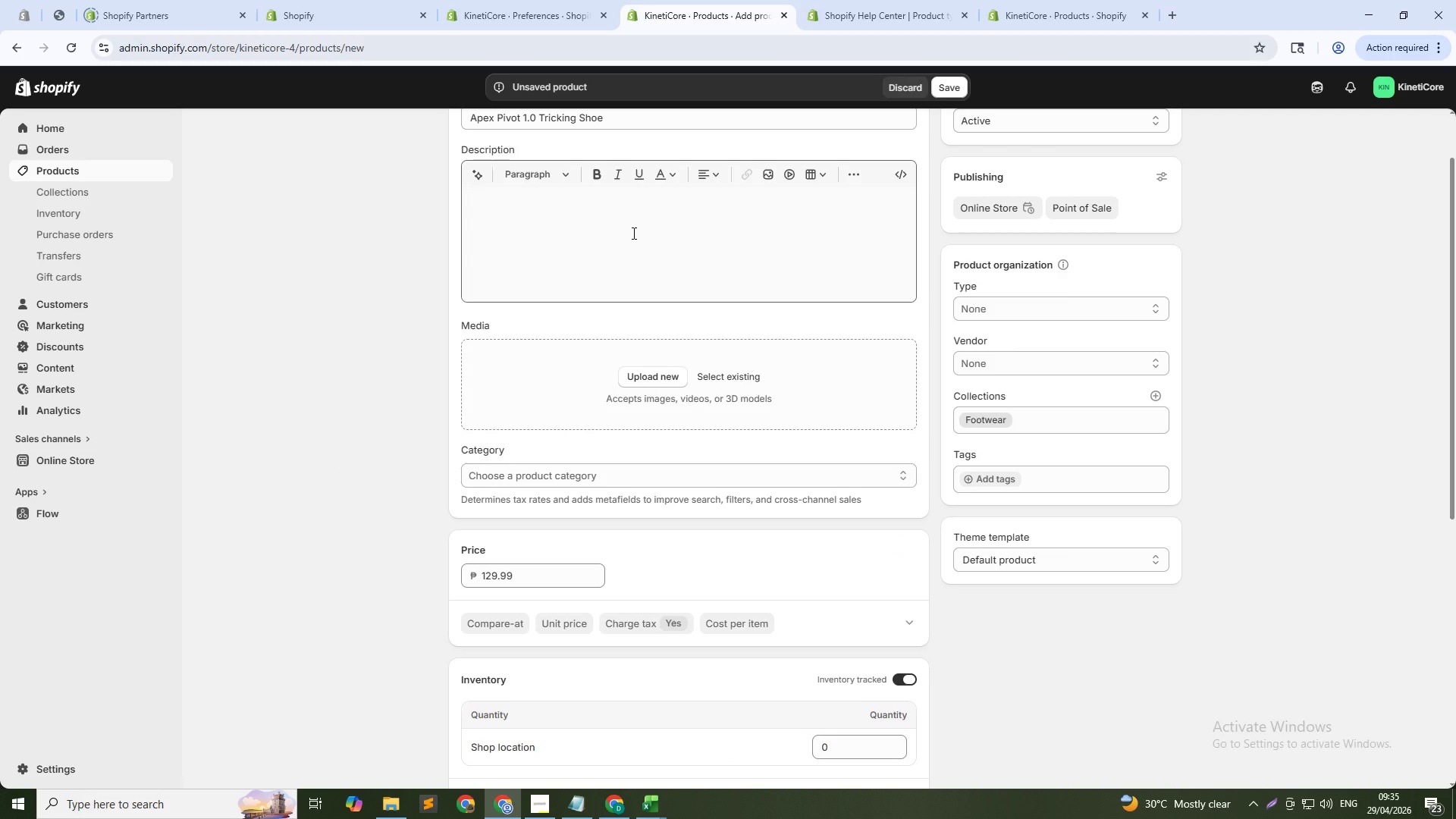 
wait(9.8)
 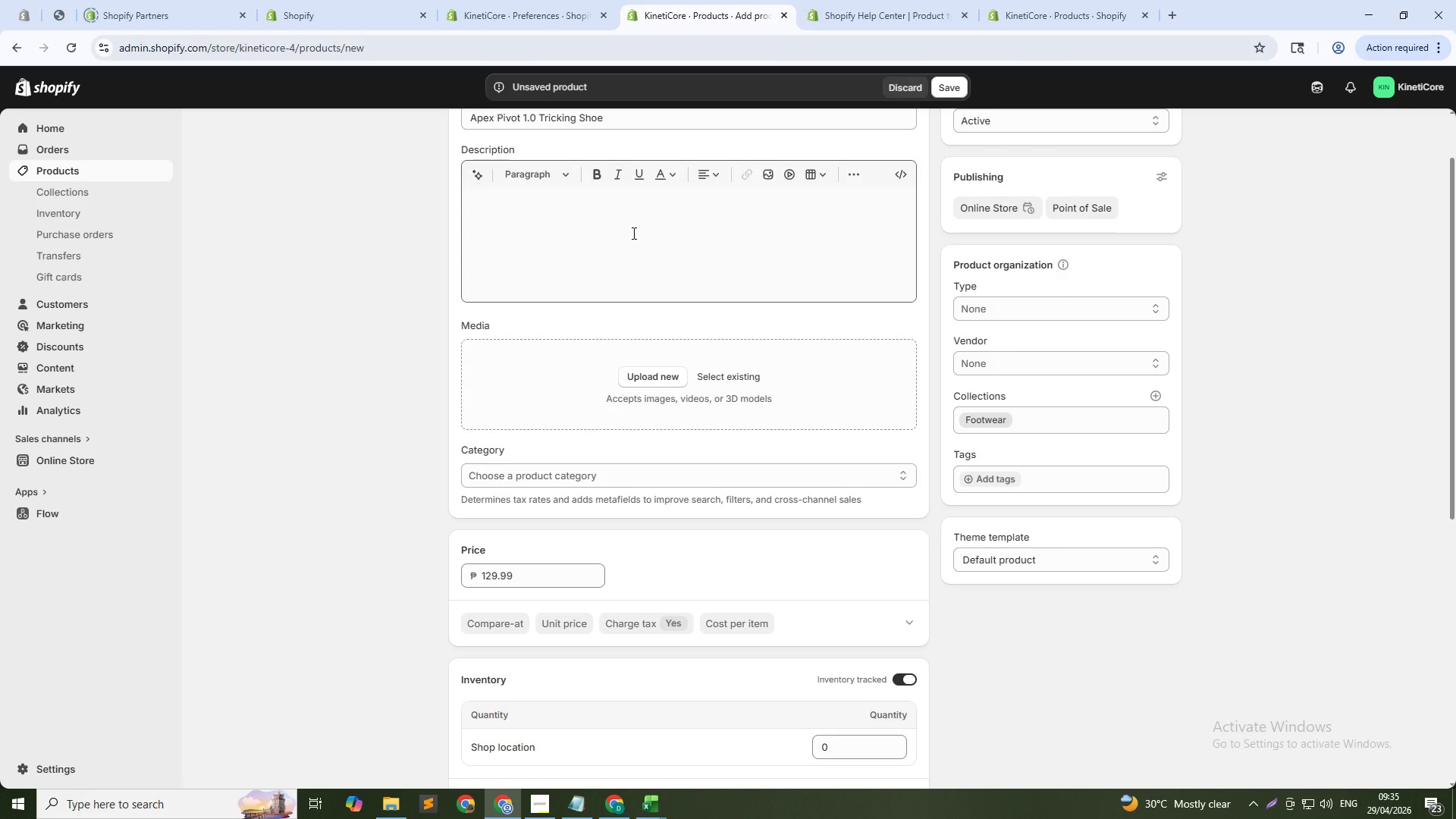 
left_click([535, 246])
 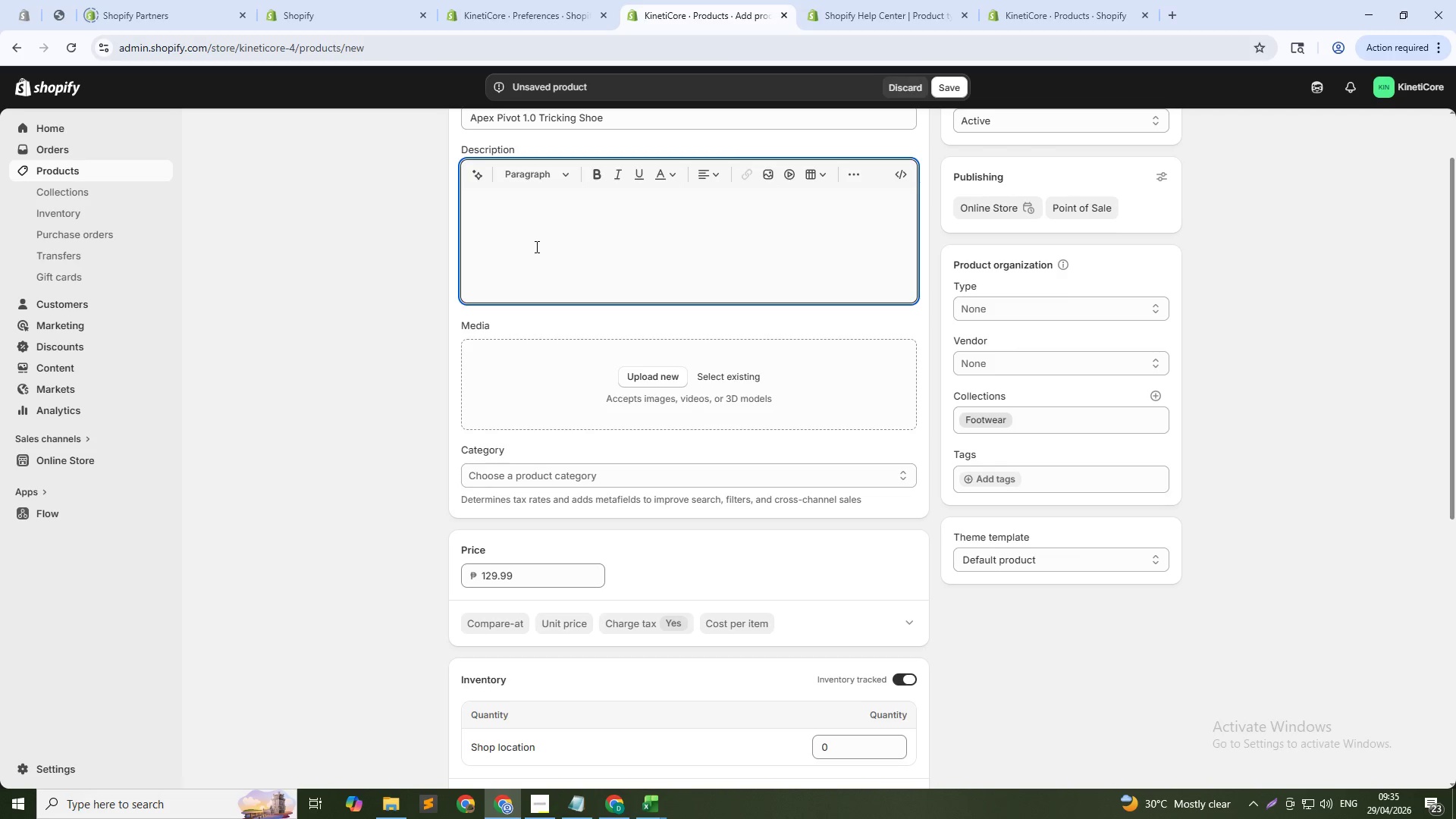 
type(aPEX Pivot )
key(Backspace)
type( Tricking Shoes are engineered for rotational moves and explosive landings)
 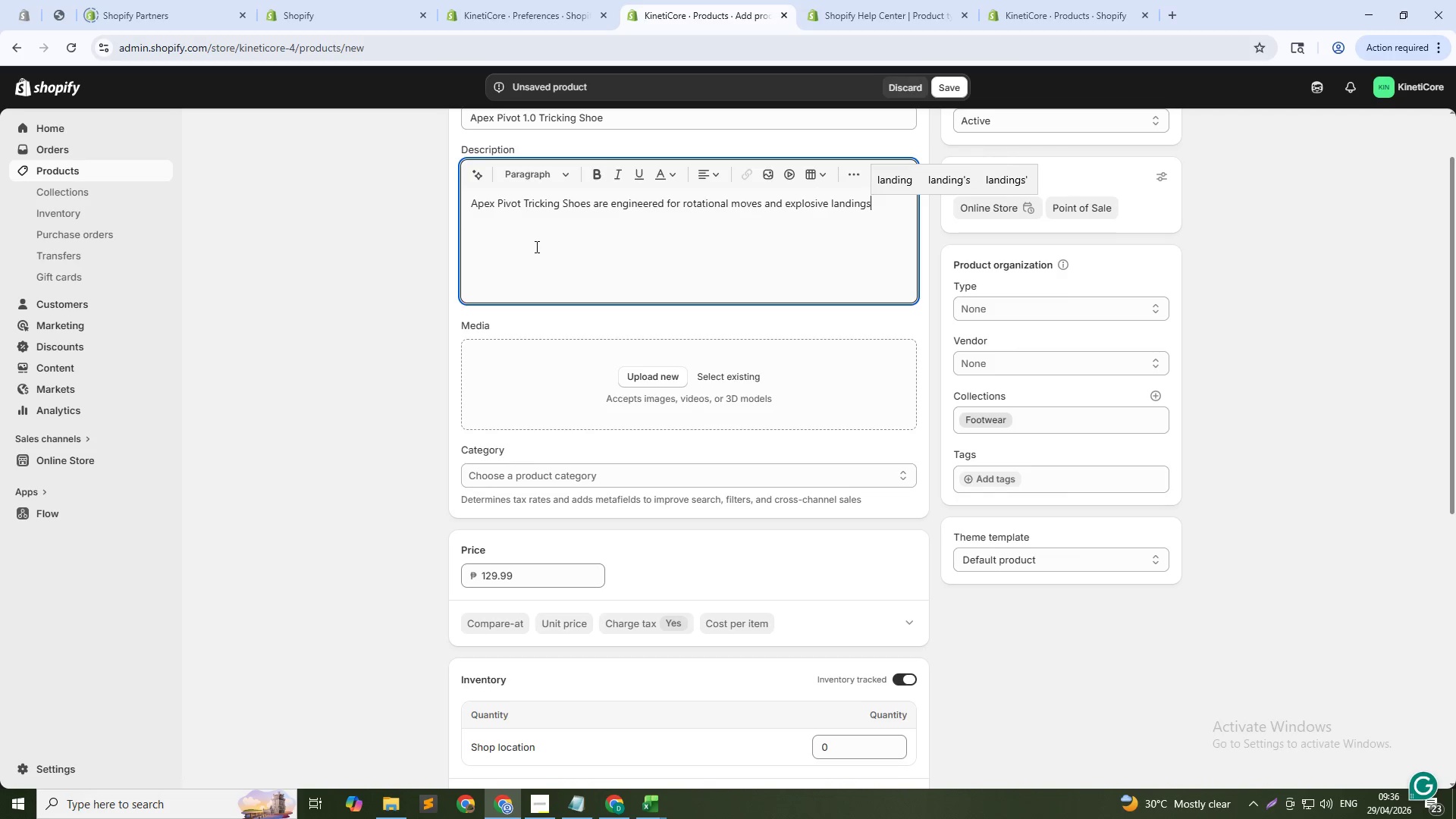 
hold_key(key=CapsLock, duration=0.31)
 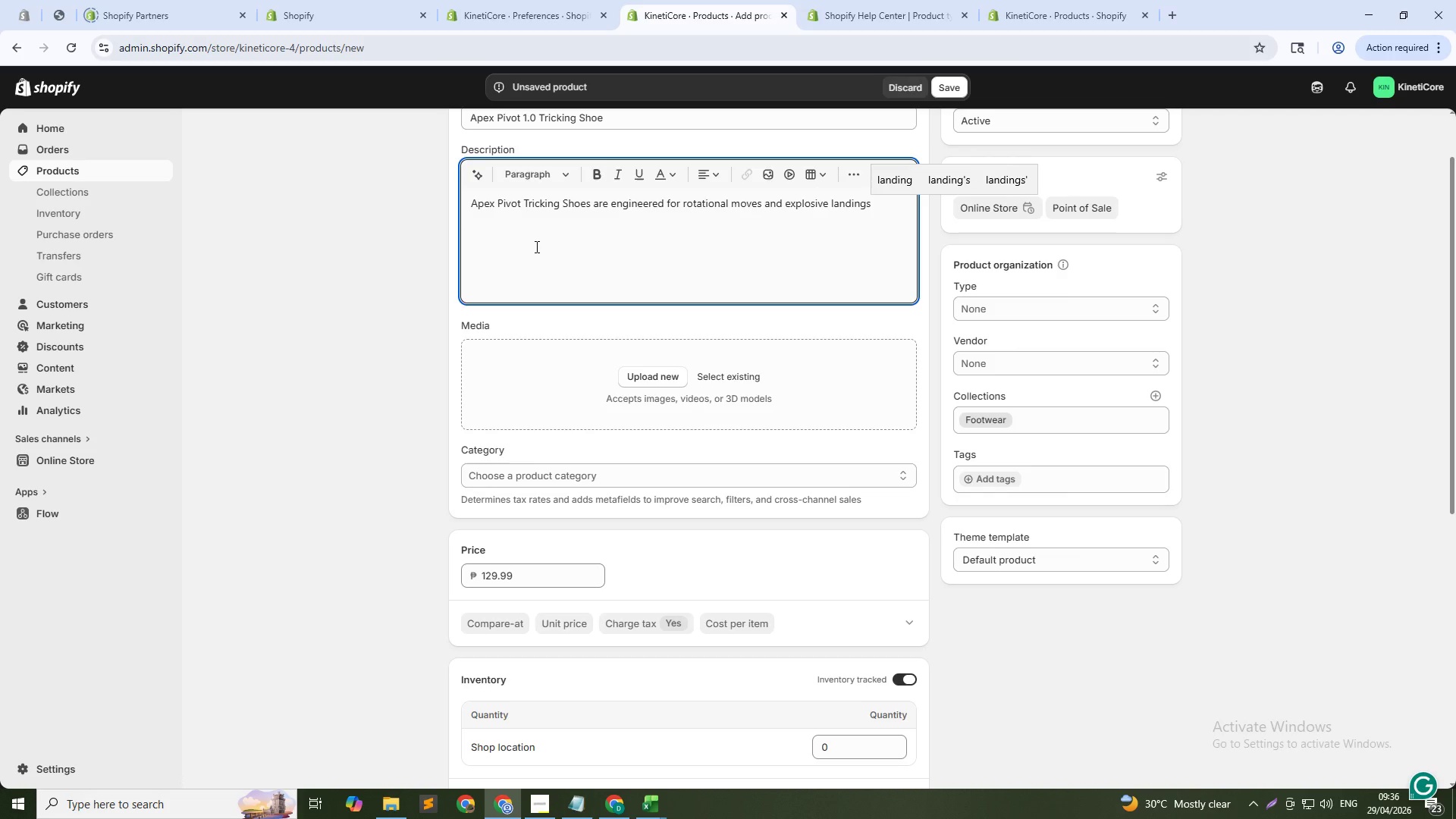 
wait(11.05)
 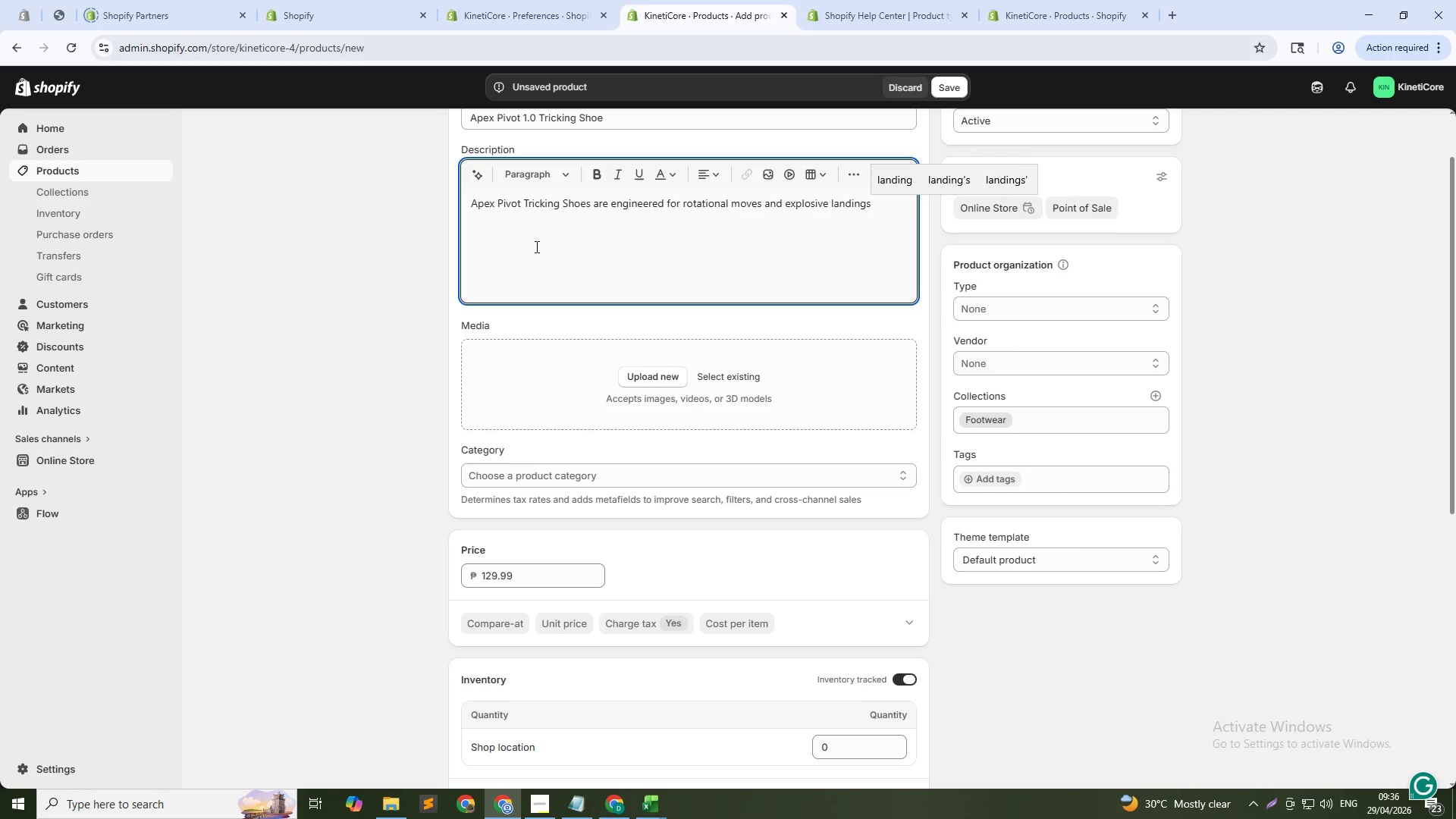 
type(. The pivot-point grip patern)
key(Backspace)
key(Backspace)
key(Backspace)
type(tern delivers smoth)
key(Backspace)
key(Backspace)
type(oth 360s)
 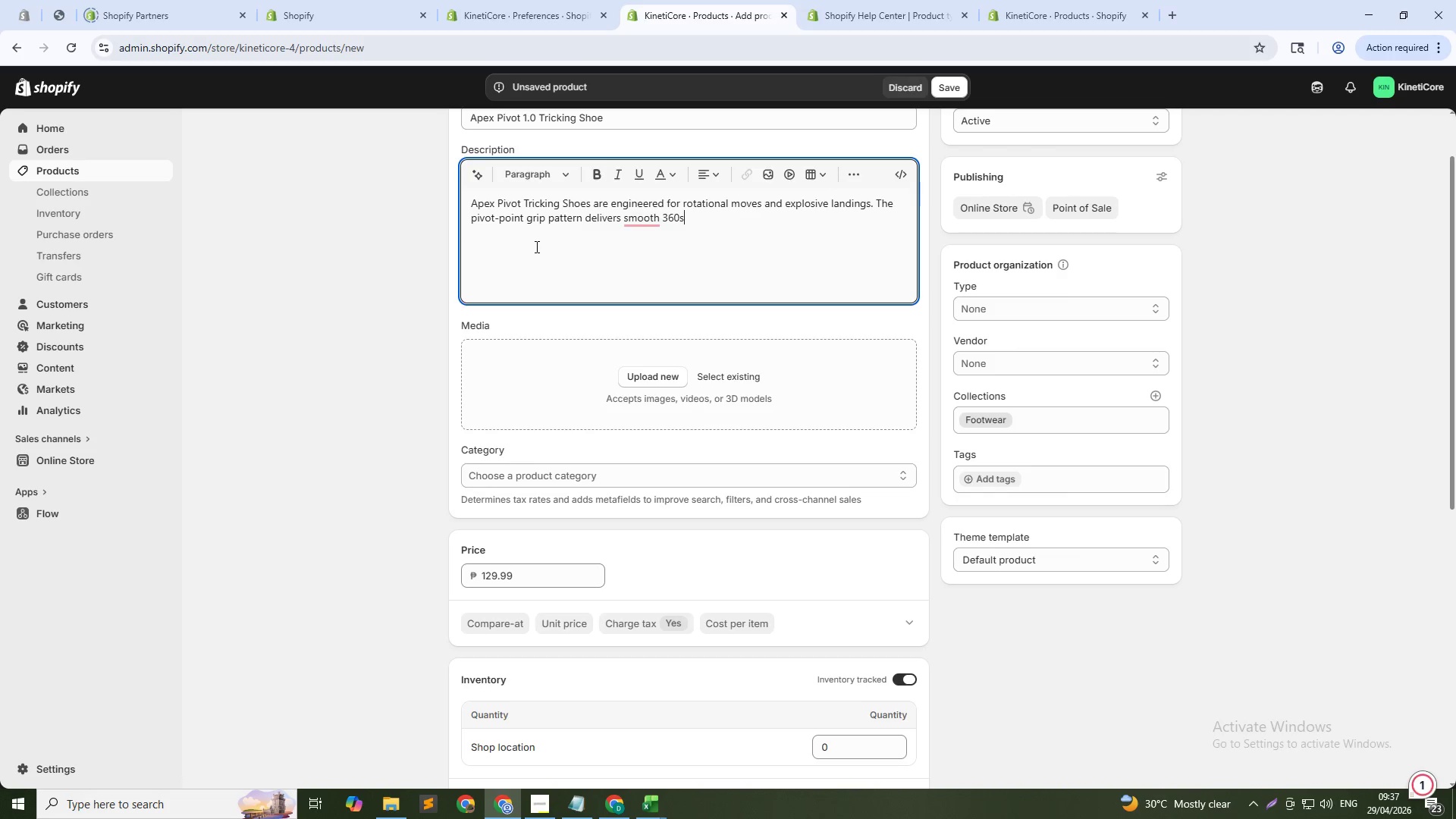 
key(Enter)
 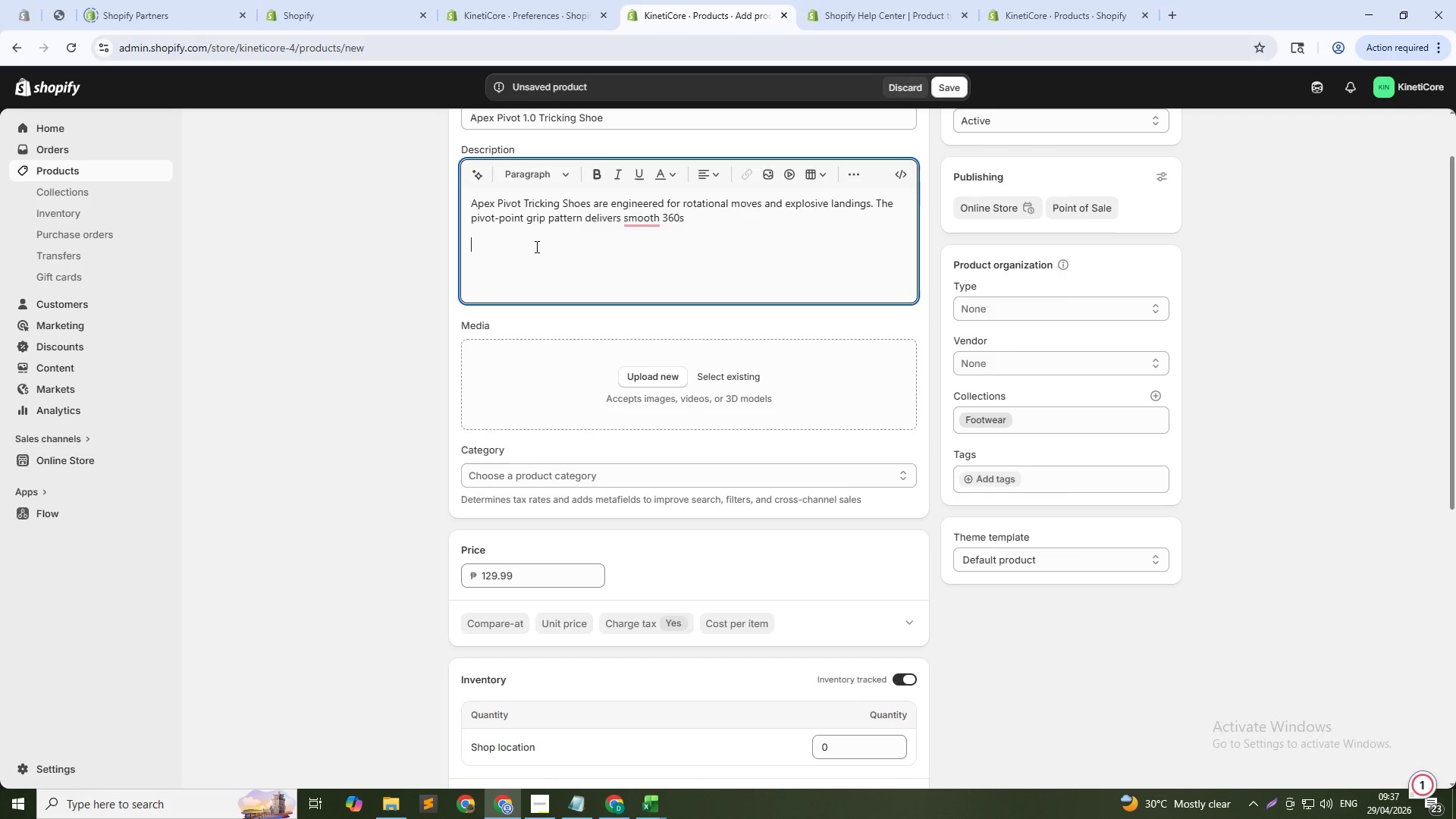 
type(without catching.)
 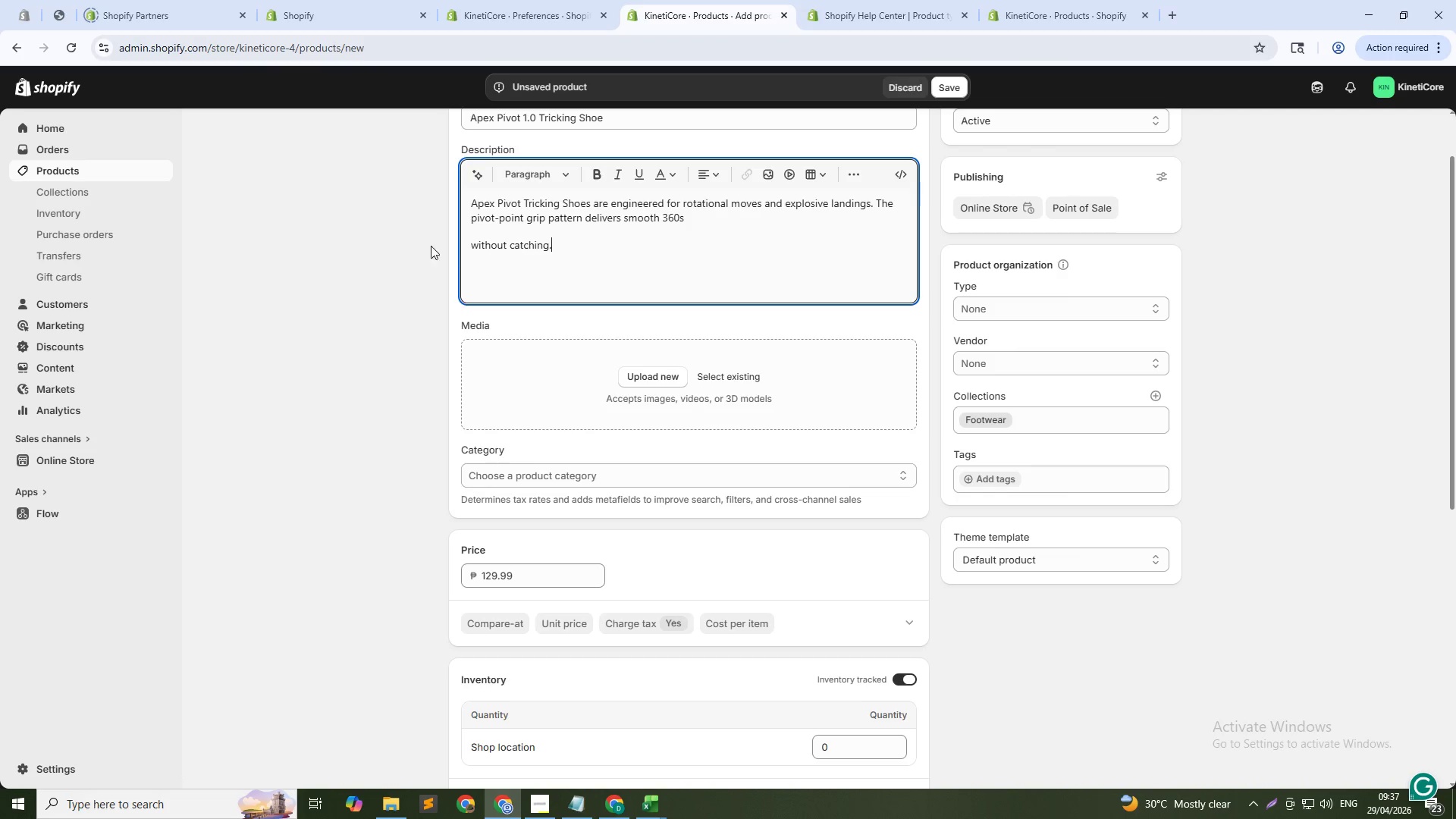 
left_click([472, 246])
 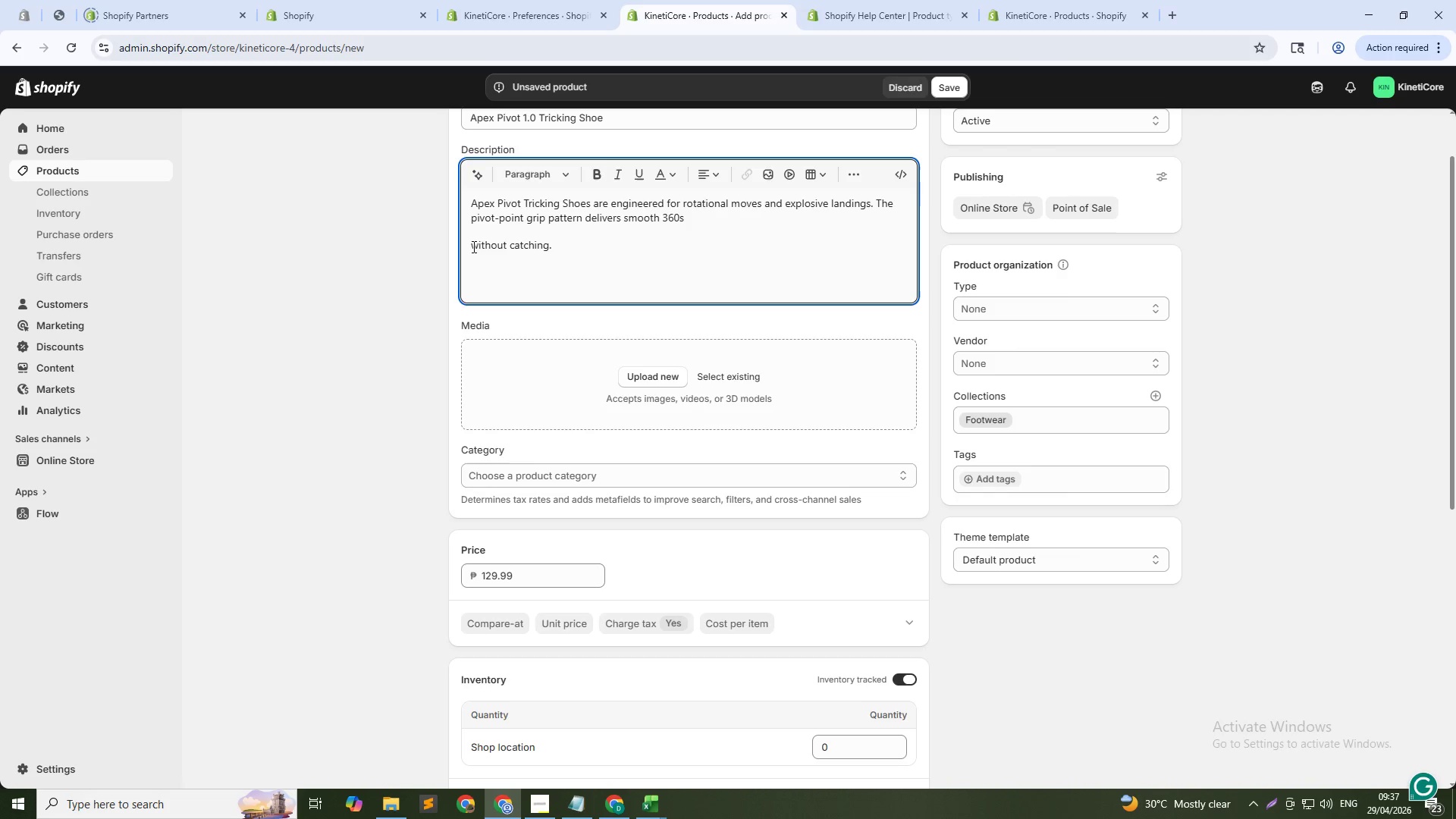 
key(Backspace)
 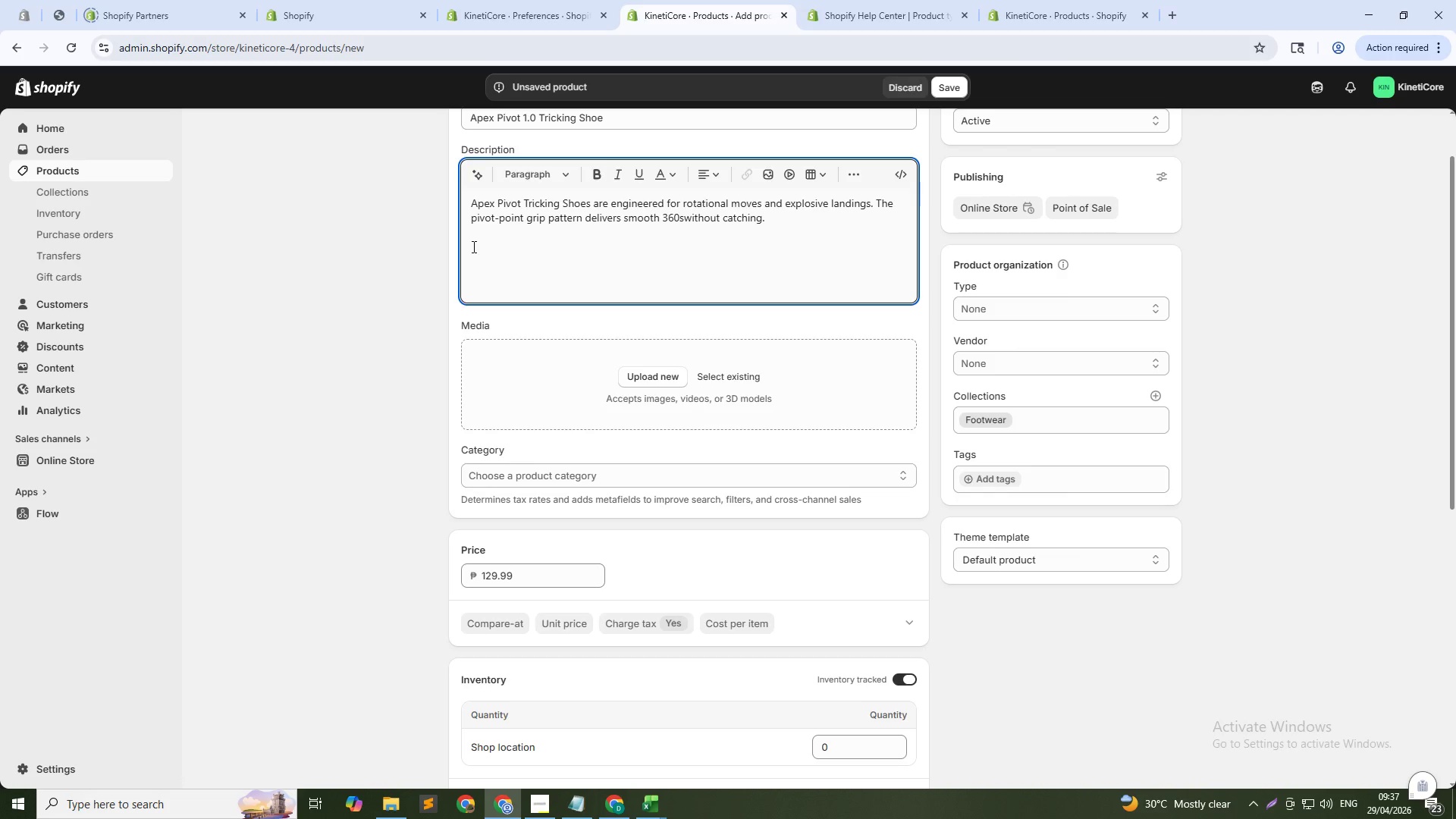 
key(Space)
 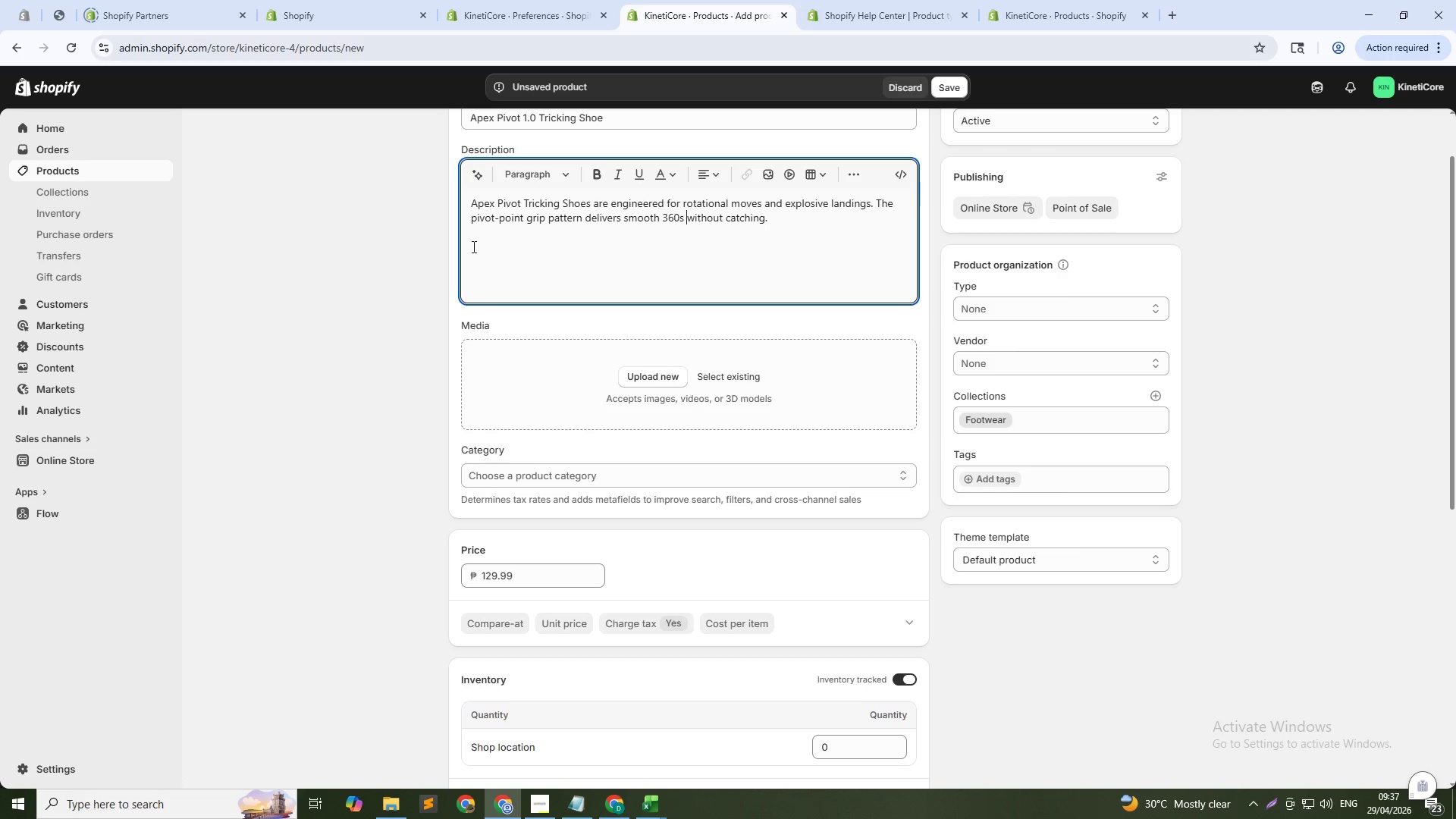 
scroll: coordinate [472, 246], scroll_direction: up, amount: 1.0
 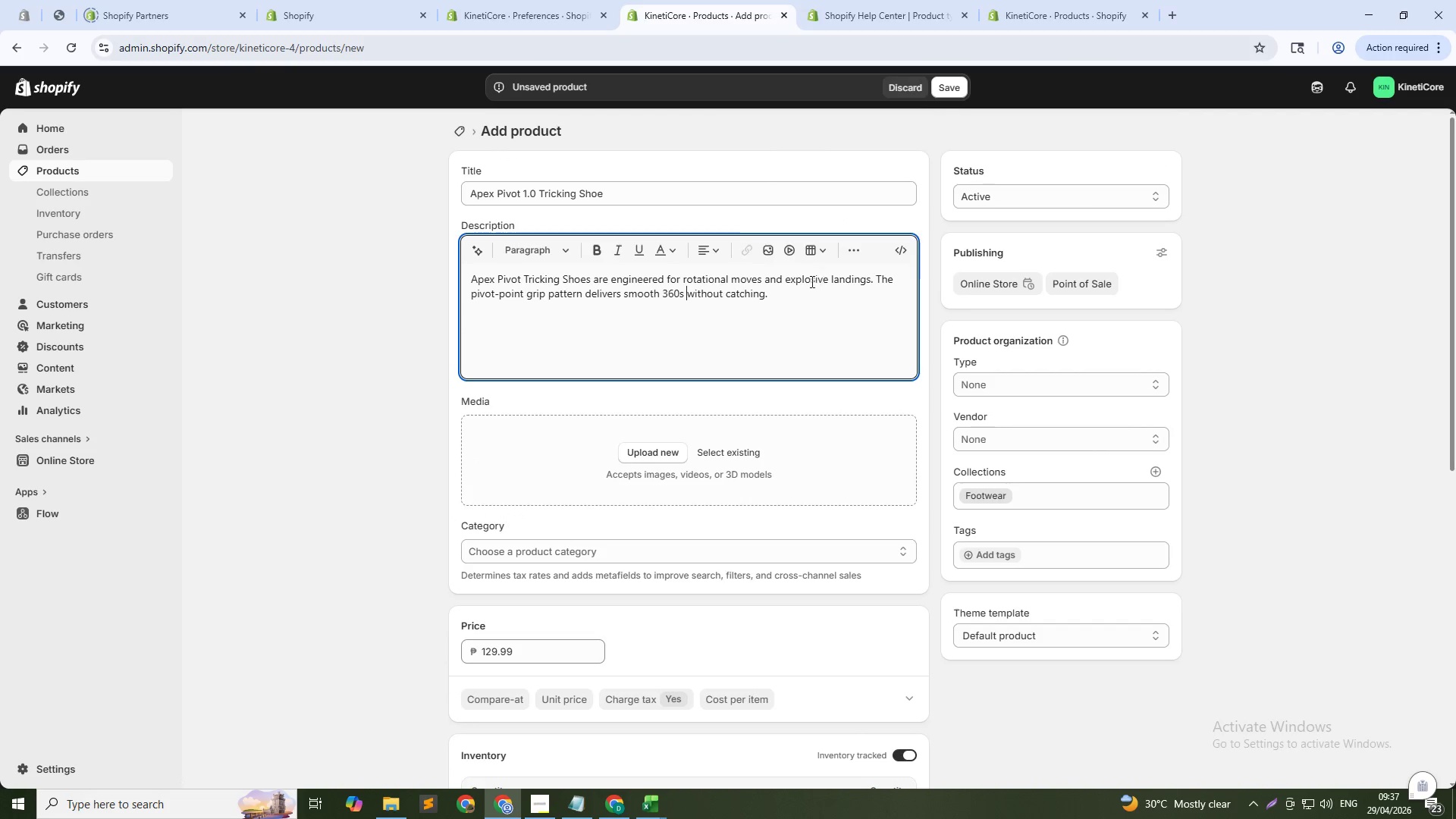 
left_click([802, 287])
 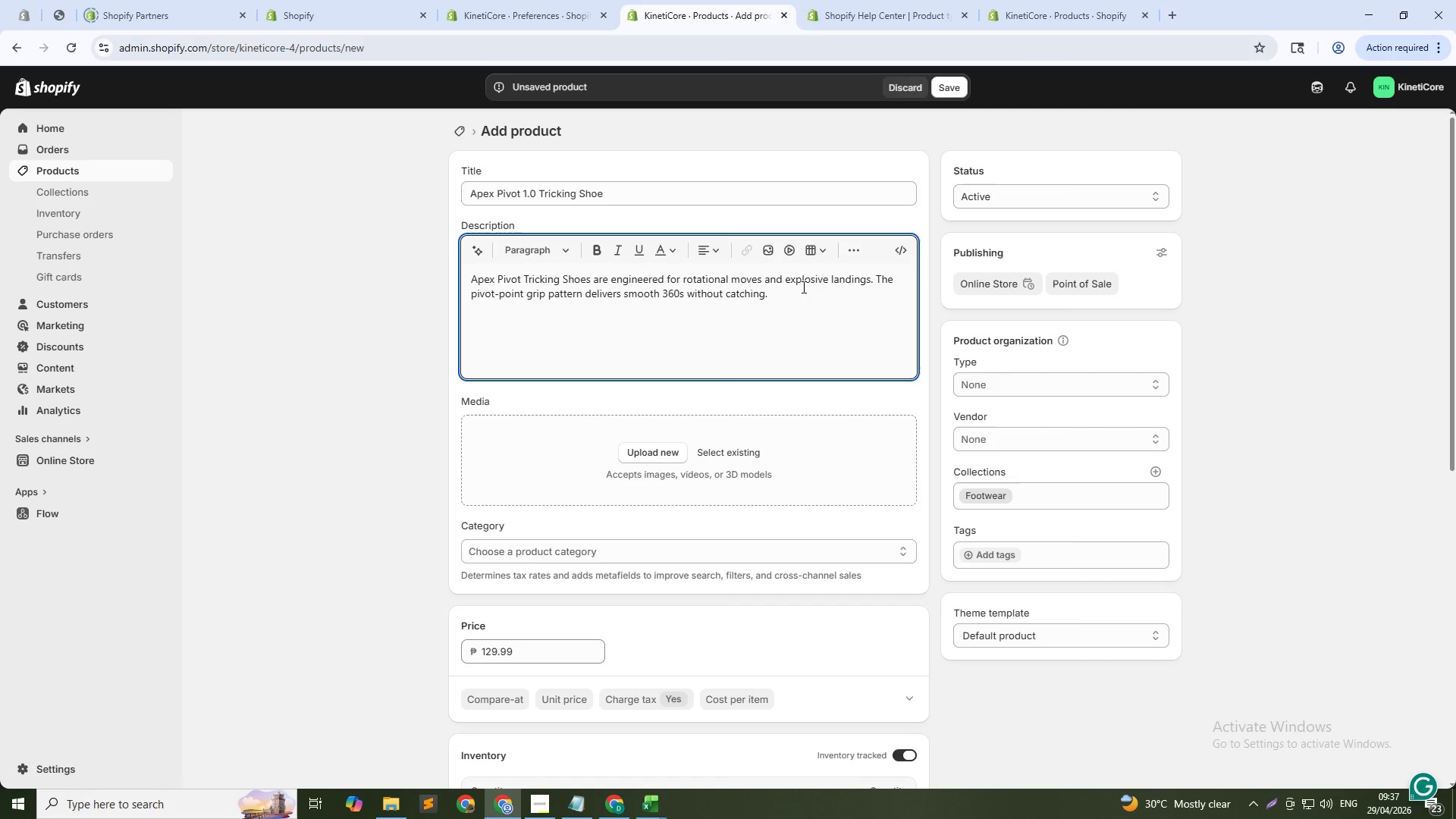 
type(tHE )
key(Backspace)
key(Backspace)
key(Backspace)
key(Backspace)
type( The rei)
 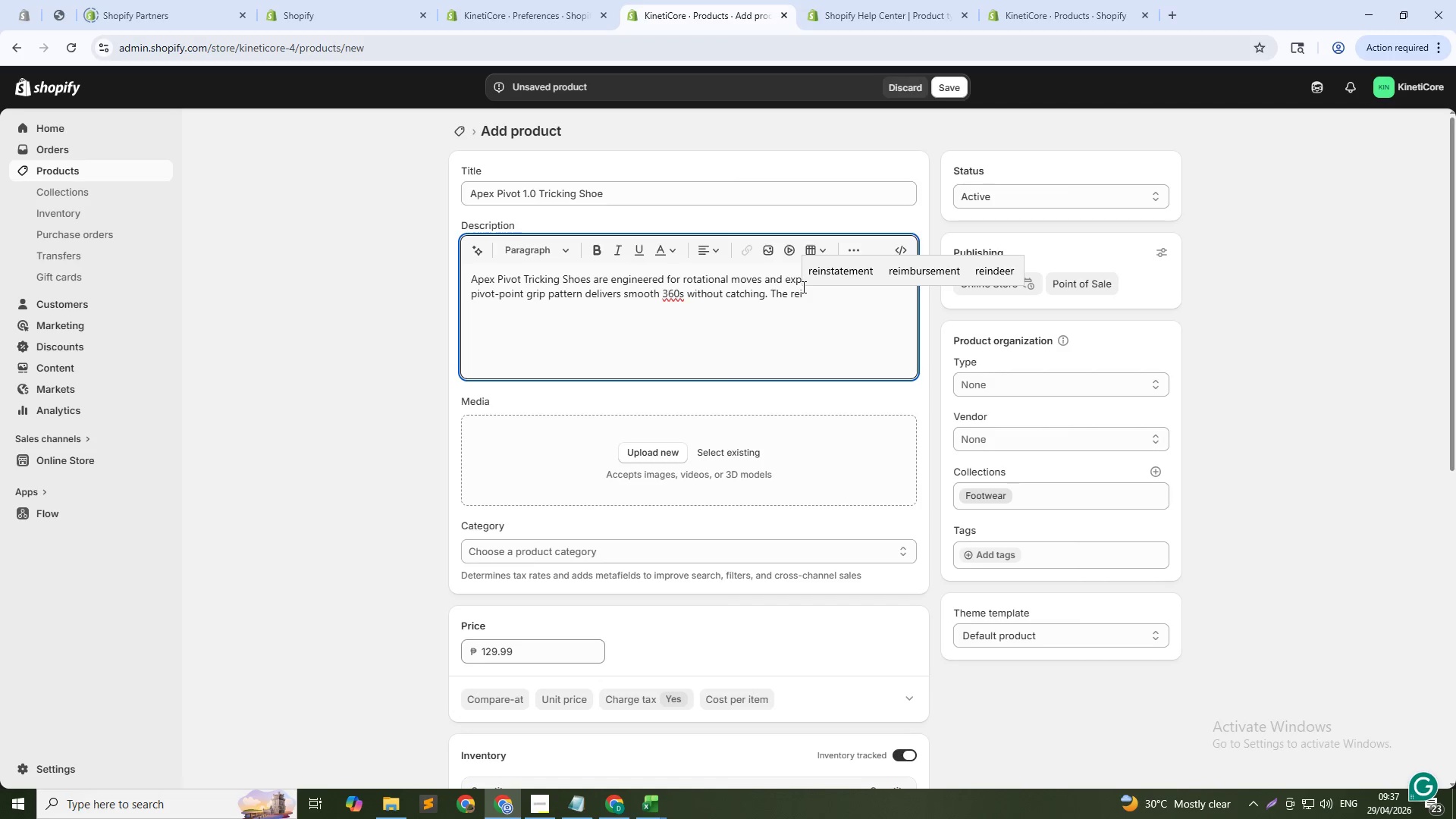 
wait(5.3)
 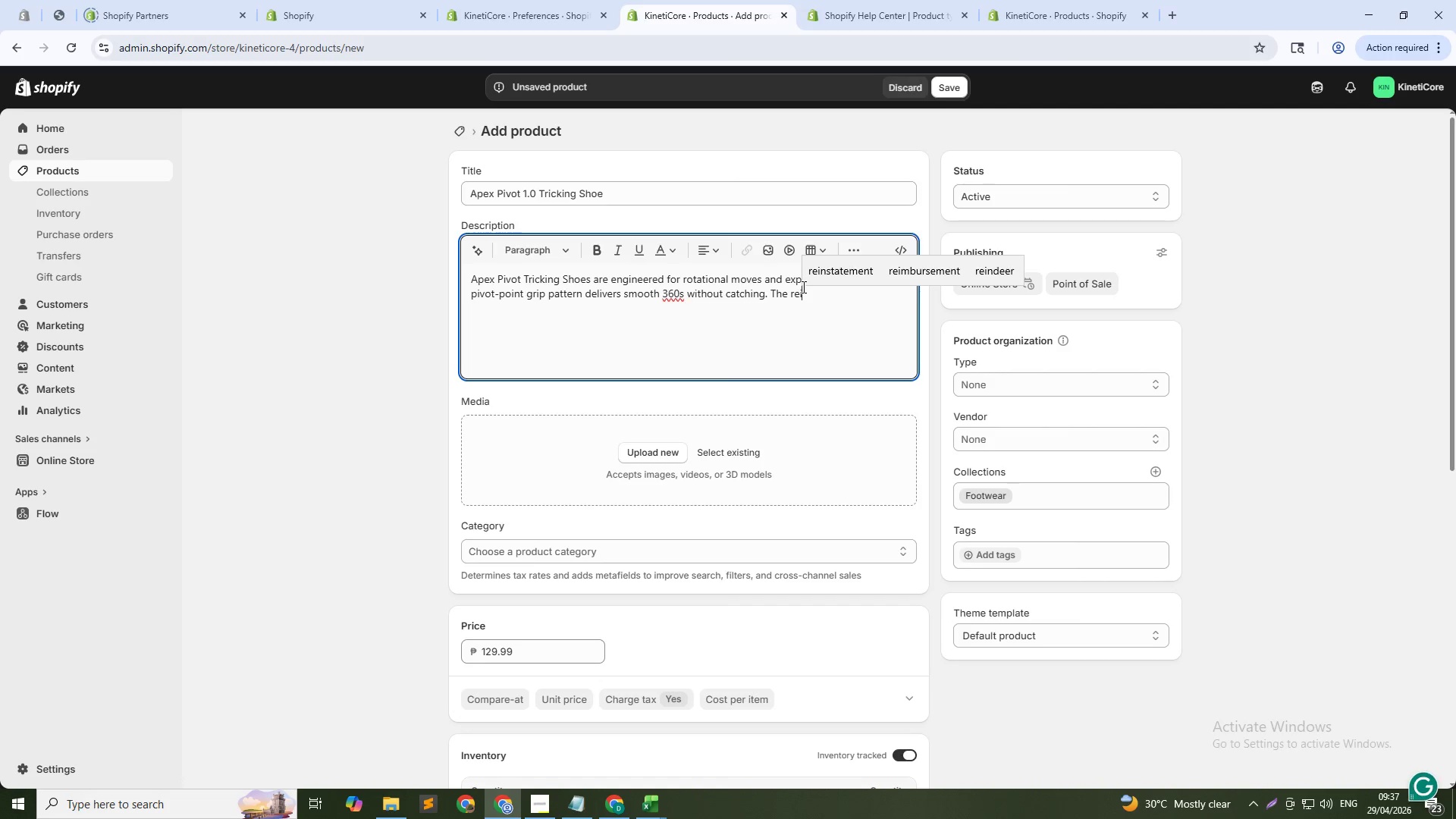 
type(nfo)
 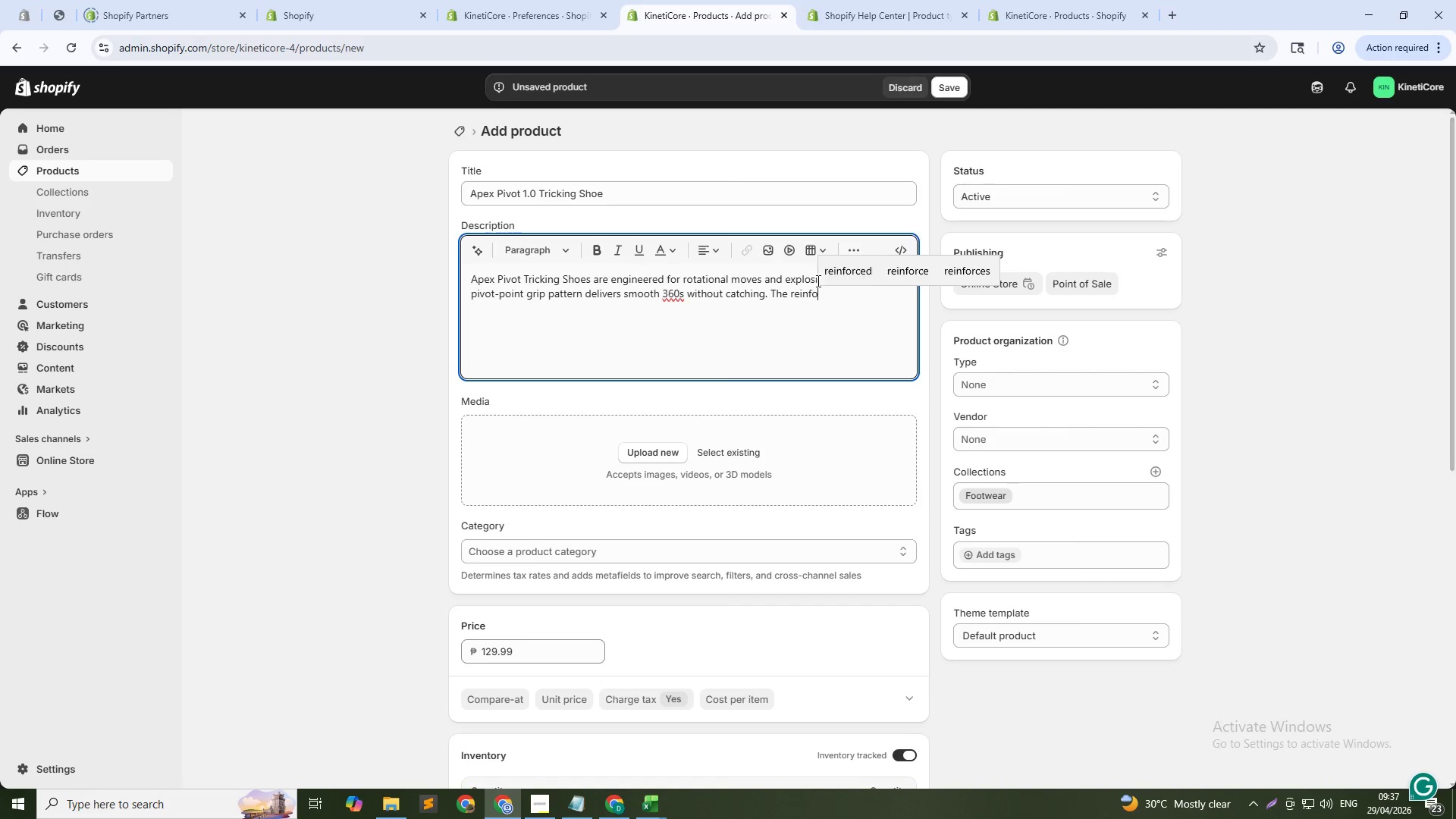 
left_click([840, 270])
 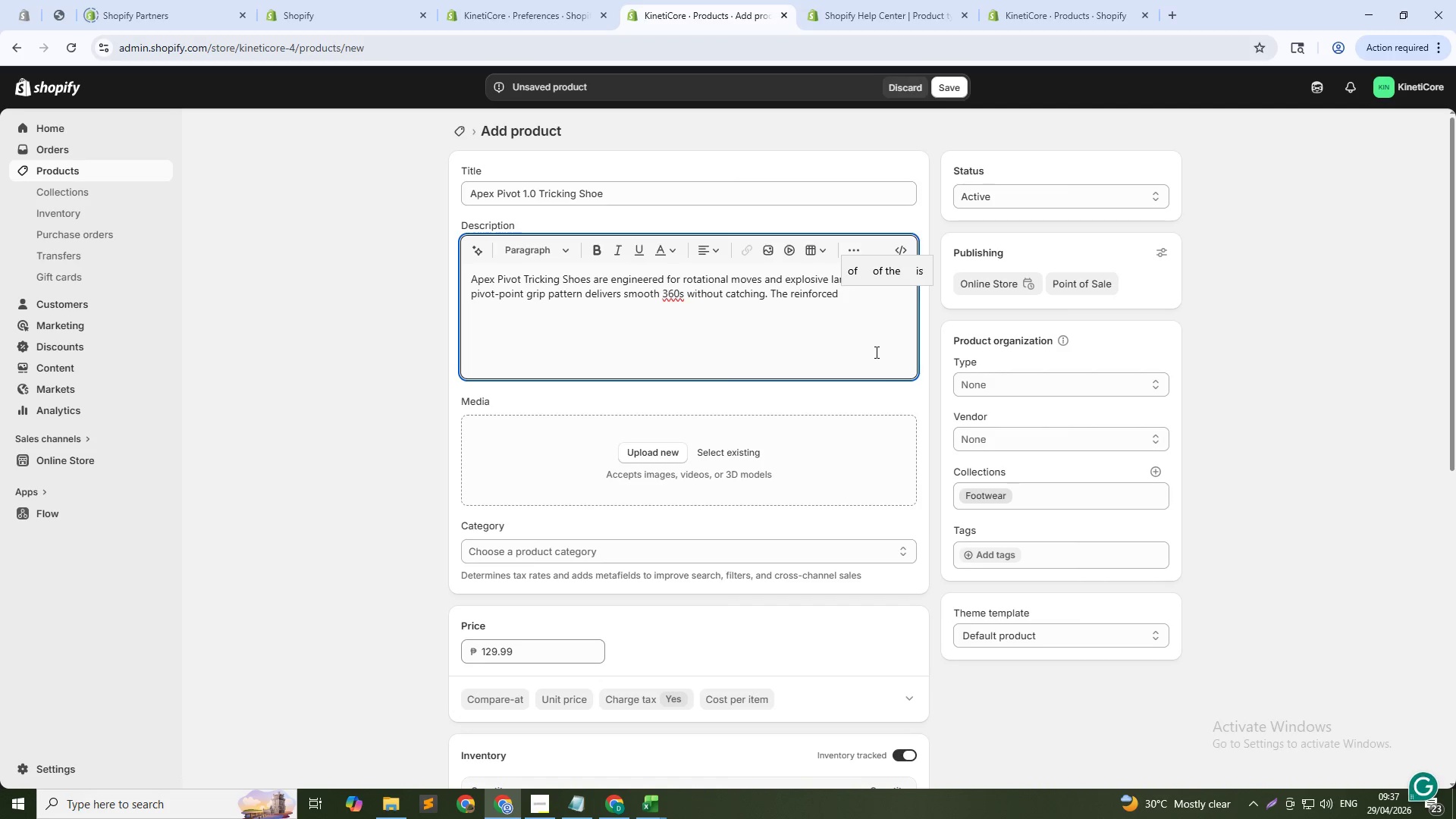 
type(ank)
 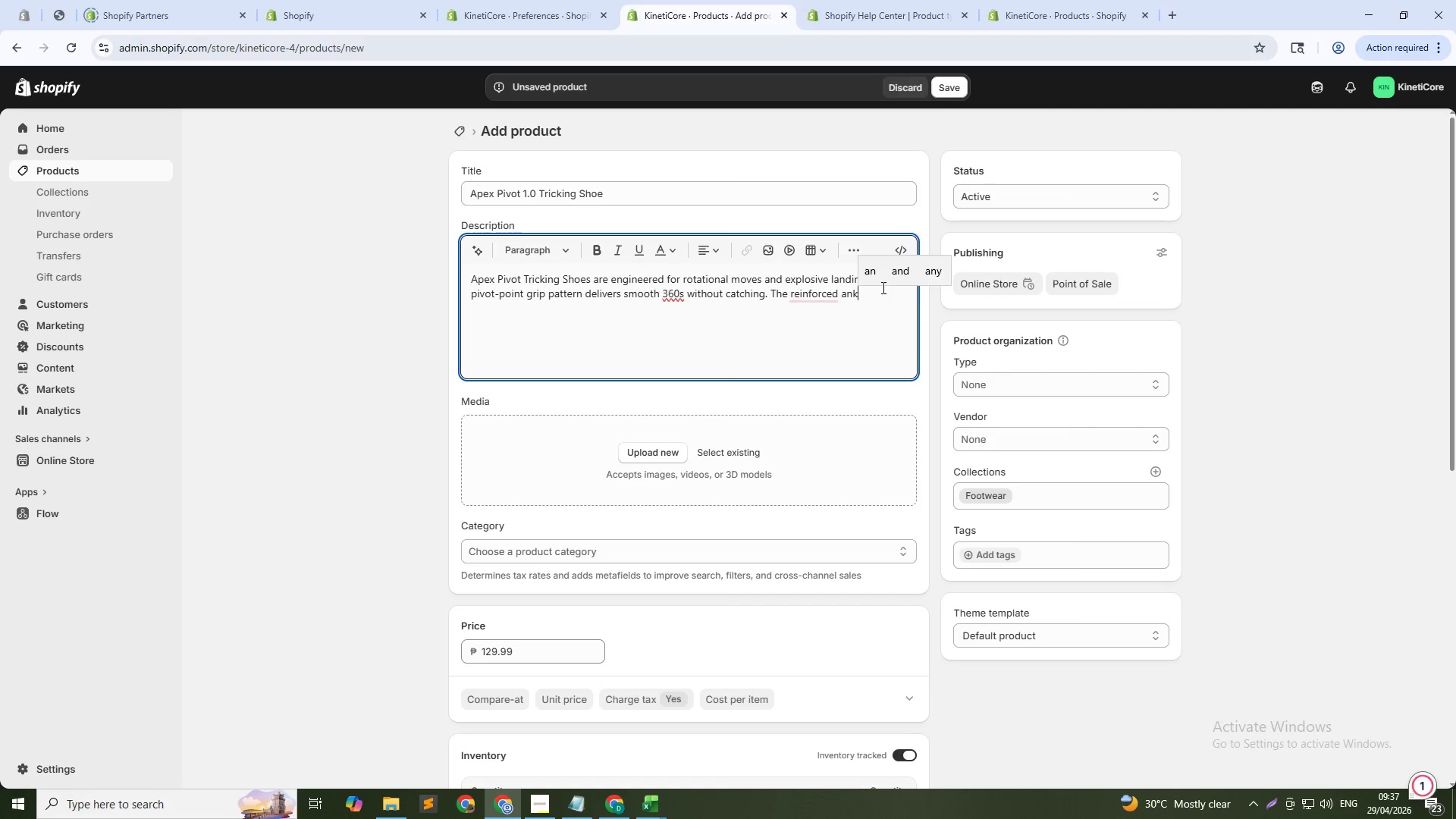 
type(le)
 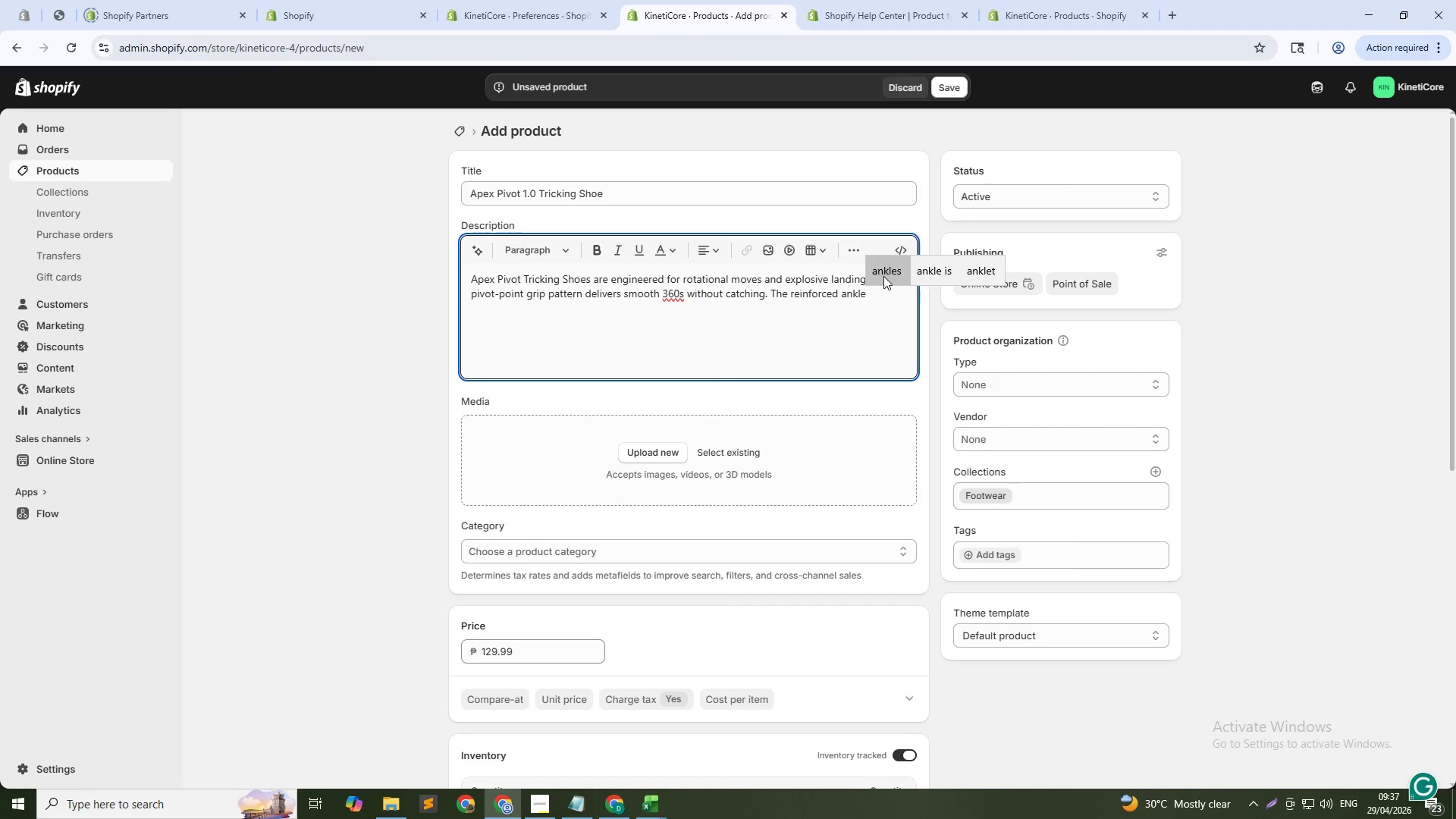 
left_click([883, 276])
 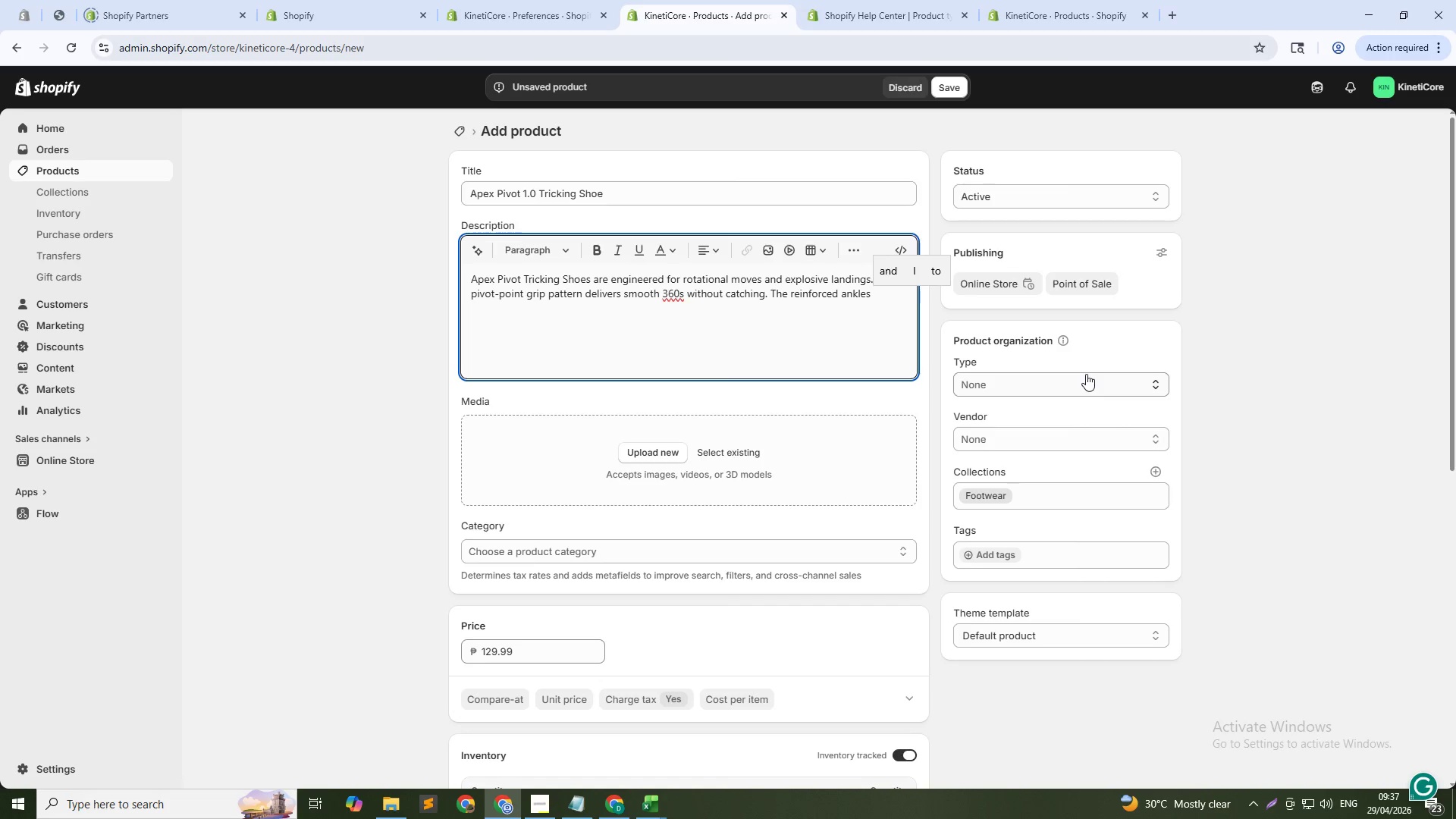 
key(Backspace)
key(Backspace)
type(  col)
key(Backspace)
key(Backspace)
key(Backspace)
key(Backspace)
type(col)
 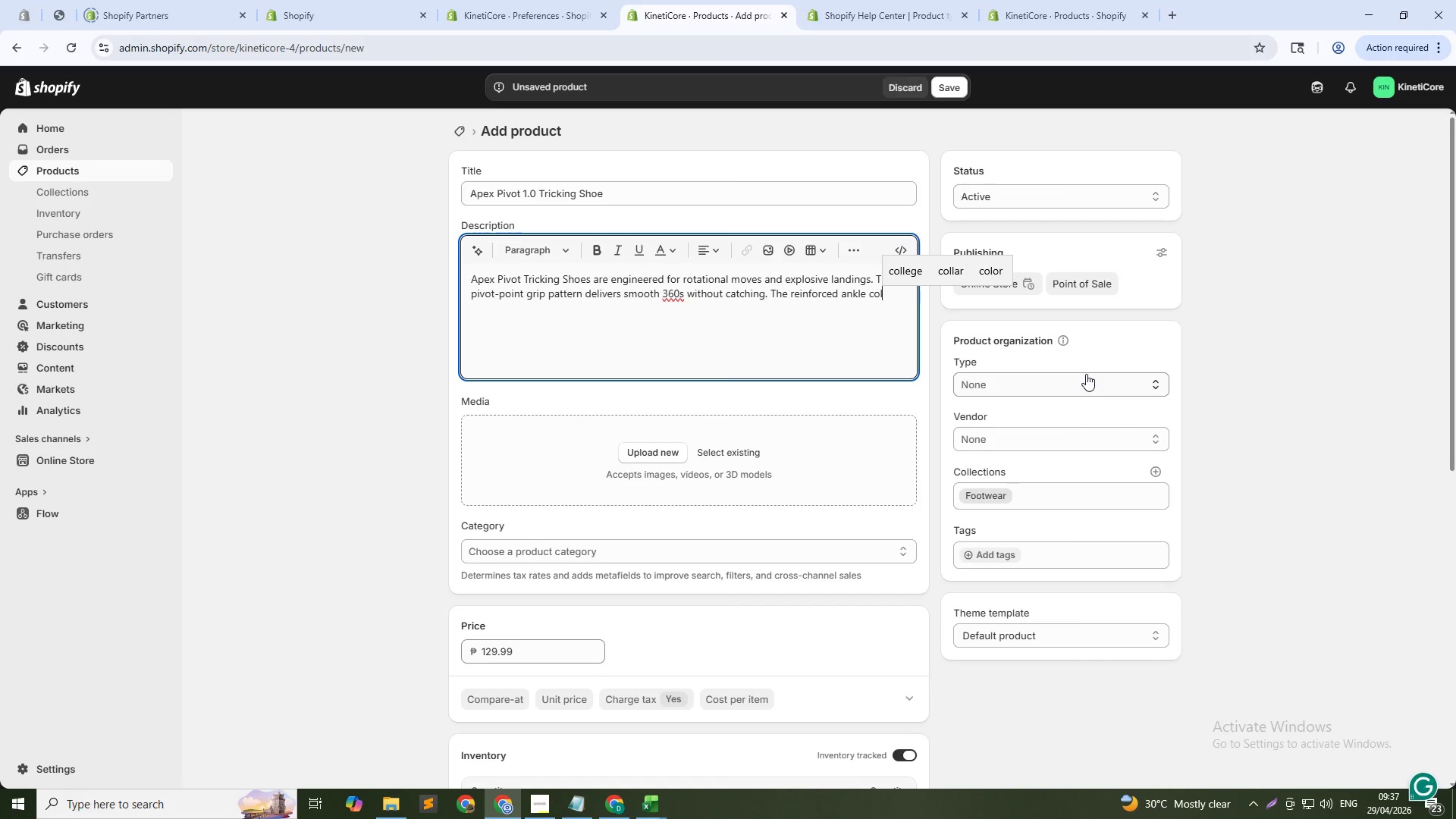 
key(ArrowRight)
 